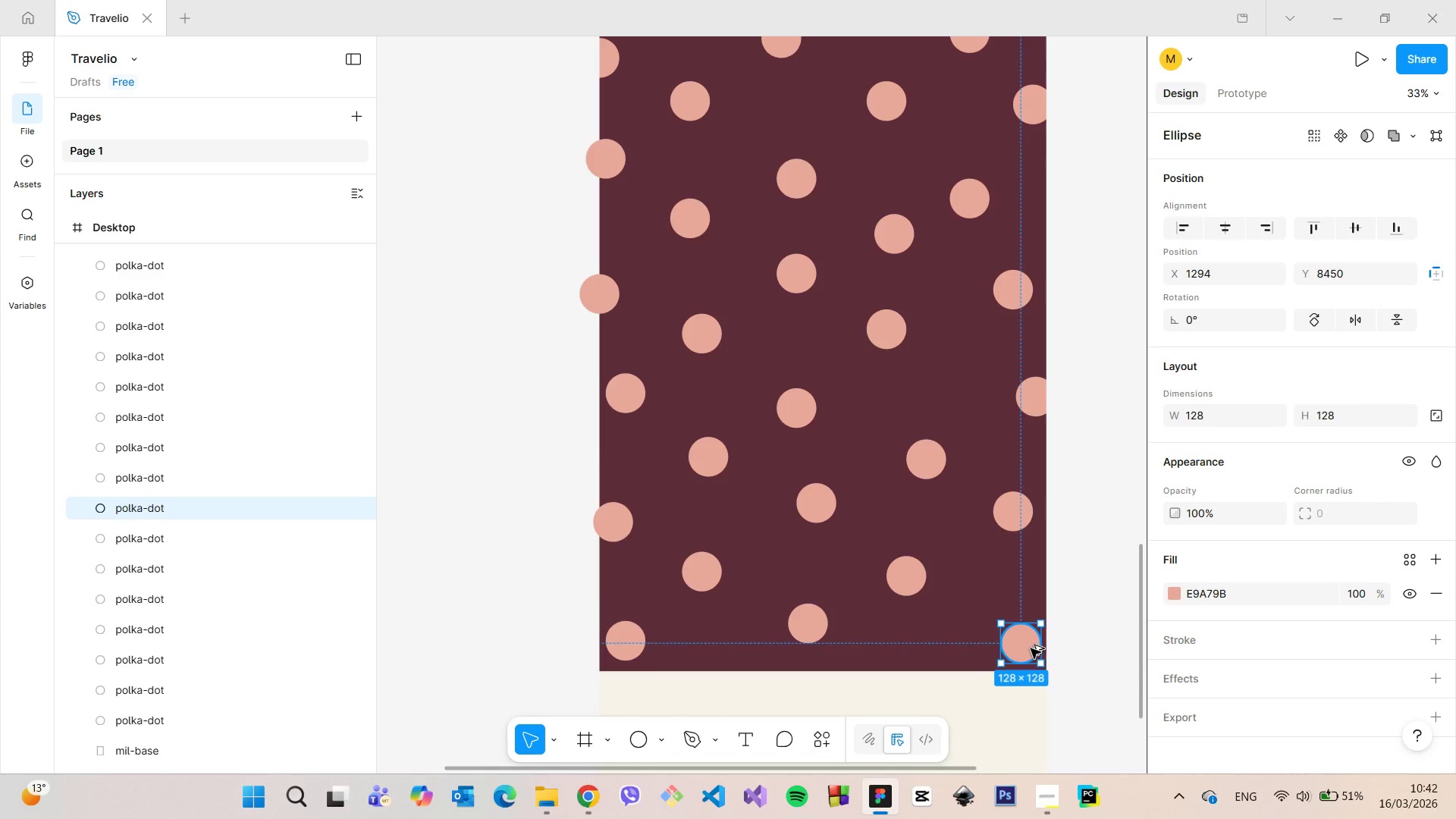 
key(Alt+AltLeft)
 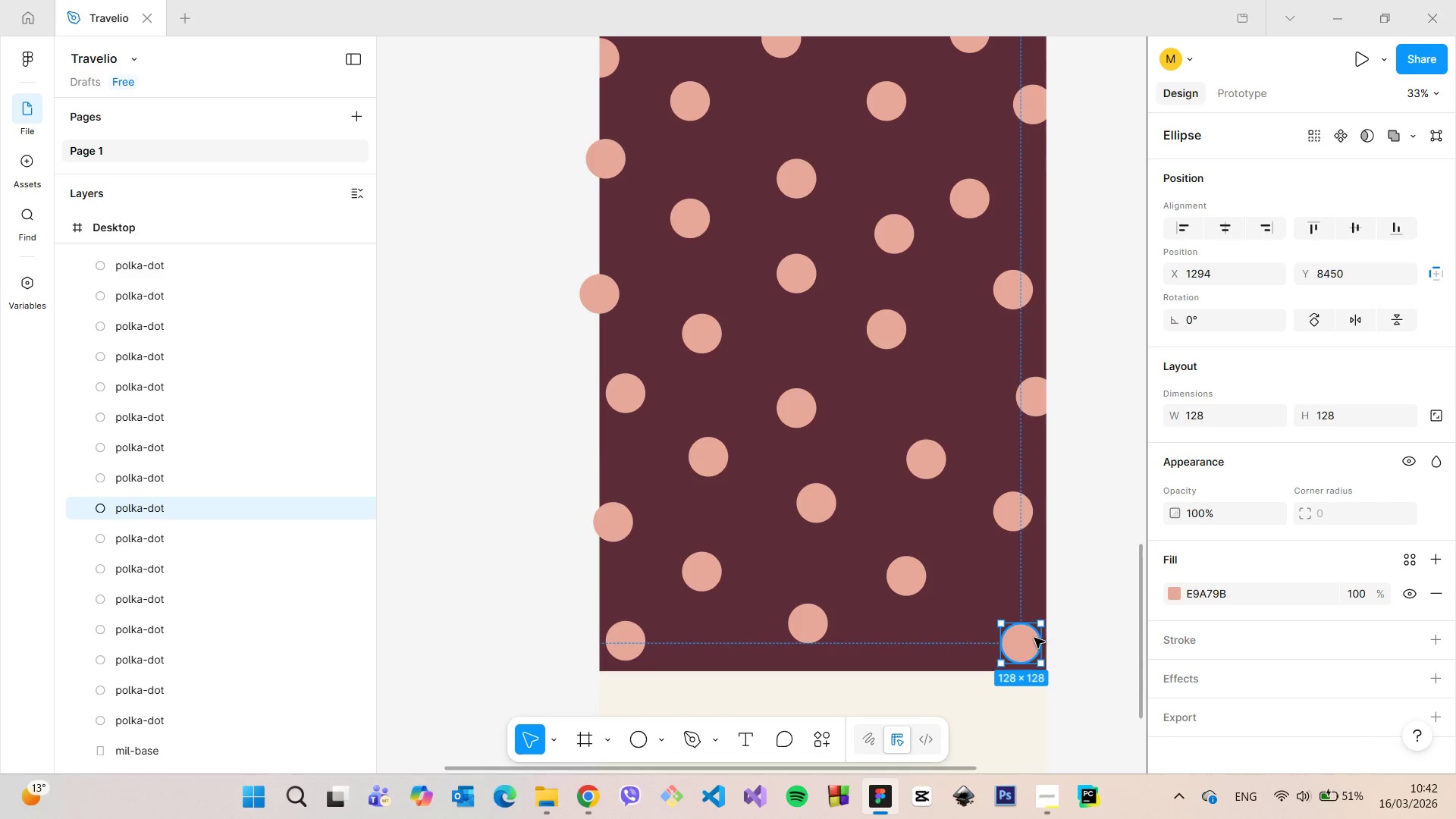 
left_click([1109, 463])
 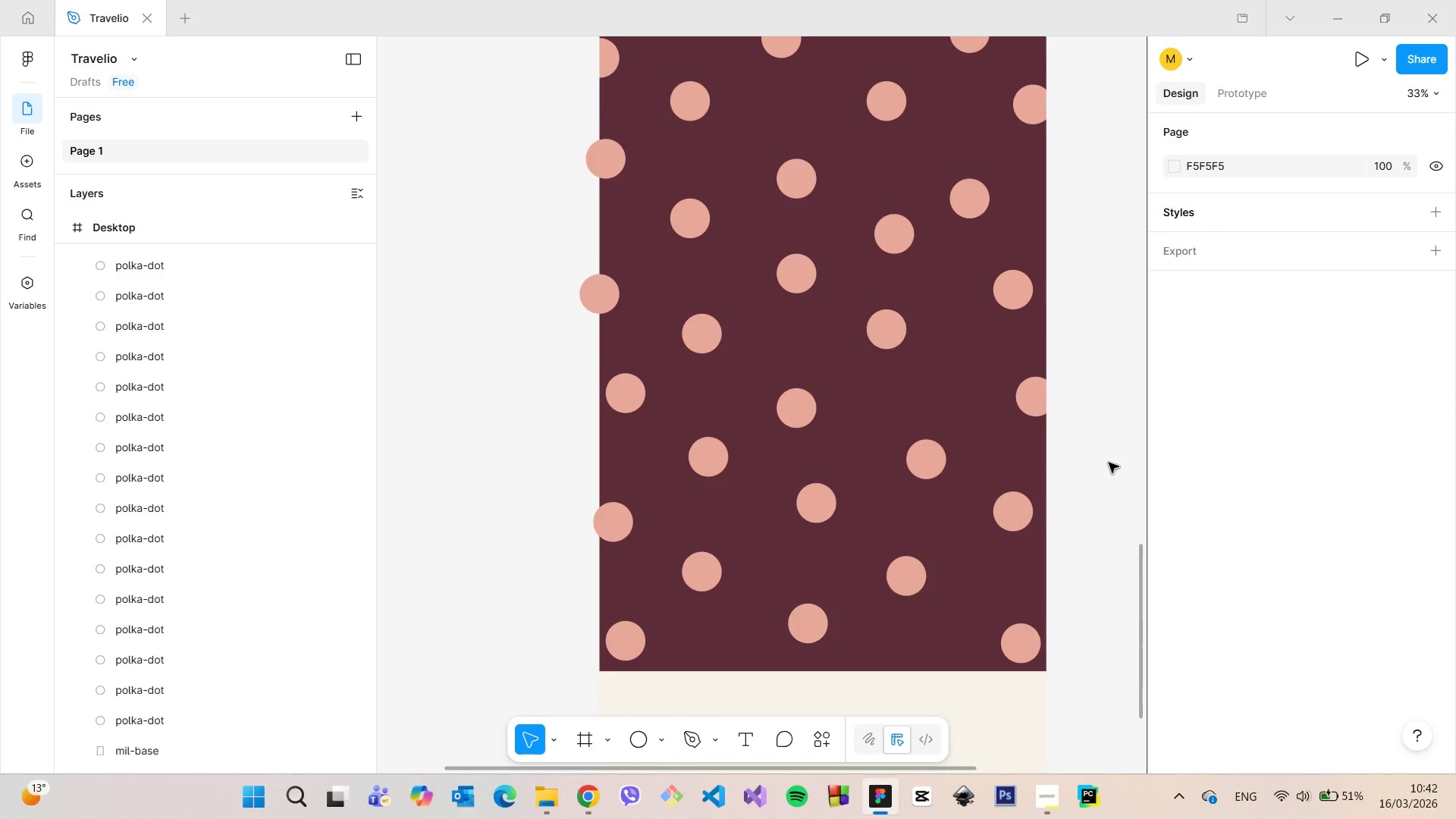 
scroll: coordinate [1109, 463], scroll_direction: down, amount: 7.0
 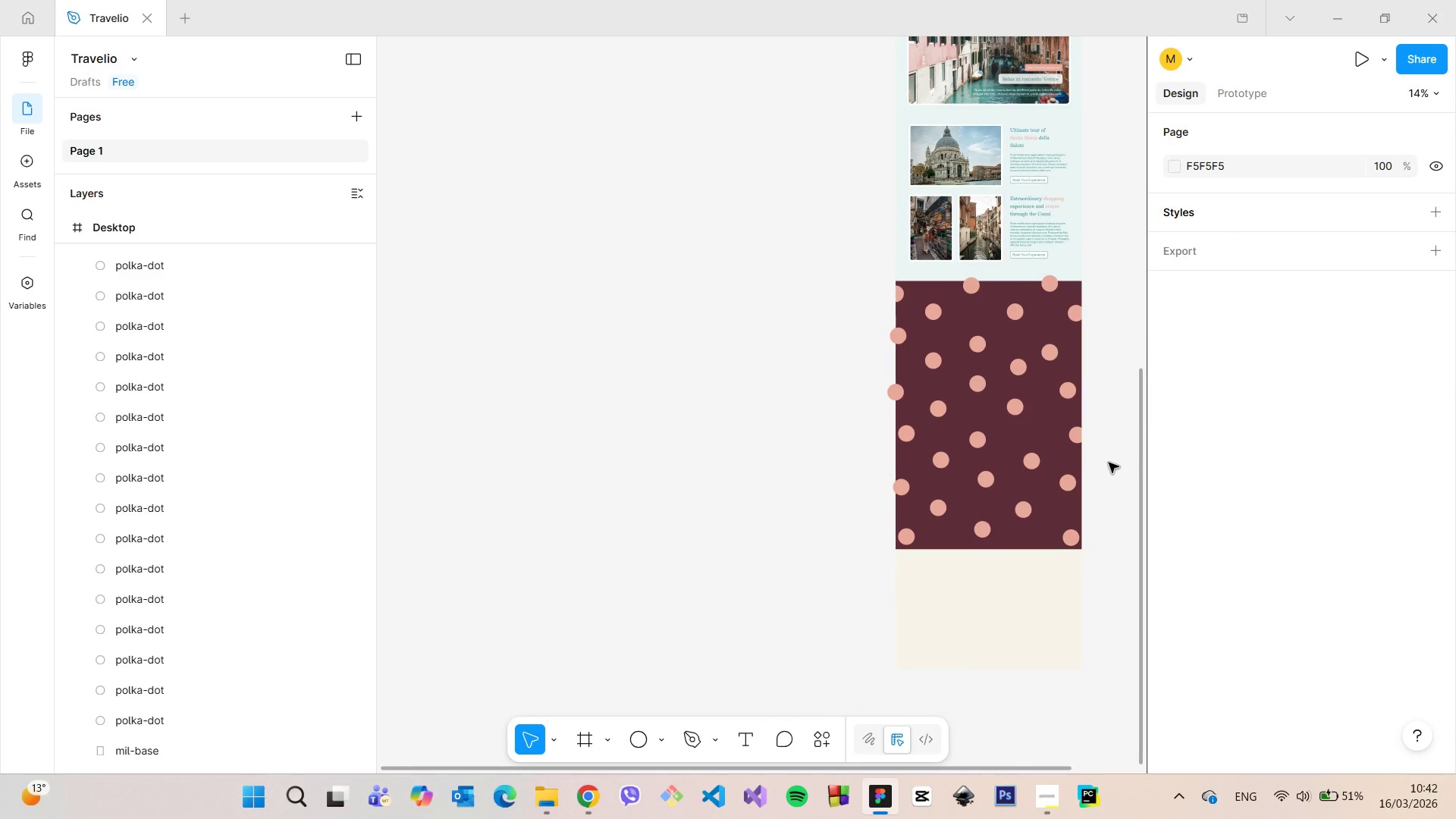 
scroll: coordinate [1109, 463], scroll_direction: up, amount: 4.0
 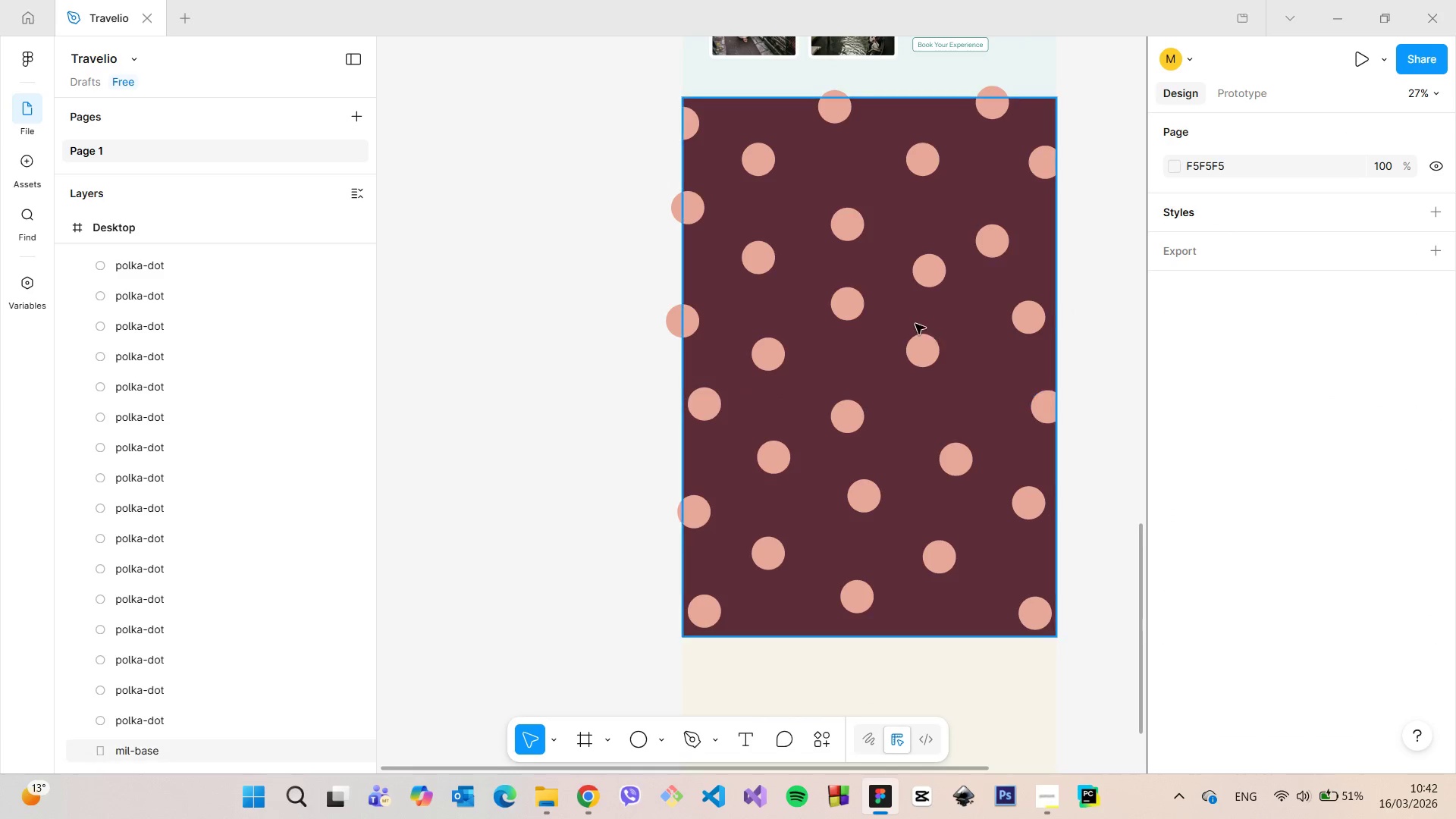 
left_click([917, 357])
 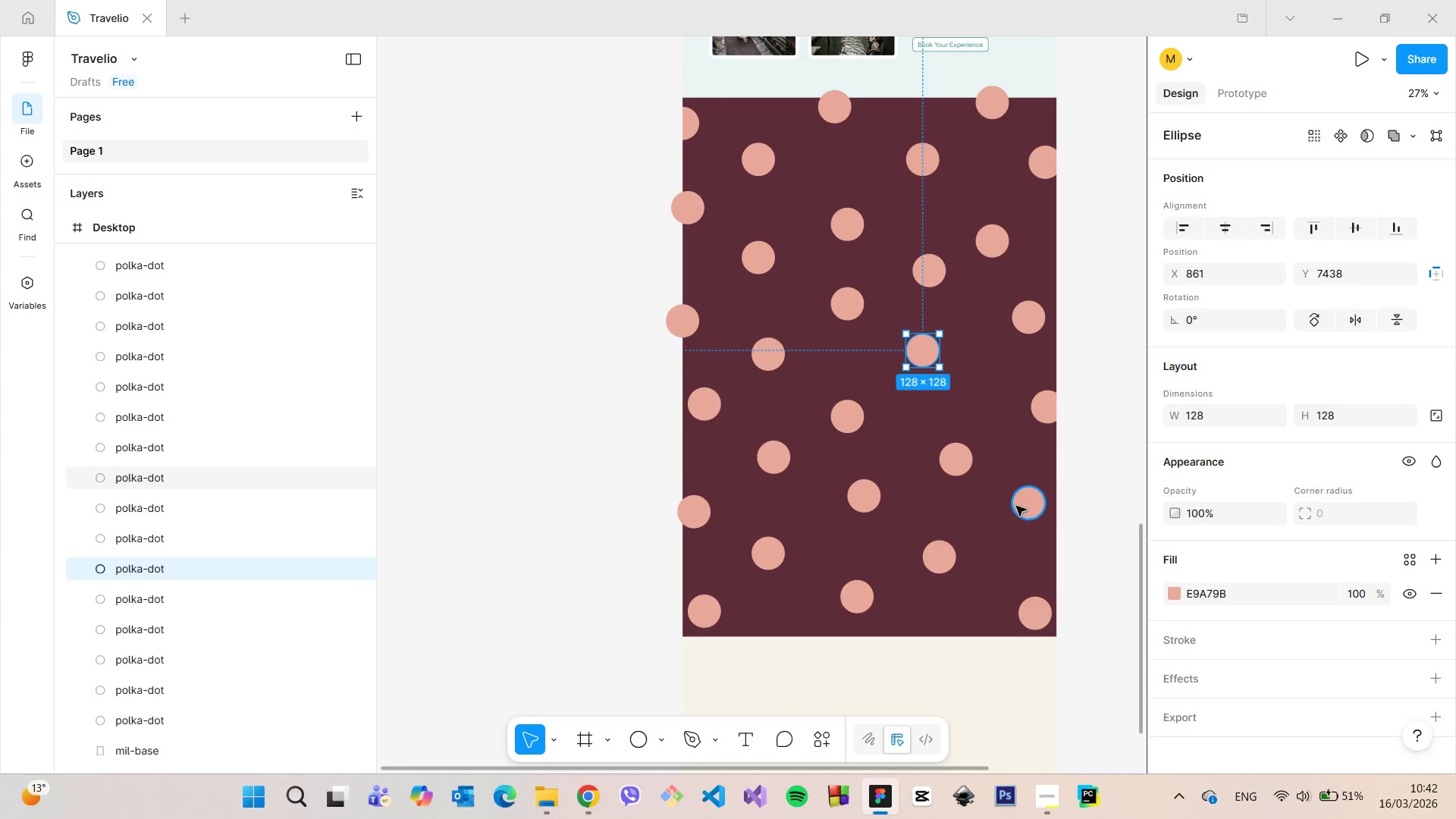 
left_click([957, 463])
 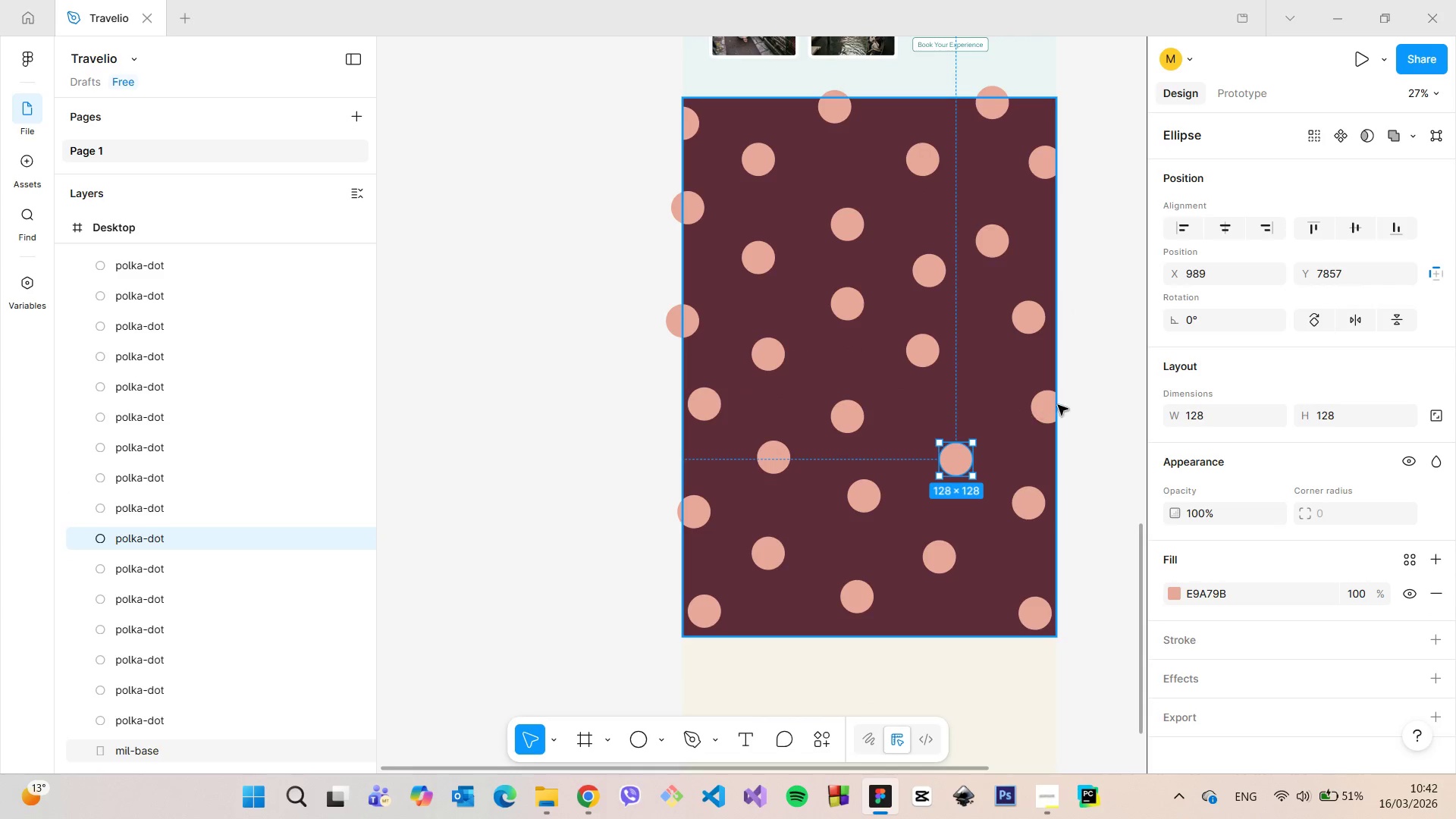 
left_click([1091, 397])
 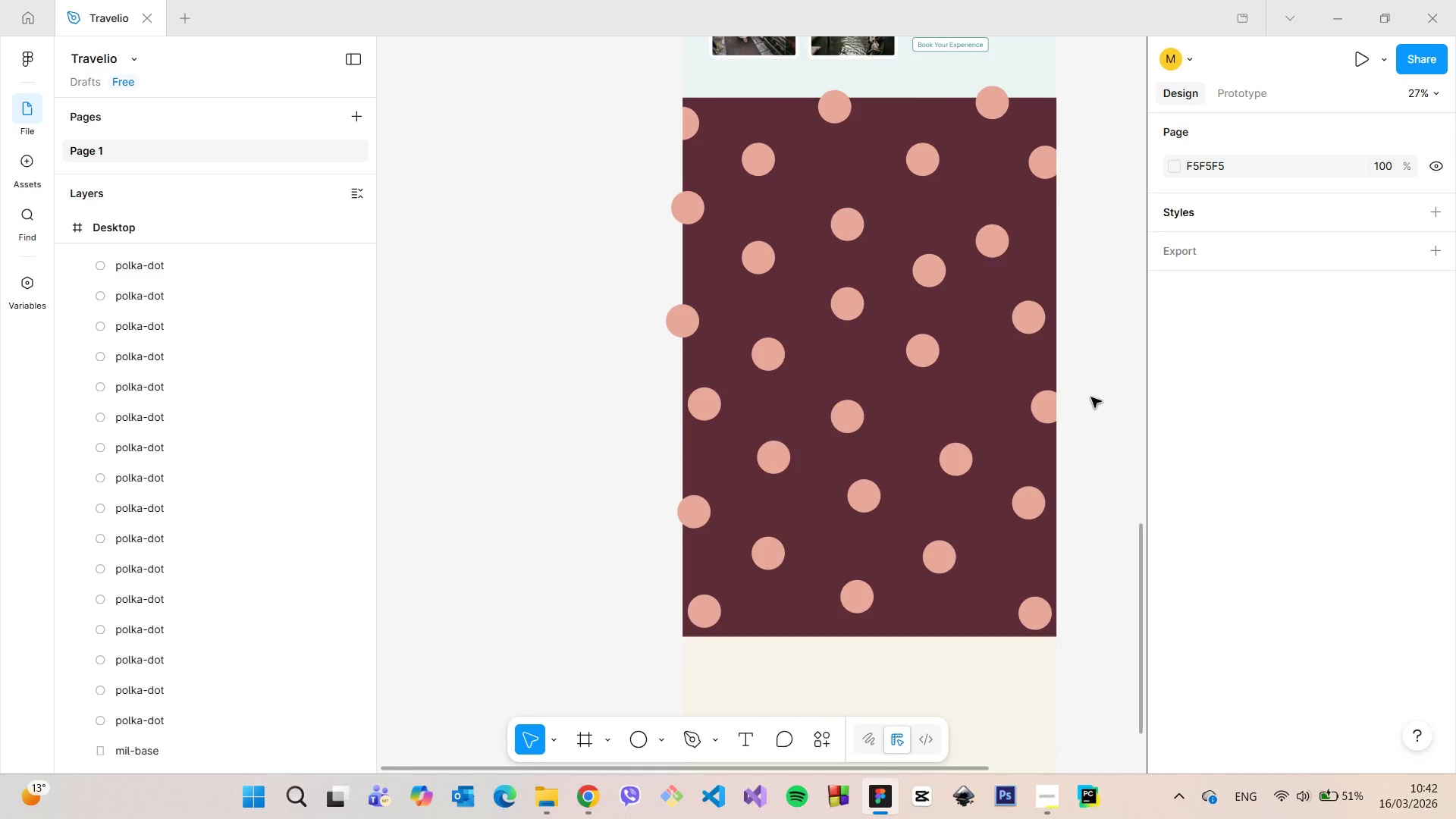 
scroll: coordinate [246, 430], scroll_direction: down, amount: 7.0
 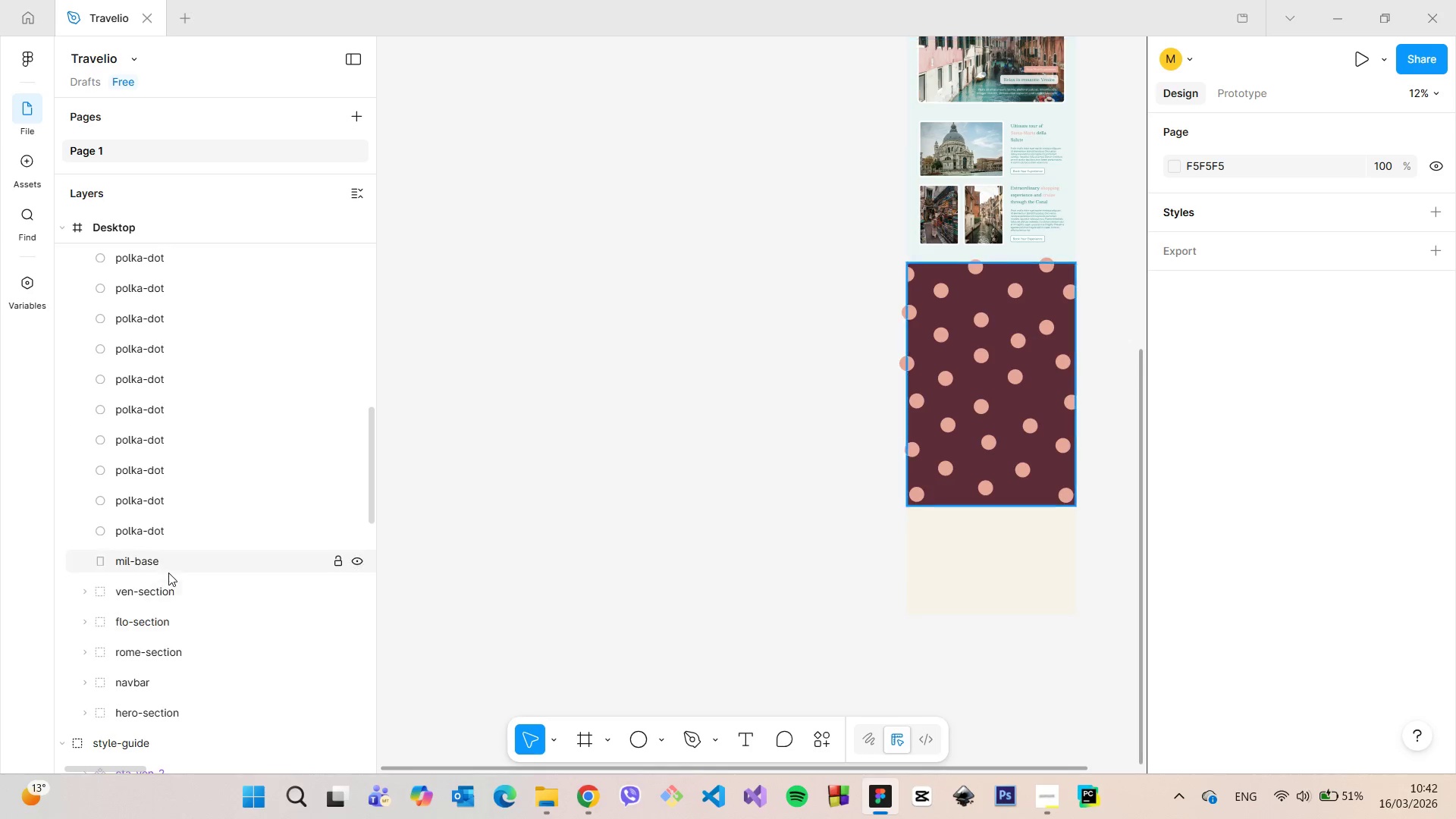 
left_click([168, 566])
 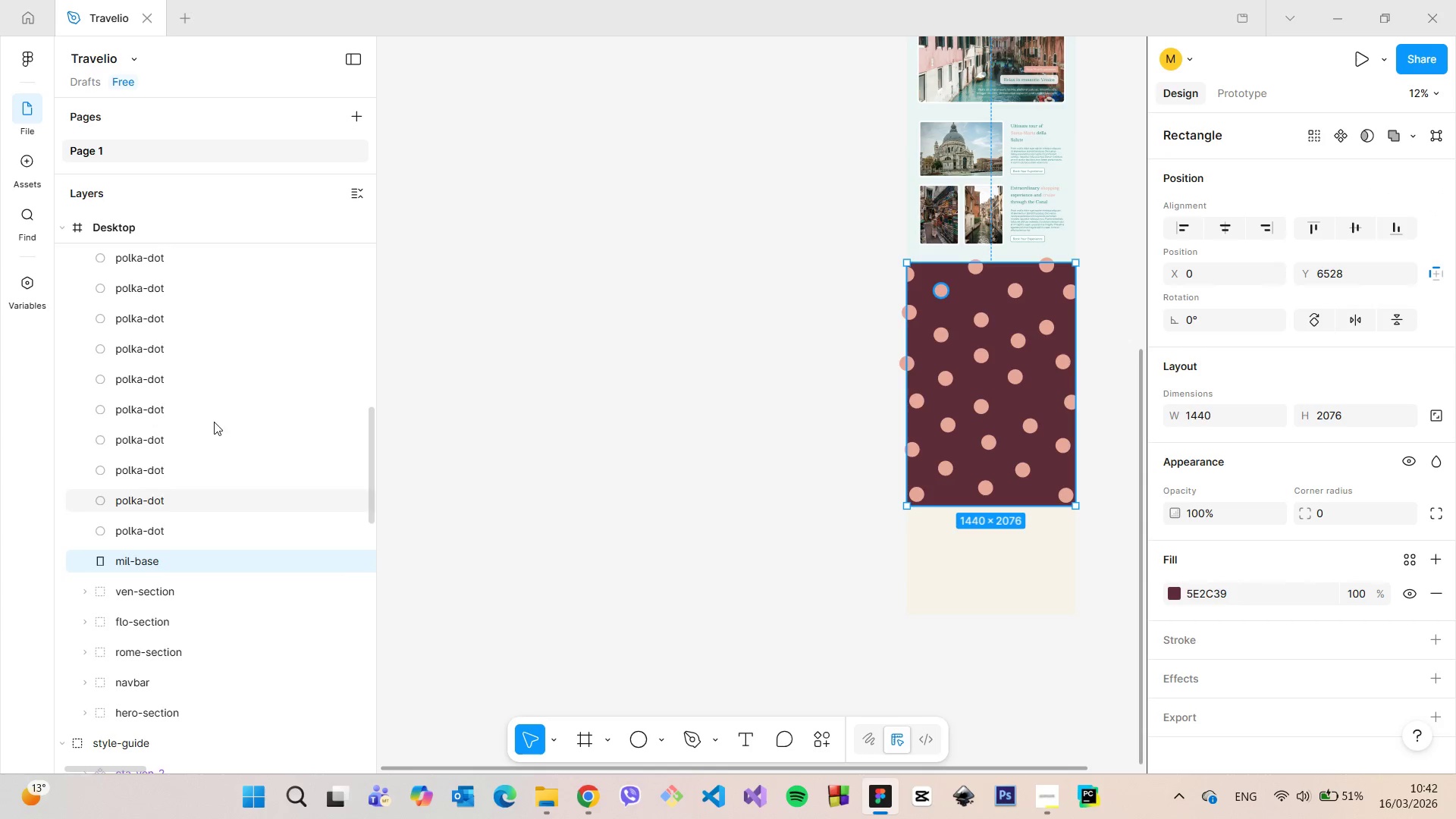 
hold_key(key=ShiftLeft, duration=1.52)
left_click_drag(start_coordinate=[372, 460], to_coordinate=[393, 334])
 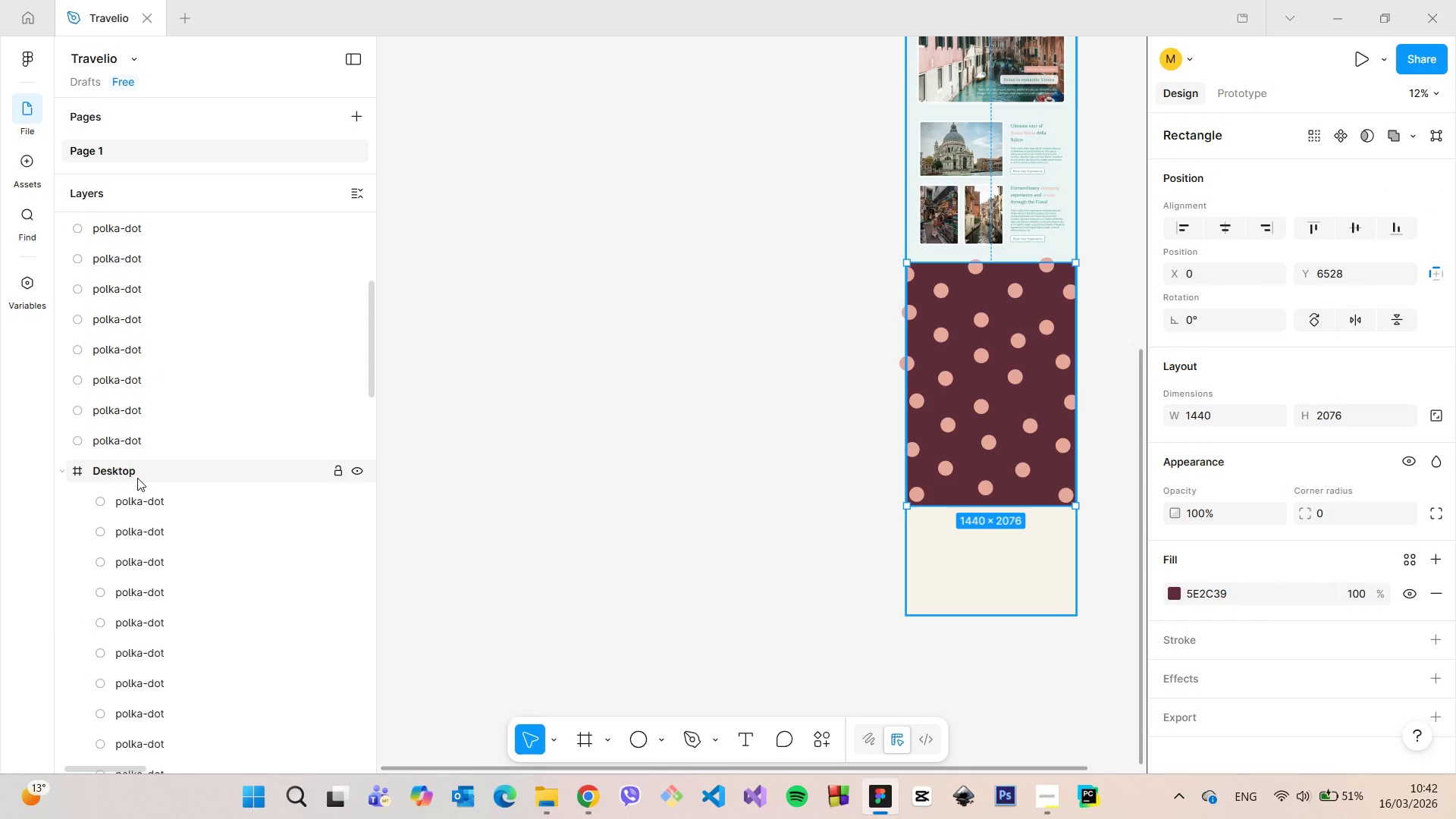 
hold_key(key=ShiftLeft, duration=1.51)
 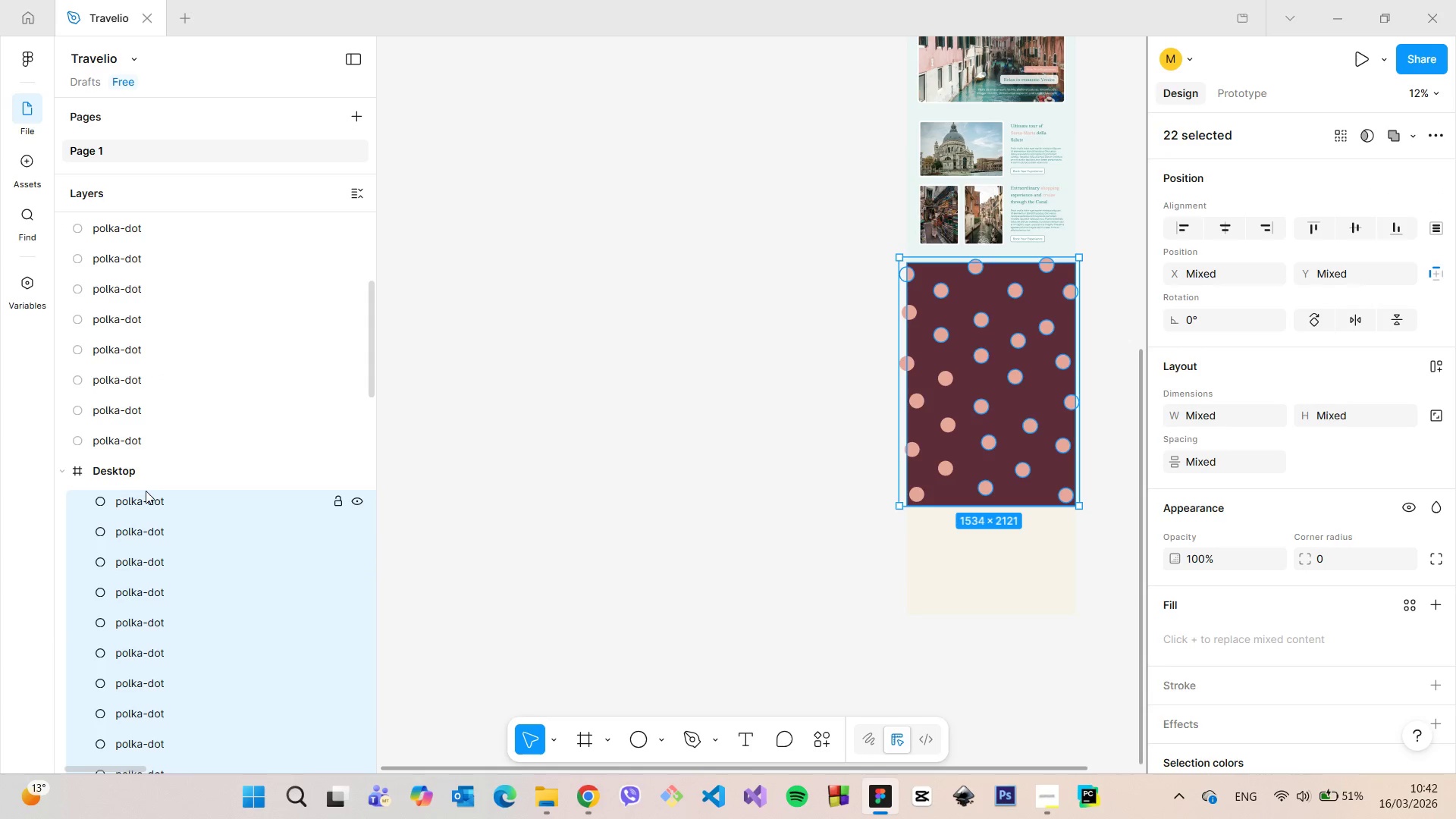 
hold_key(key=ShiftLeft, duration=0.69)
left_click([146, 491])
 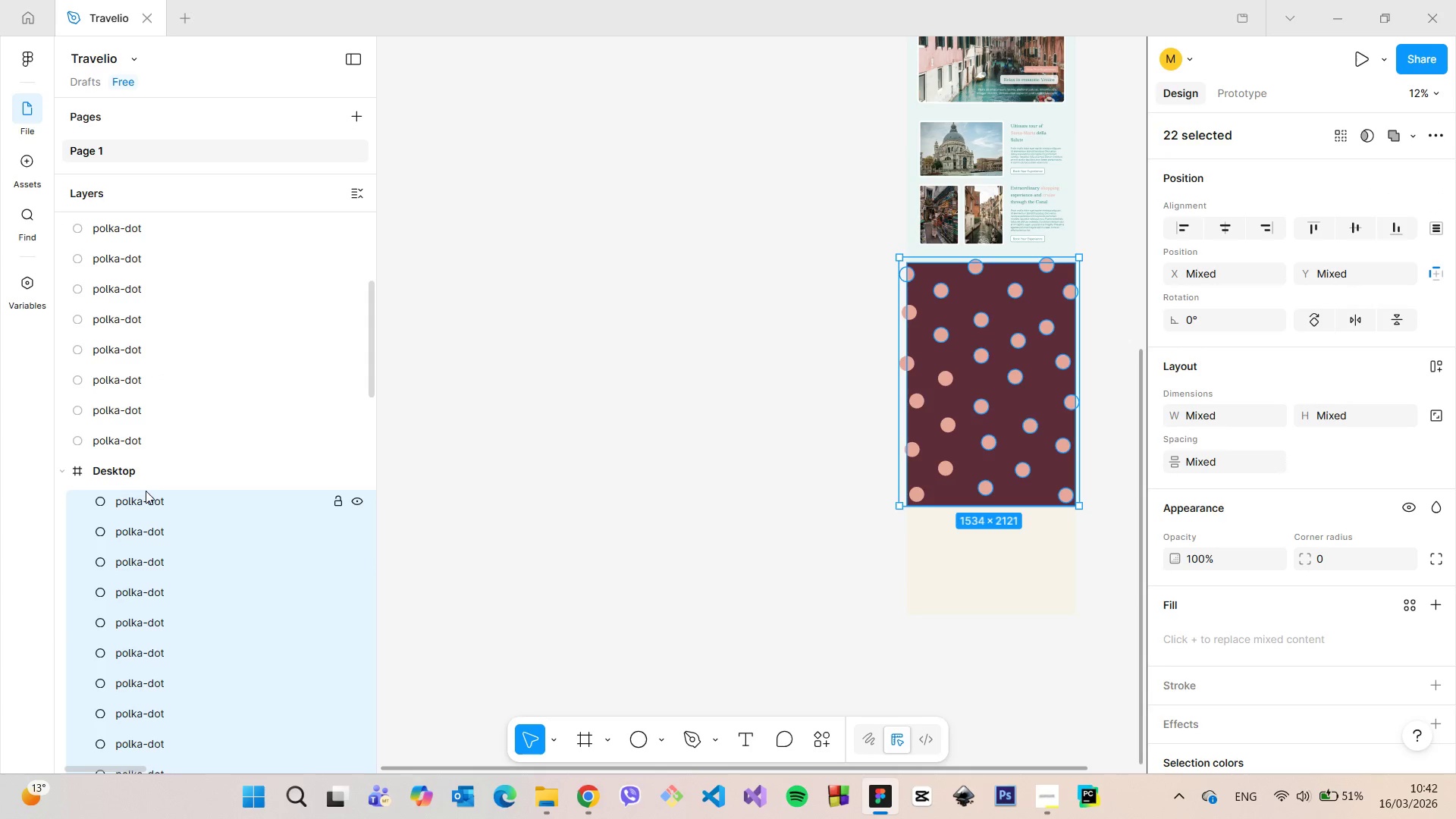 
right_click([146, 491])
 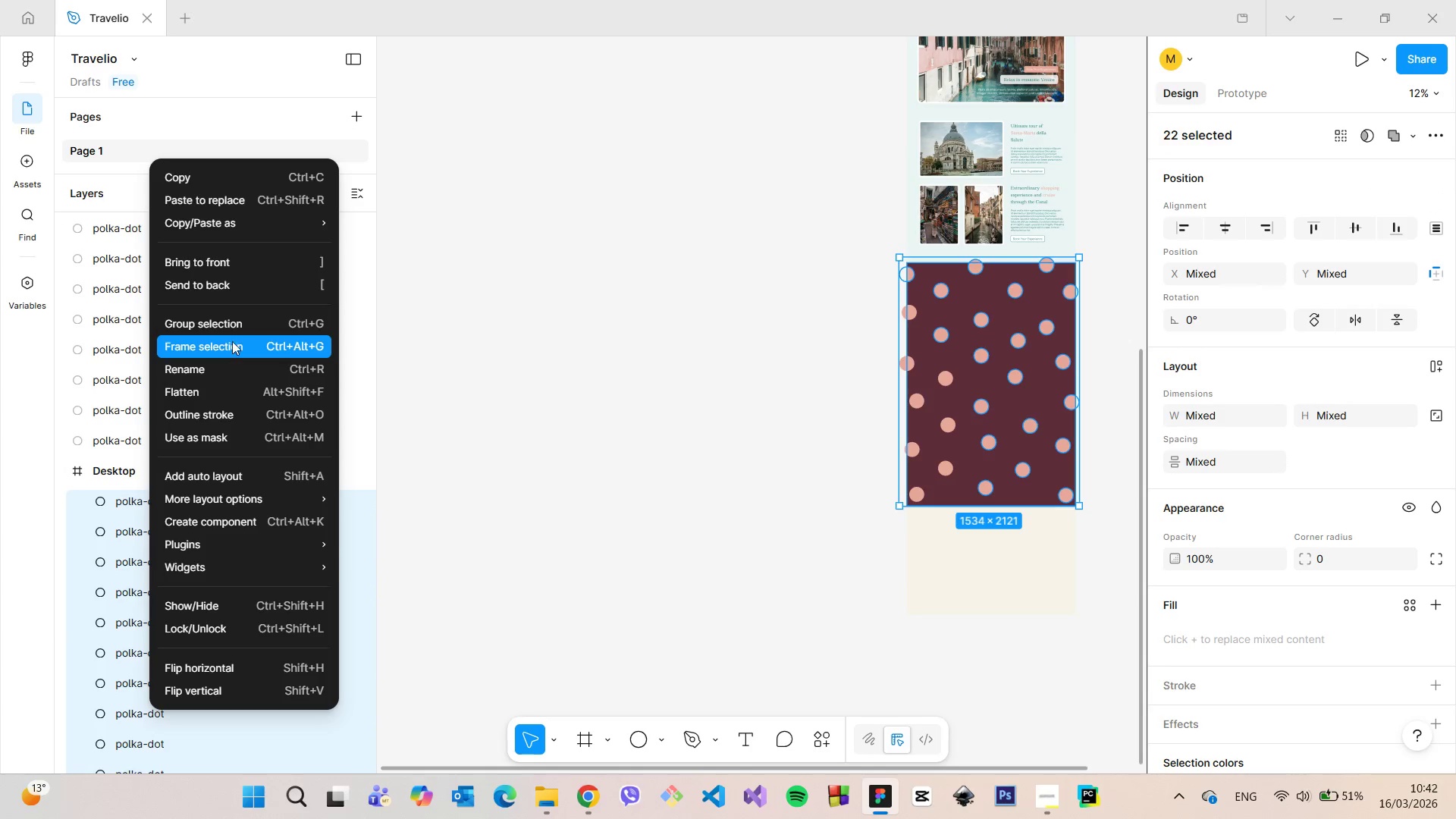 
left_click([232, 328])
 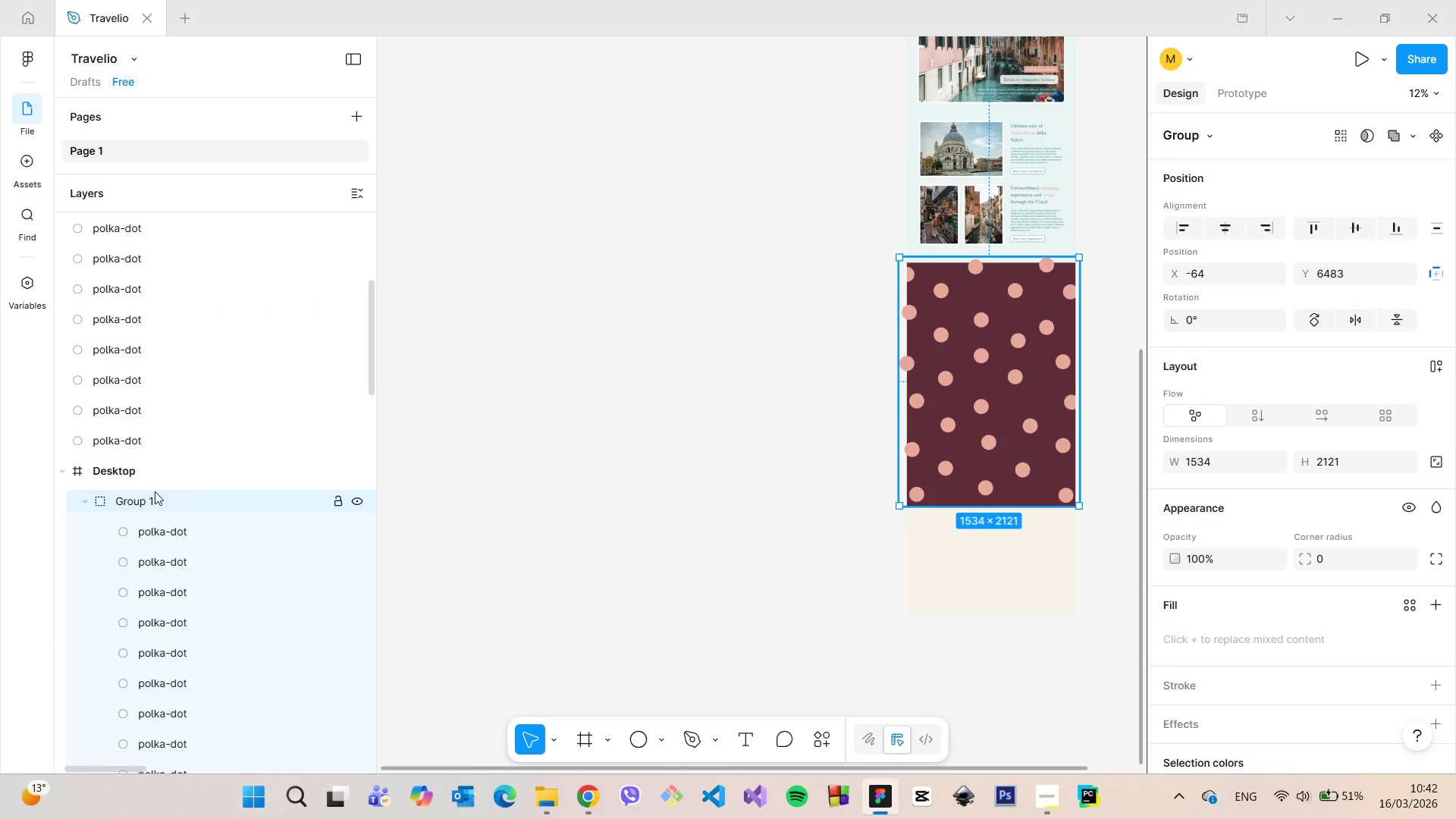 
double_click([155, 491])
 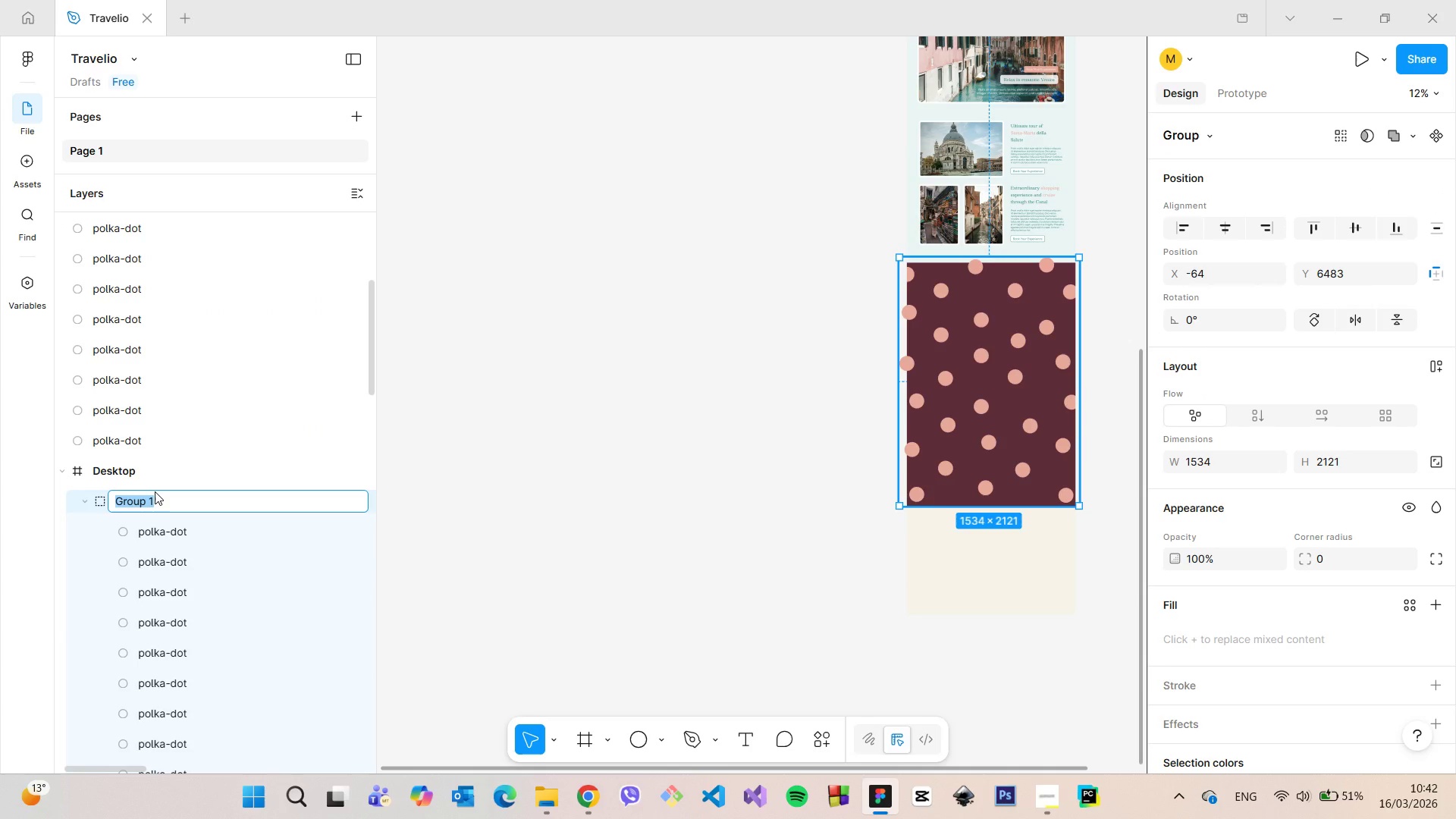 
type(mil-bg)
 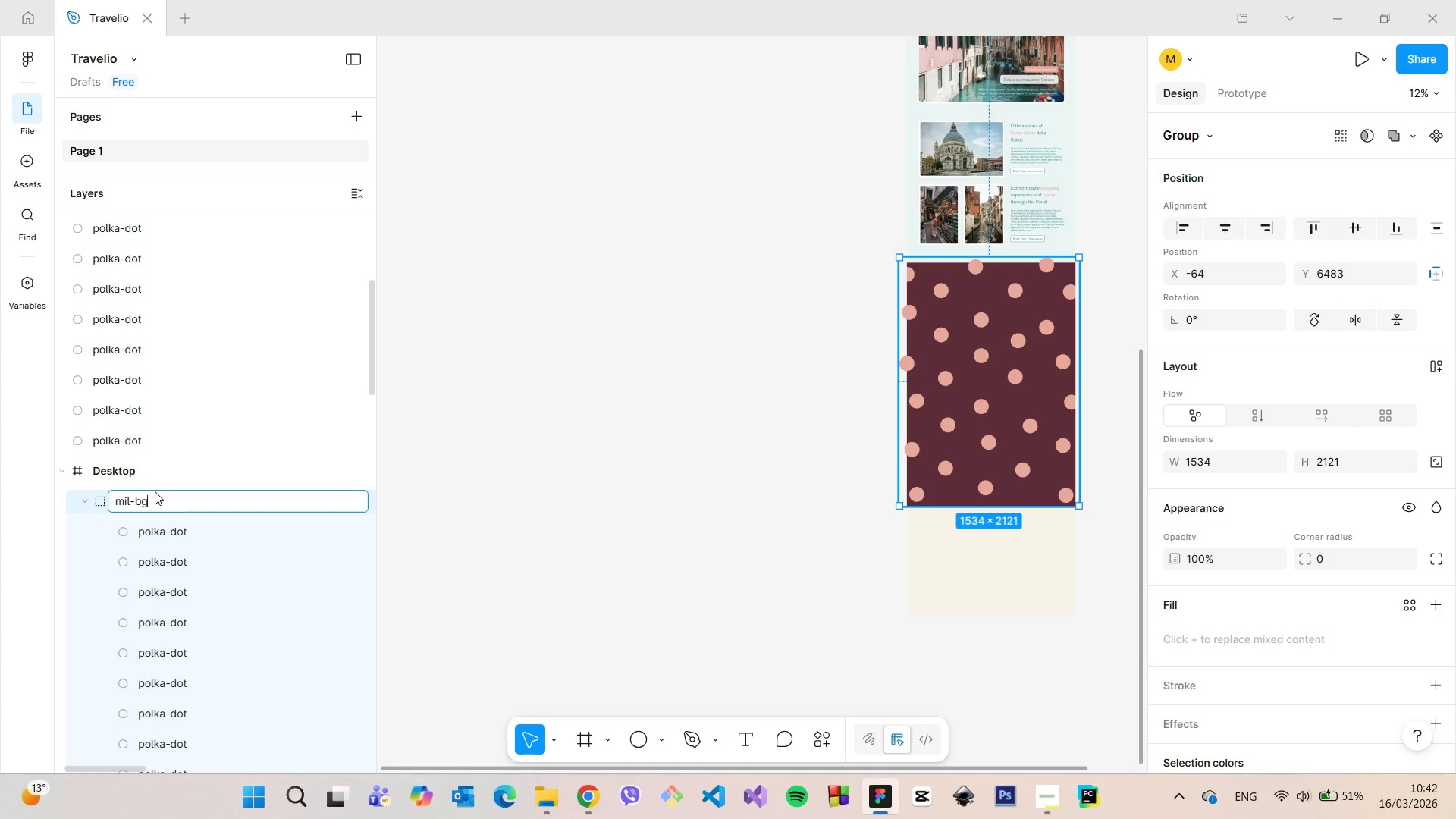 
key(Enter)
 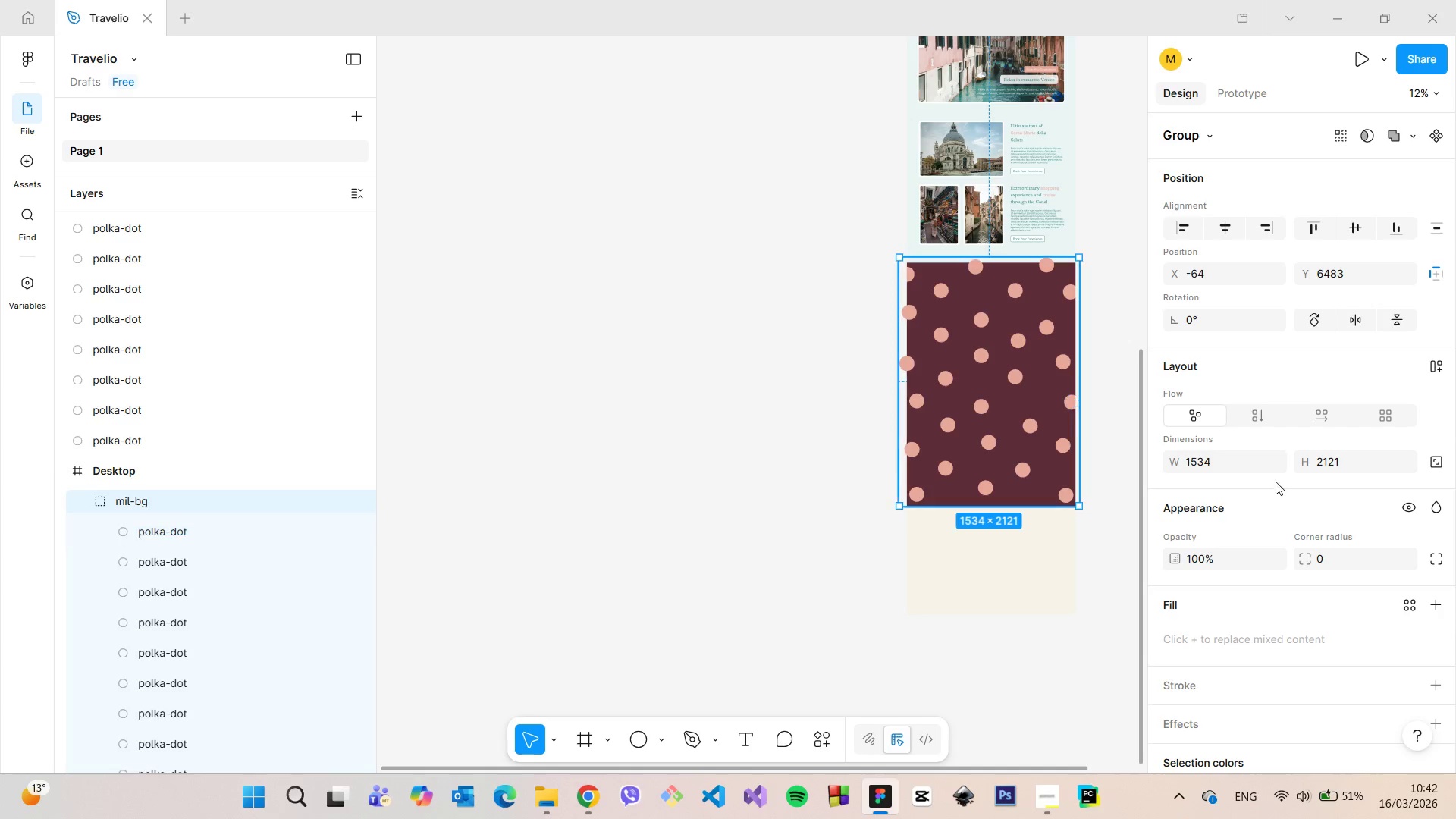 
scroll: coordinate [1341, 514], scroll_direction: down, amount: 4.0
 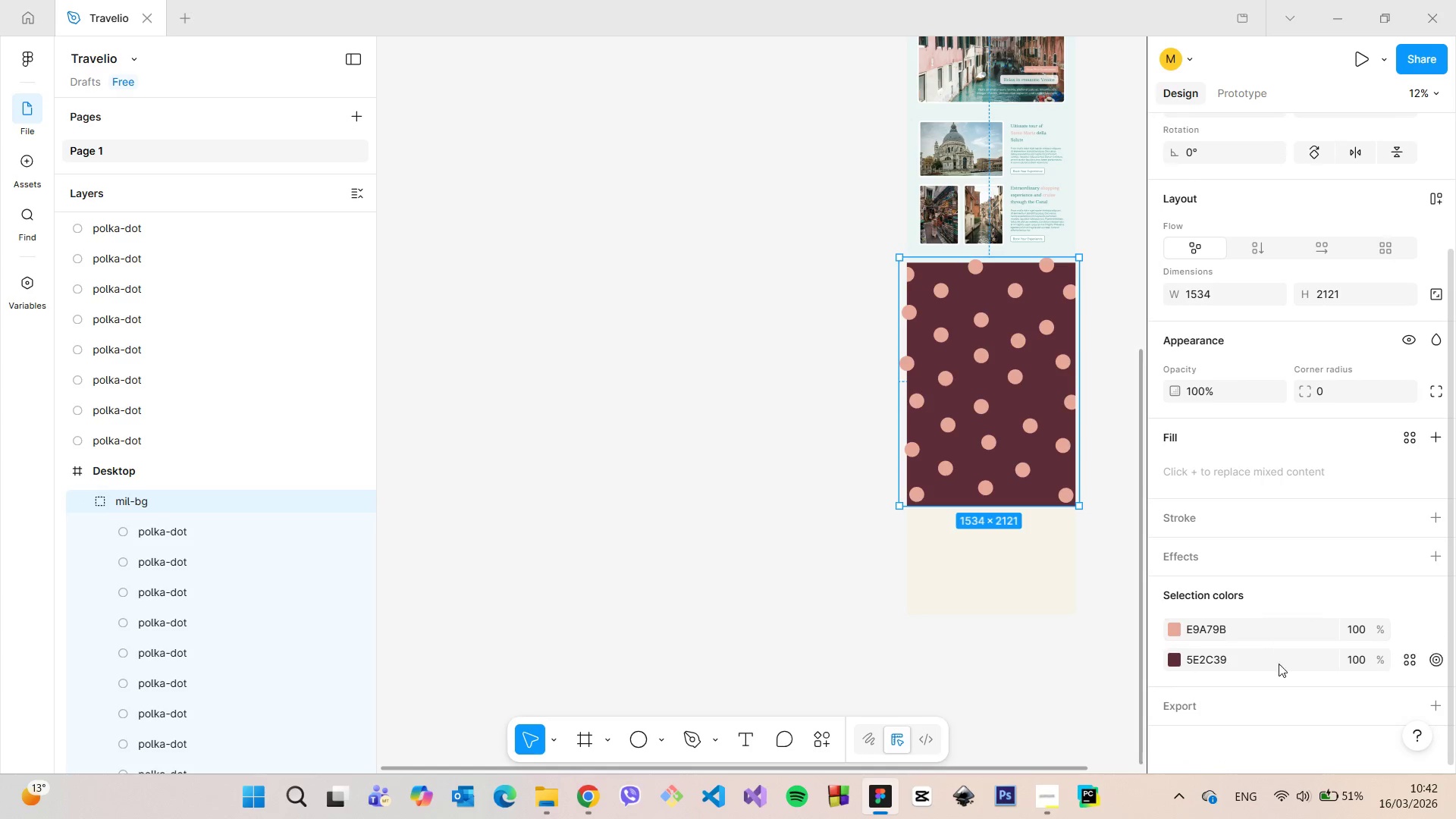 
left_click([1261, 704])
 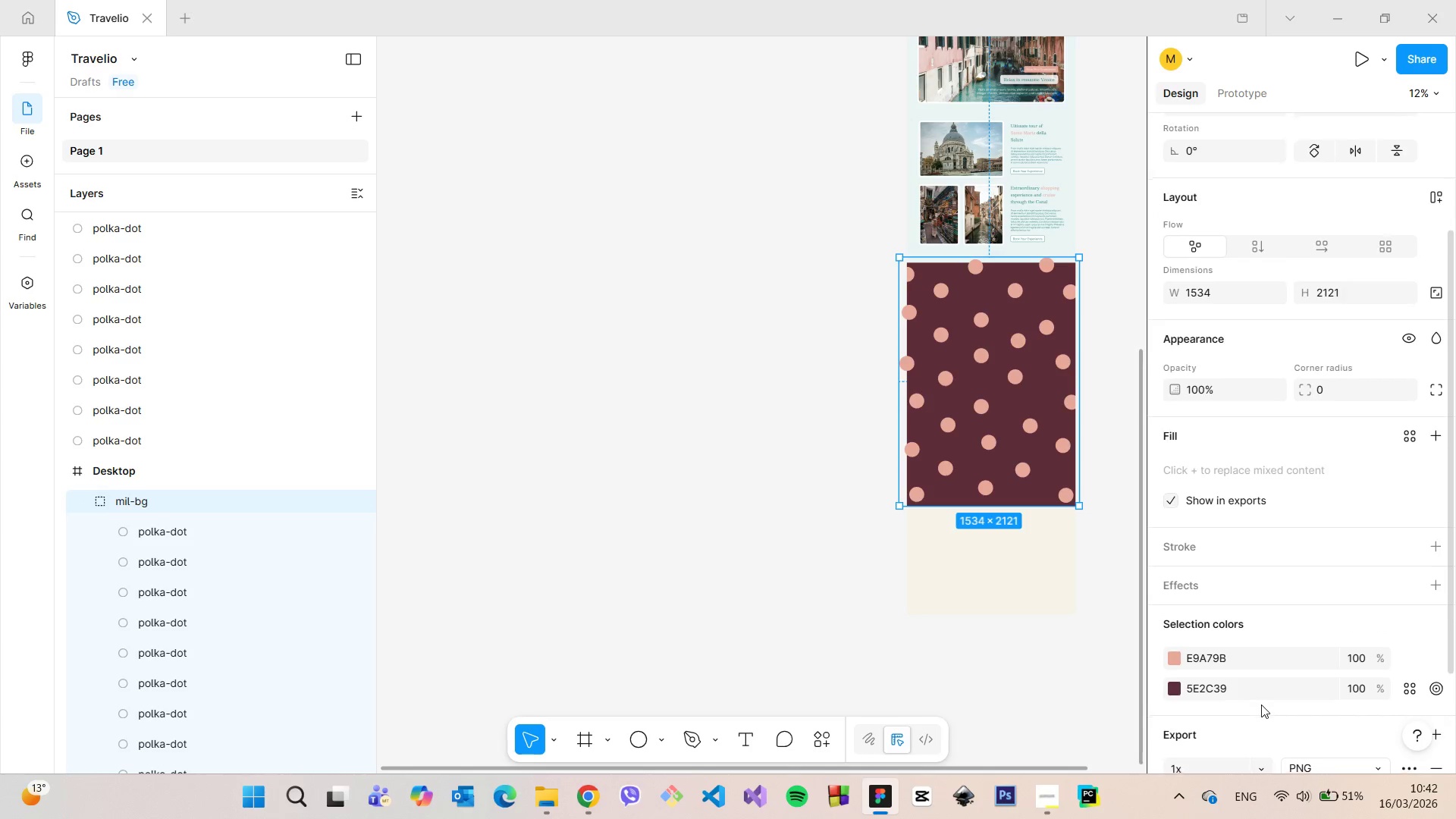 
scroll: coordinate [1261, 704], scroll_direction: down, amount: 3.0
 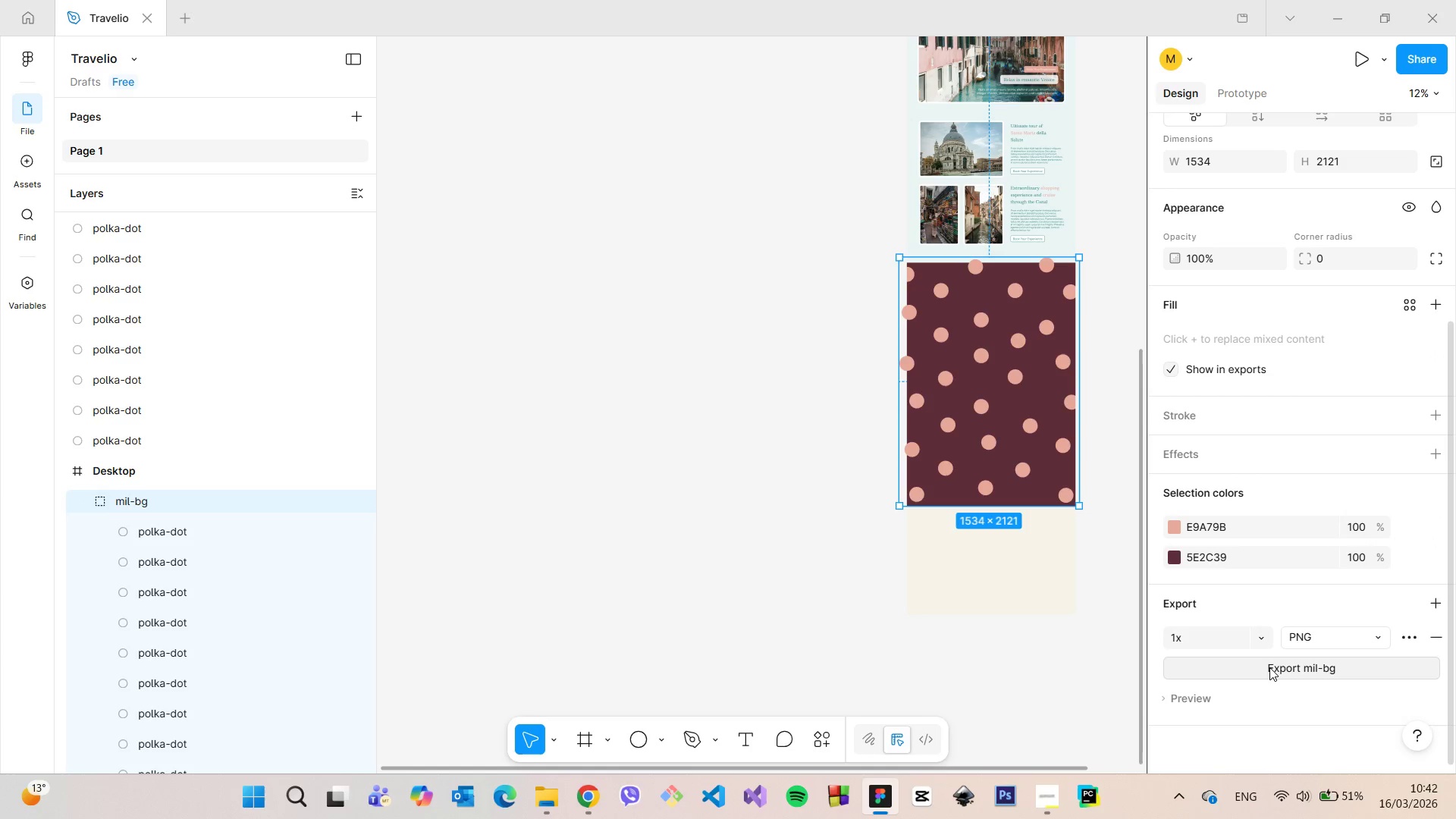 
left_click([1269, 667])
 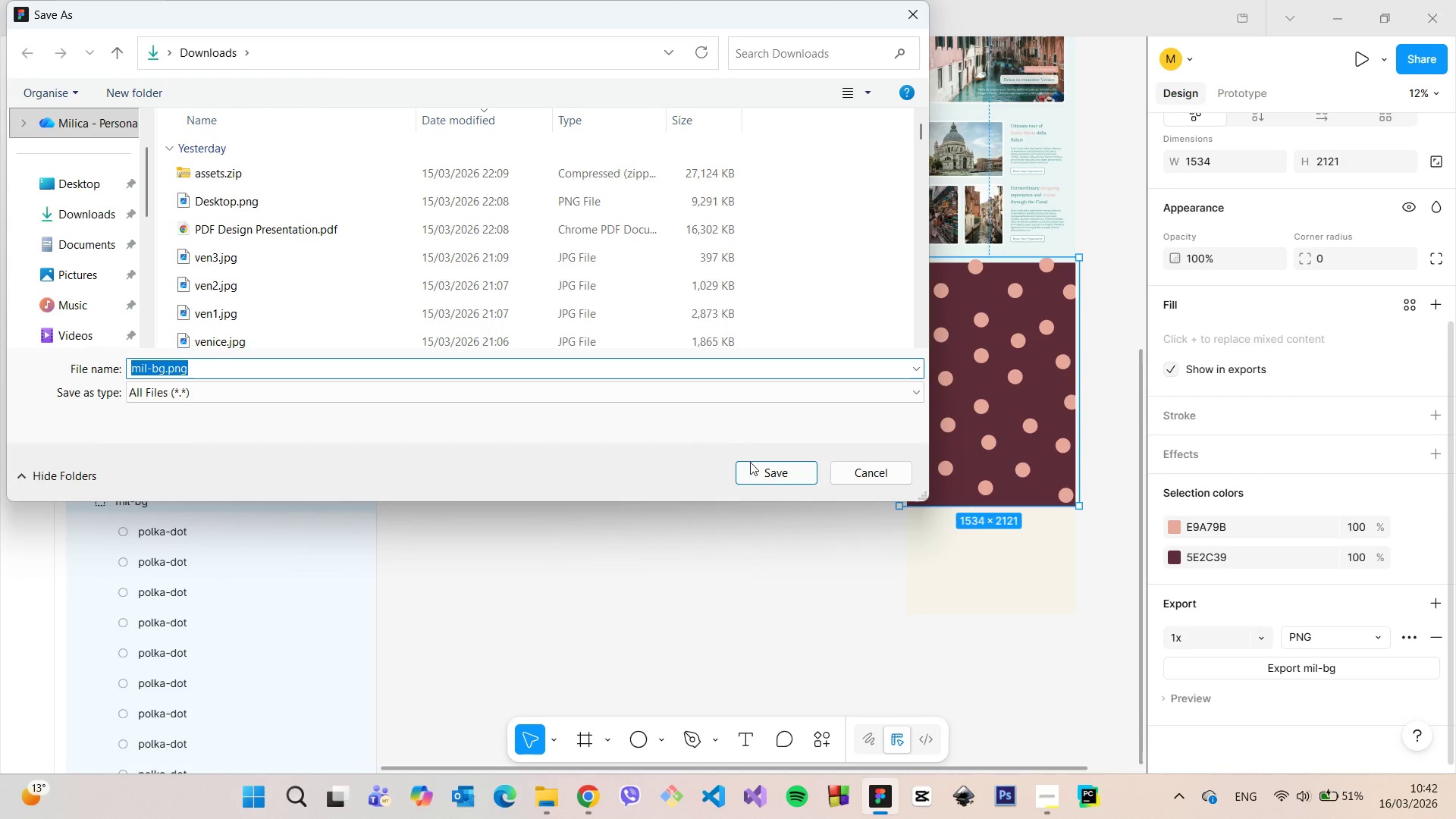 
left_click([755, 466])
 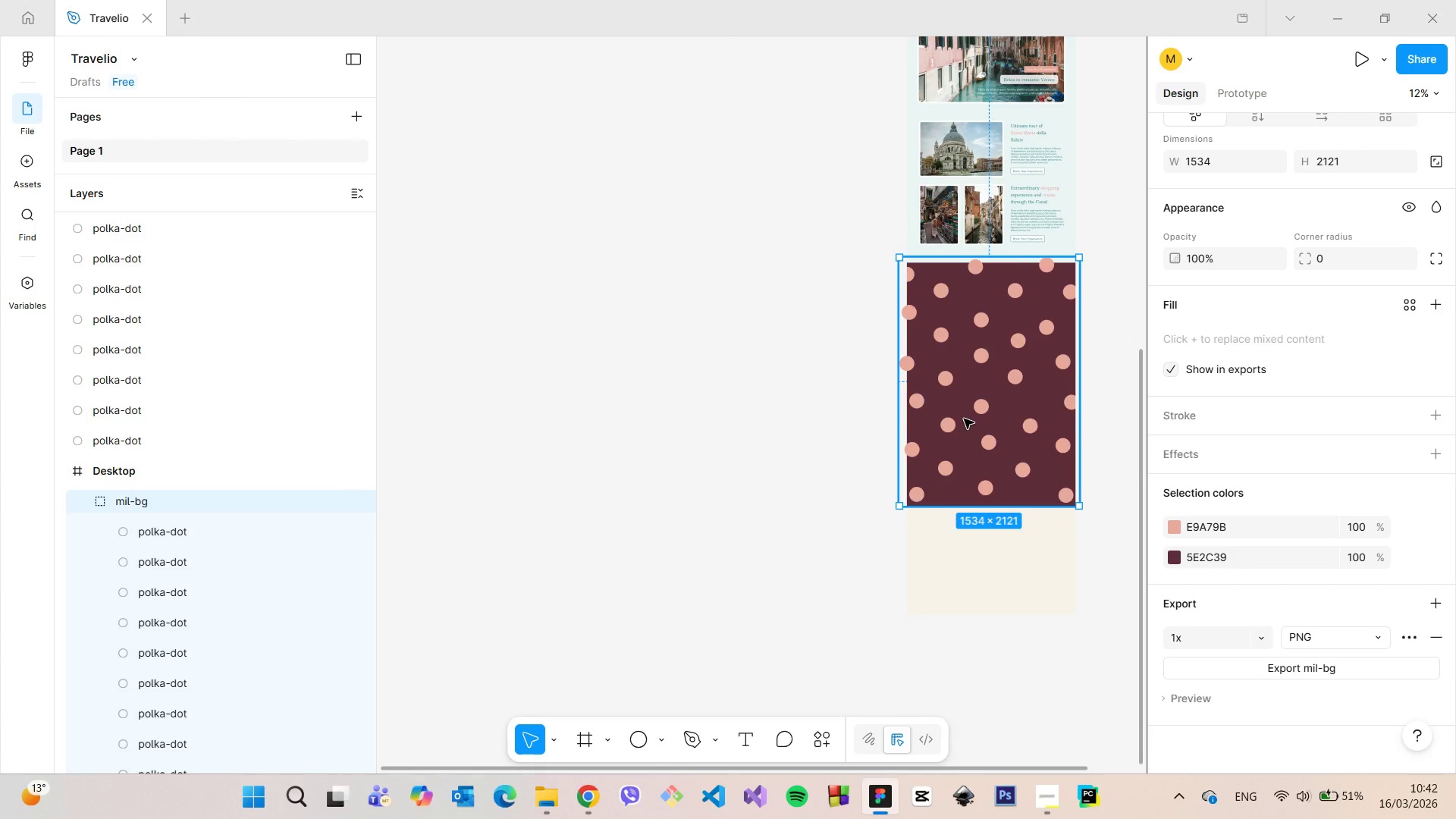 
key(Backspace)
 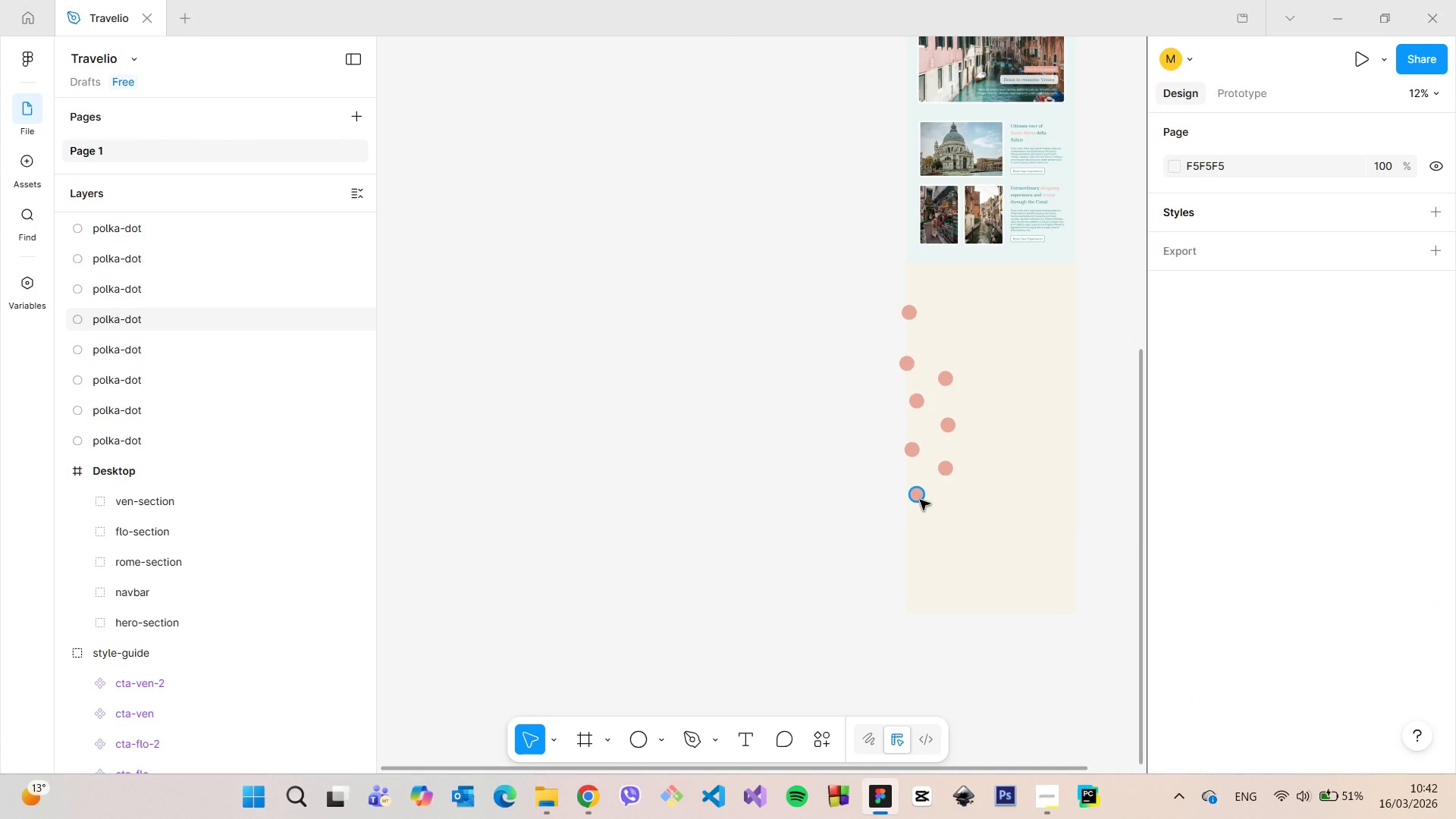 
wait(9.06)
 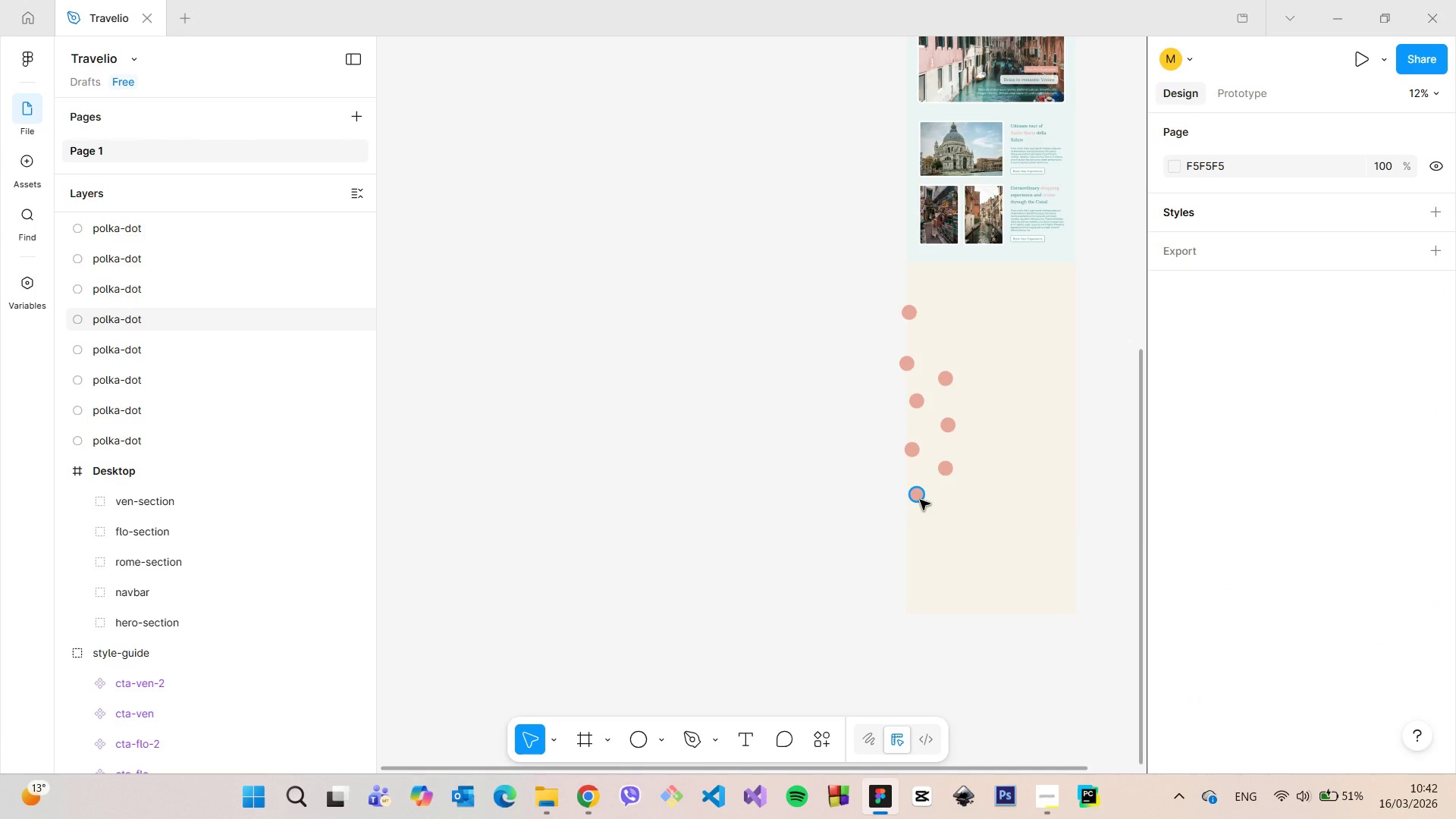 
key(Control+Z)
 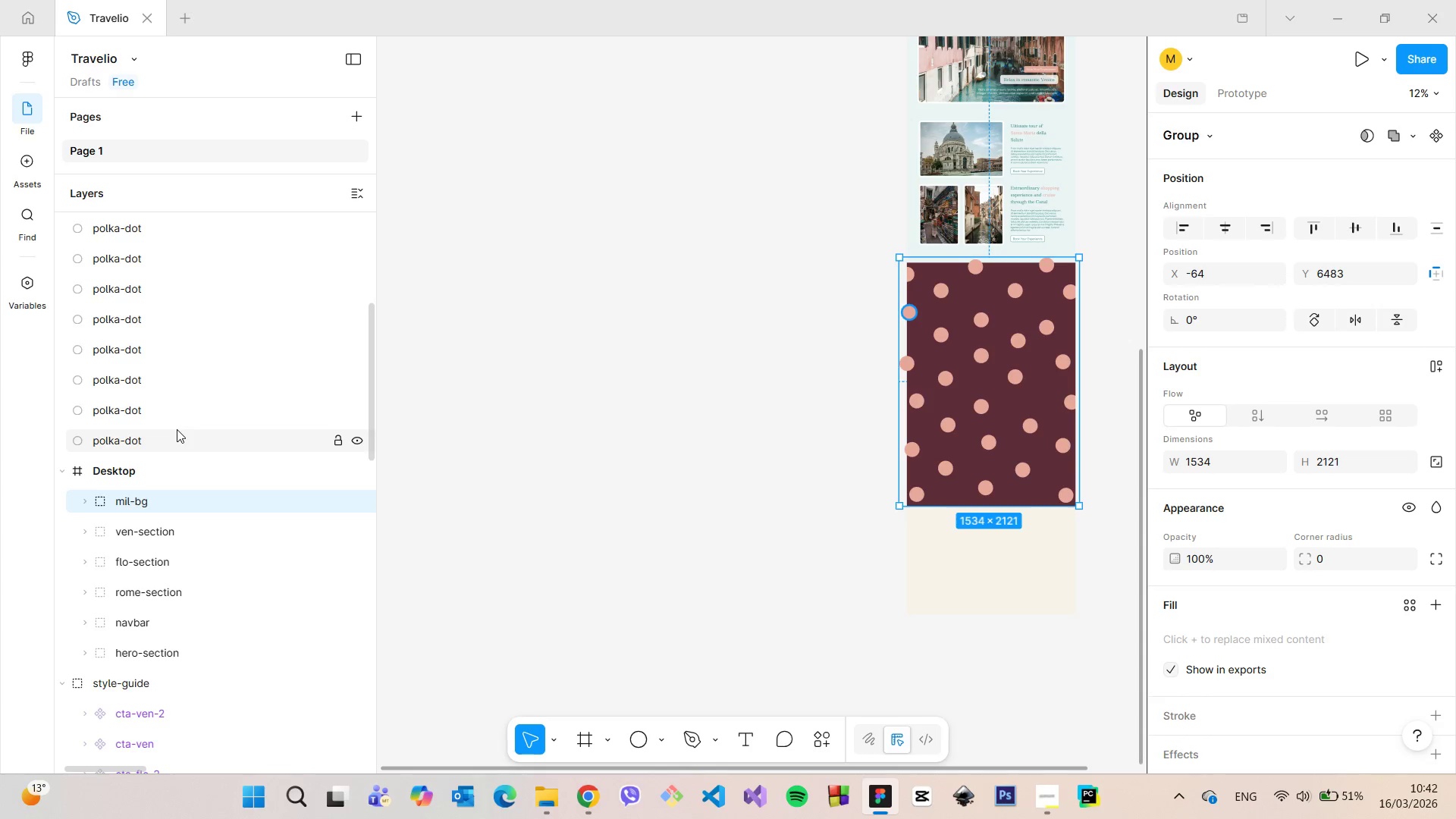 
scroll: coordinate [176, 436], scroll_direction: up, amount: 1.0
 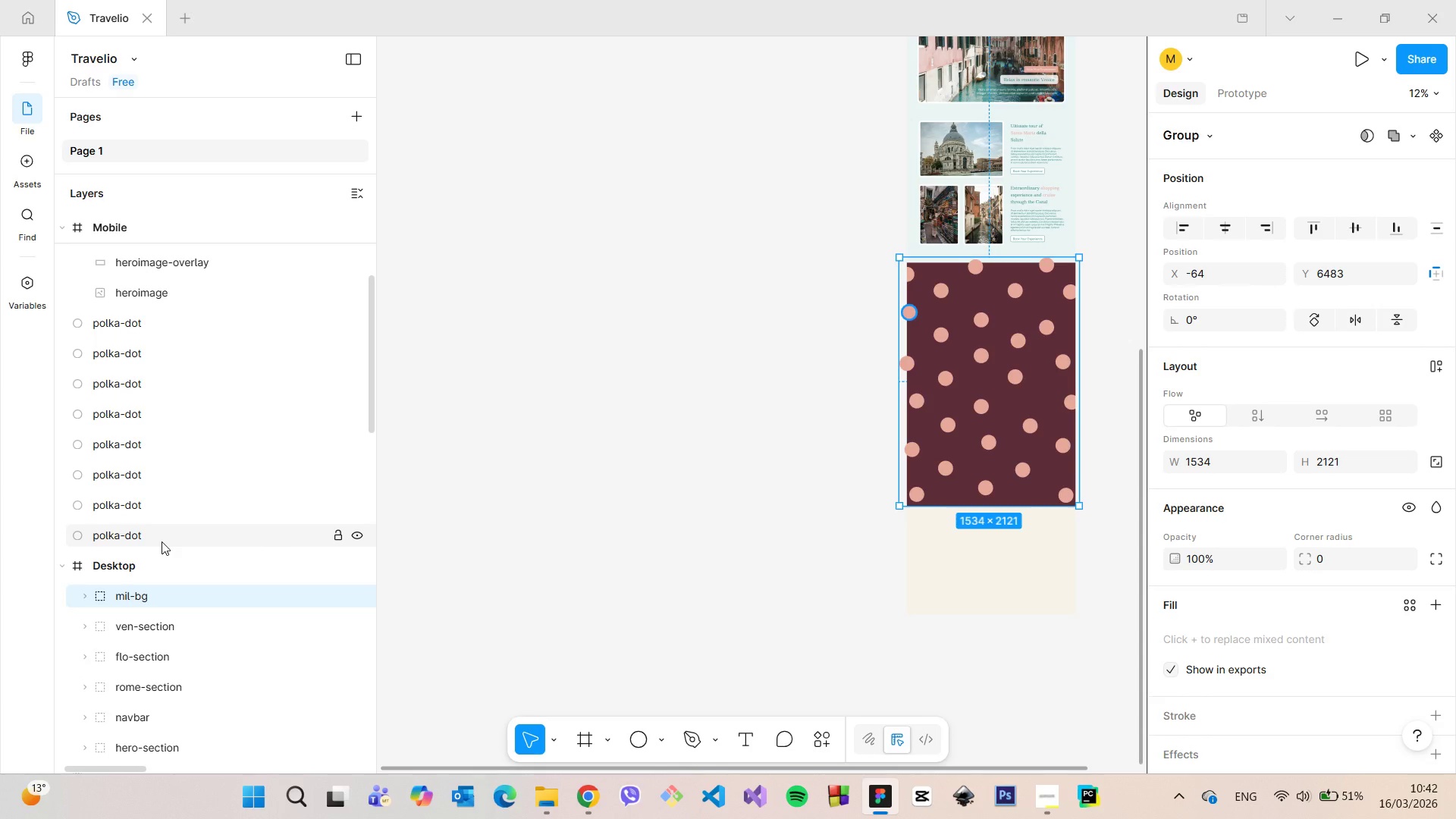 
left_click([162, 541])
 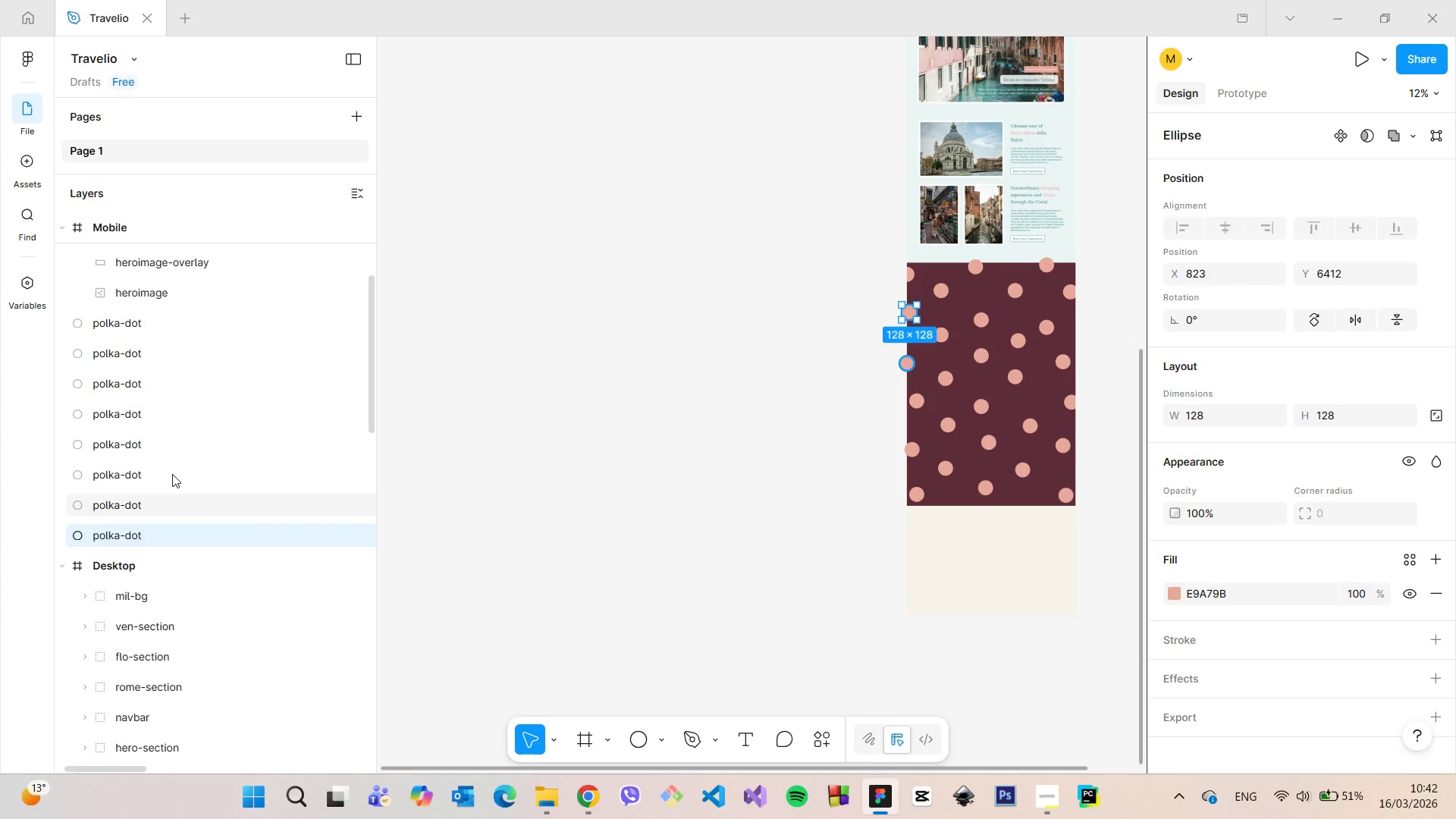 
hold_key(key=ShiftLeft, duration=0.77)
left_click([152, 332])
 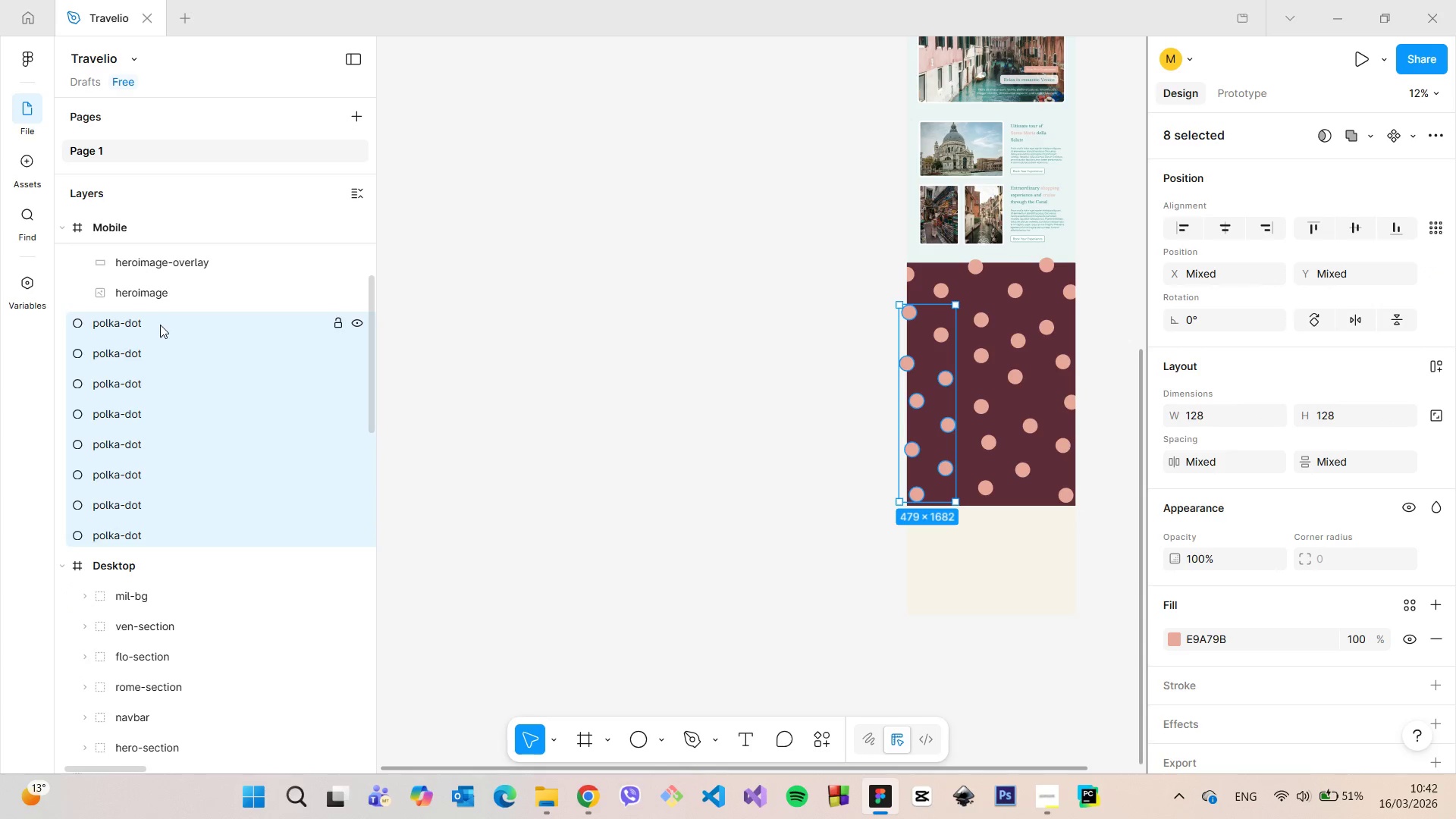 
left_click_drag(start_coordinate=[160, 325], to_coordinate=[163, 593])
 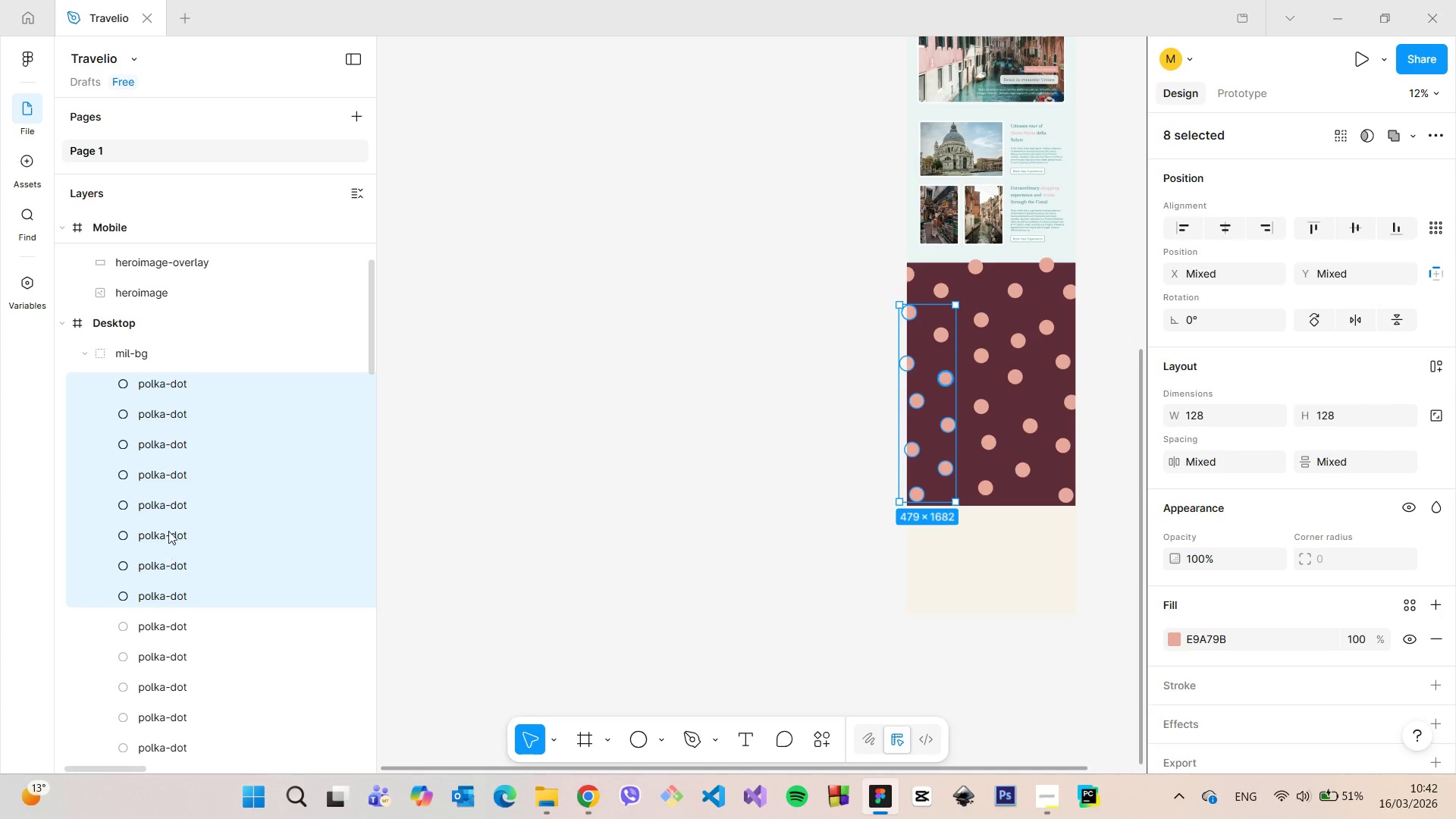 
scroll: coordinate [166, 519], scroll_direction: up, amount: 3.0
 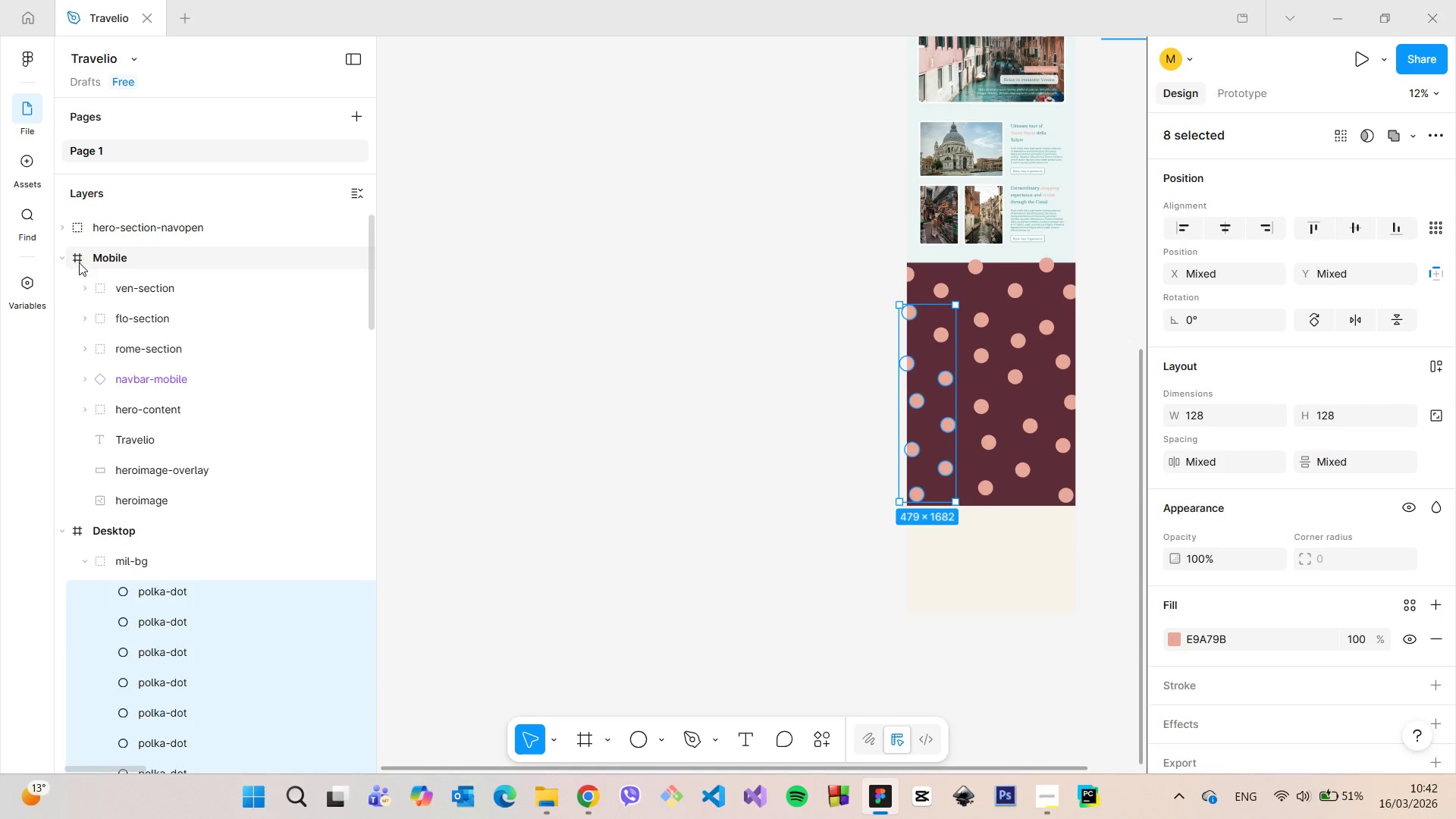 
left_click([64, 257])
 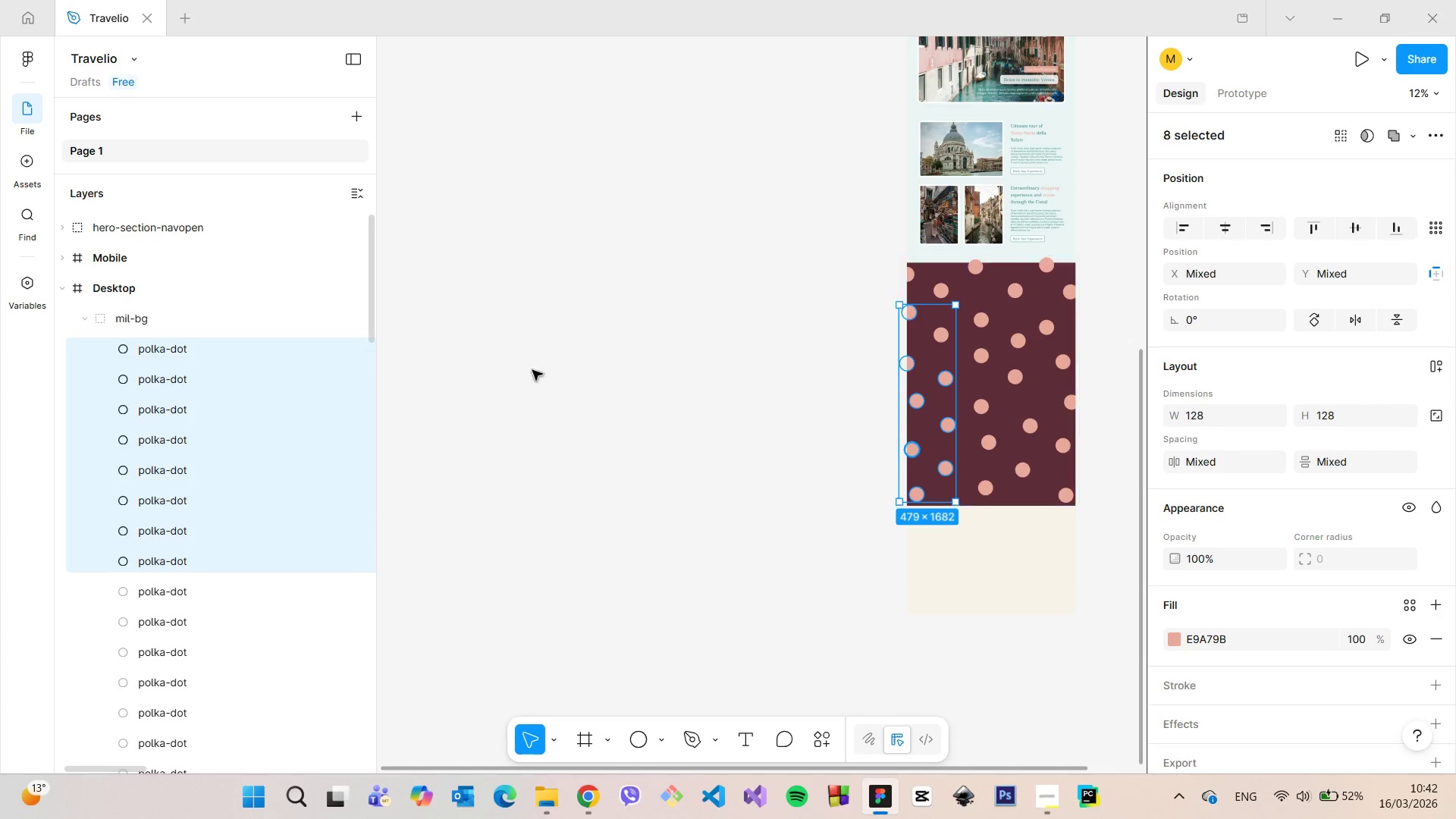 
left_click([656, 391])
 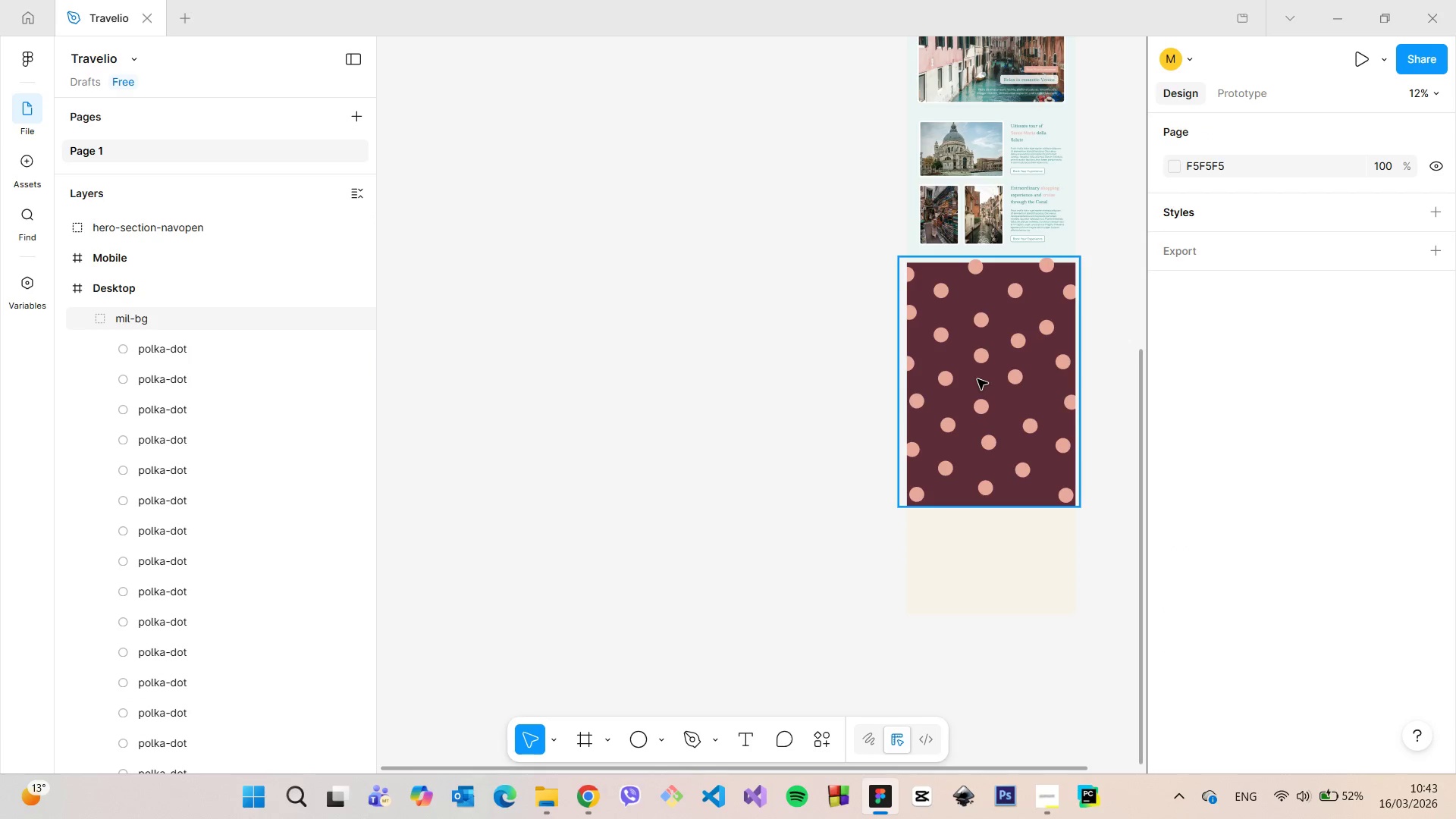 
left_click([977, 379])
 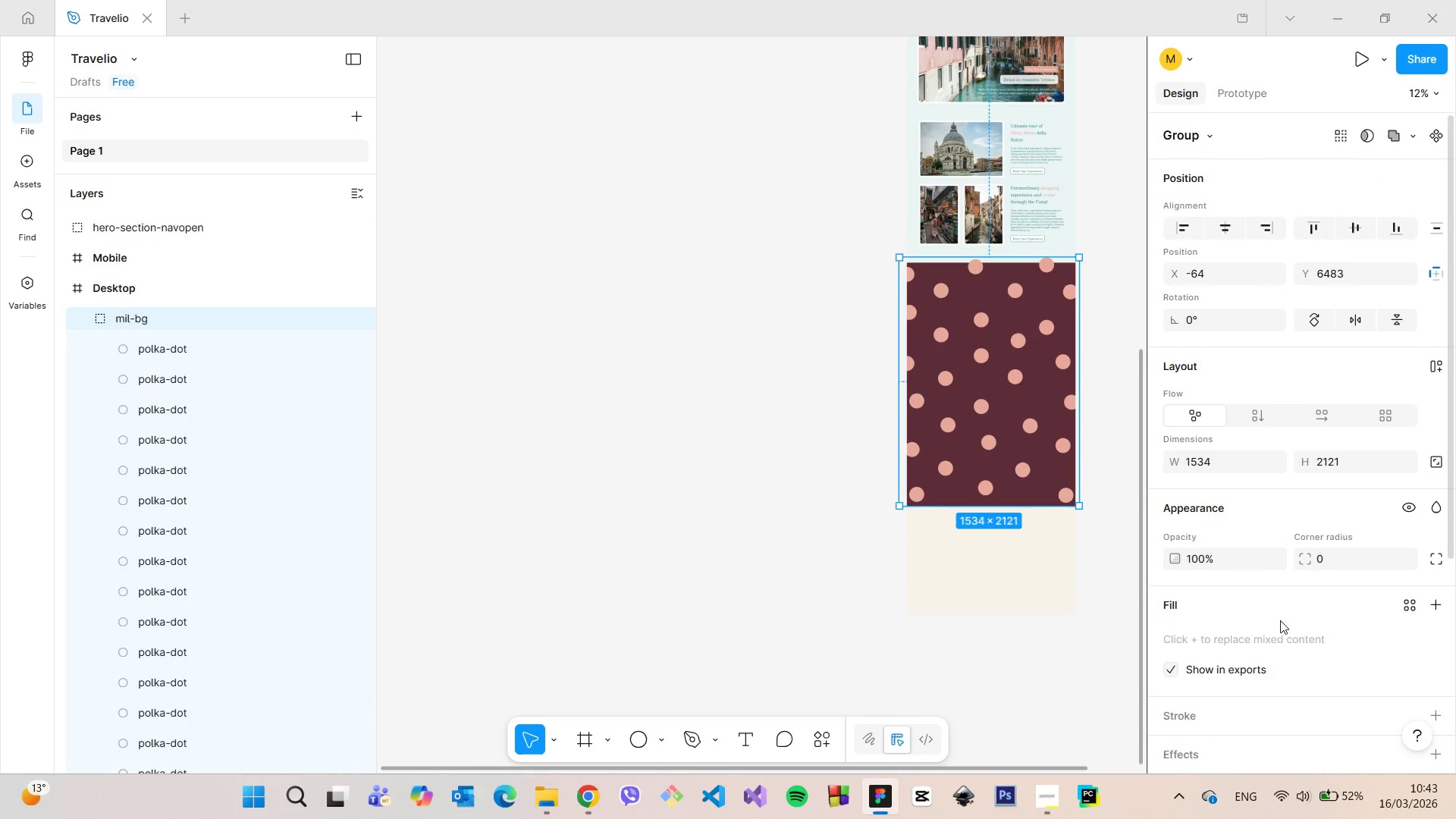 
scroll: coordinate [1251, 682], scroll_direction: down, amount: 5.0
 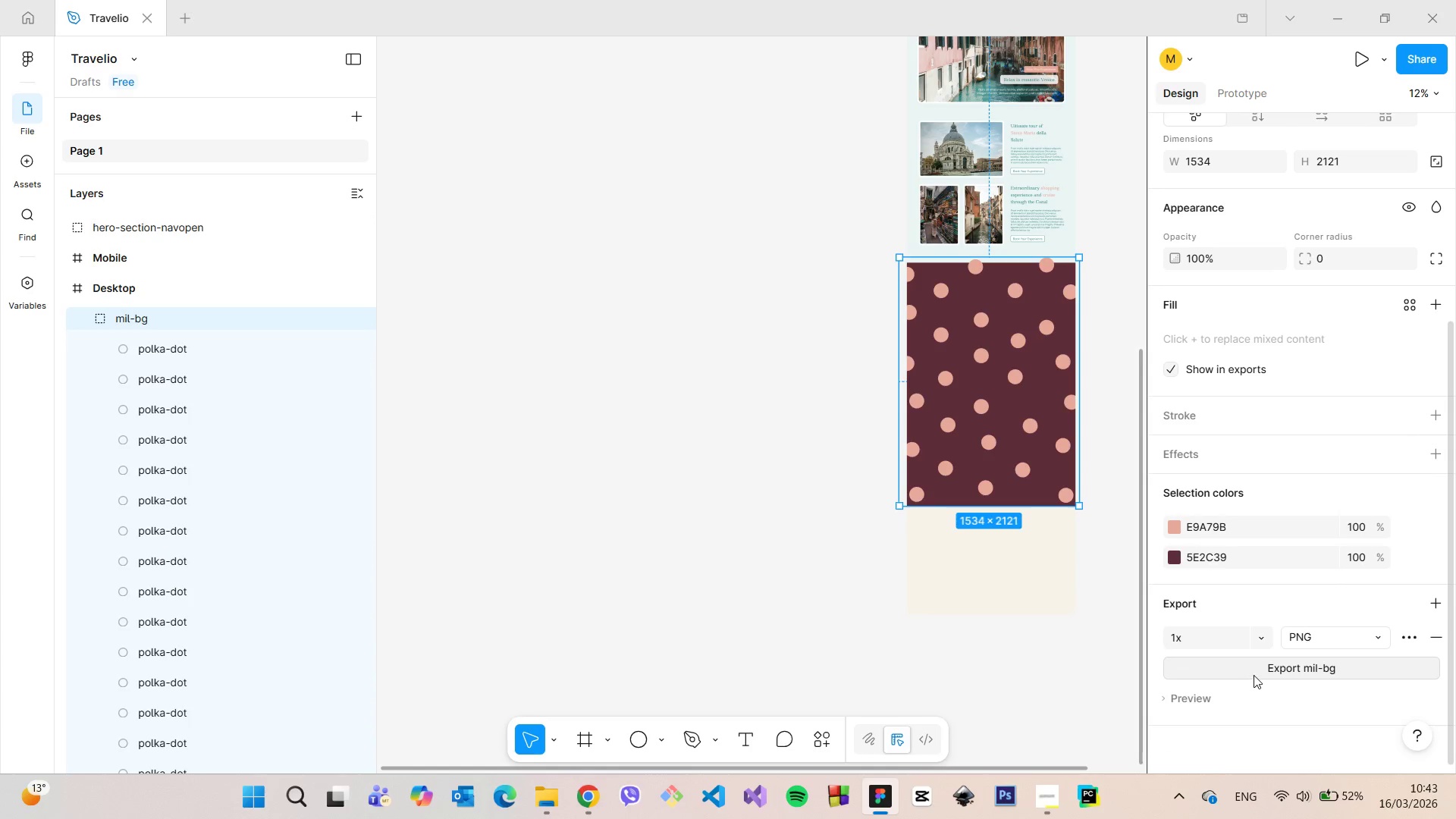 
left_click([1254, 675])
 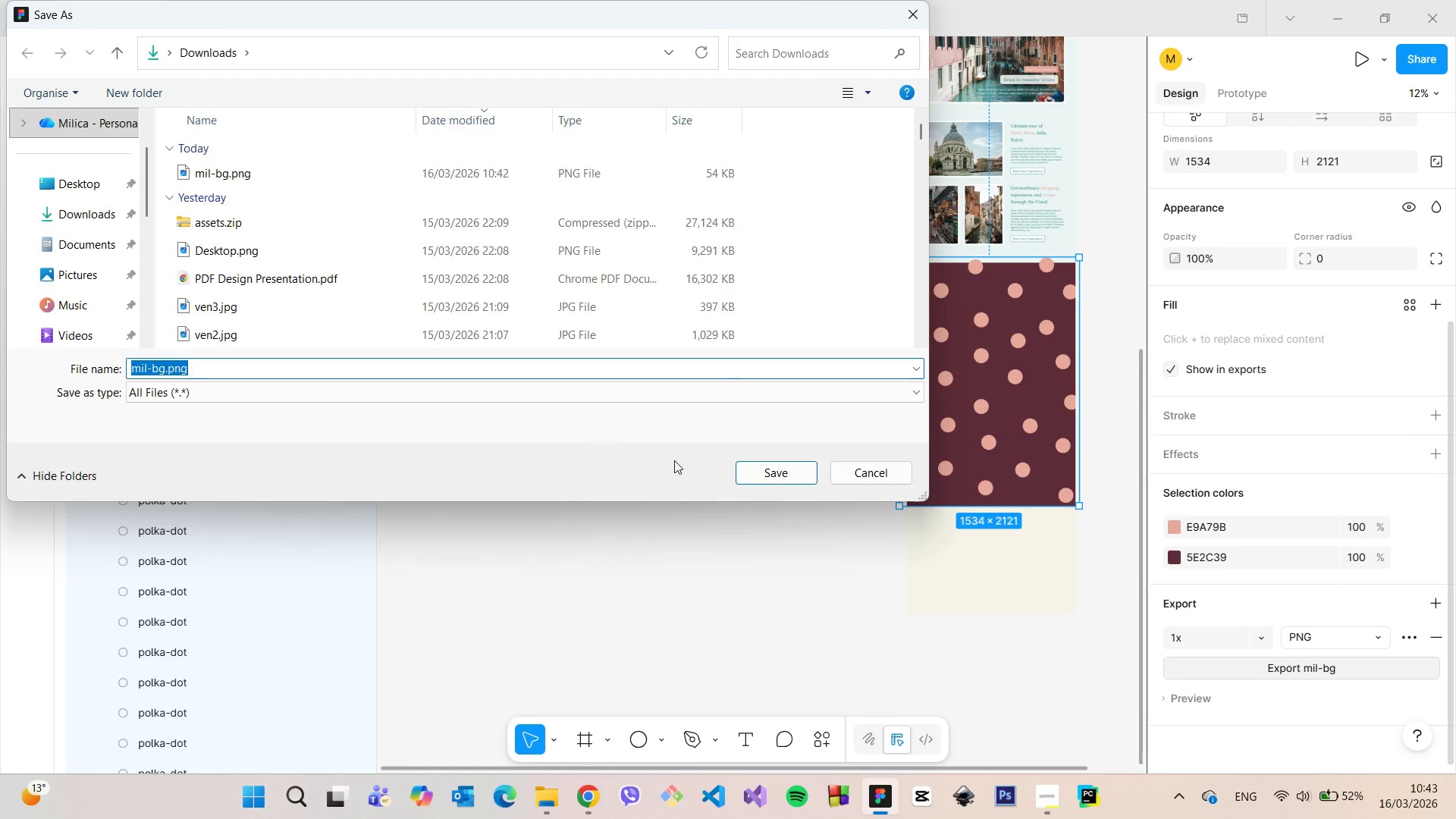 
left_click([749, 472])
 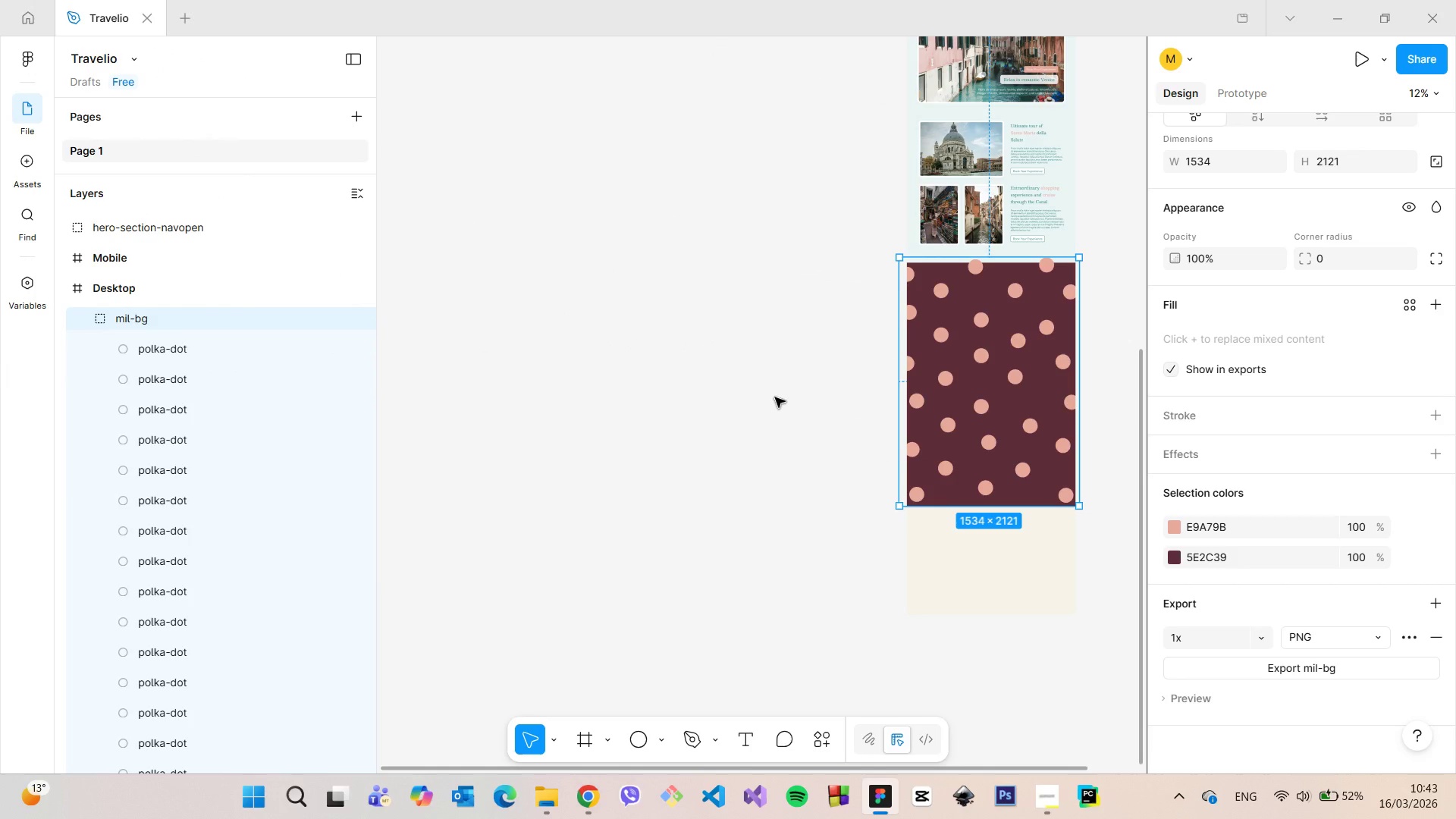 
left_click([664, 750])
 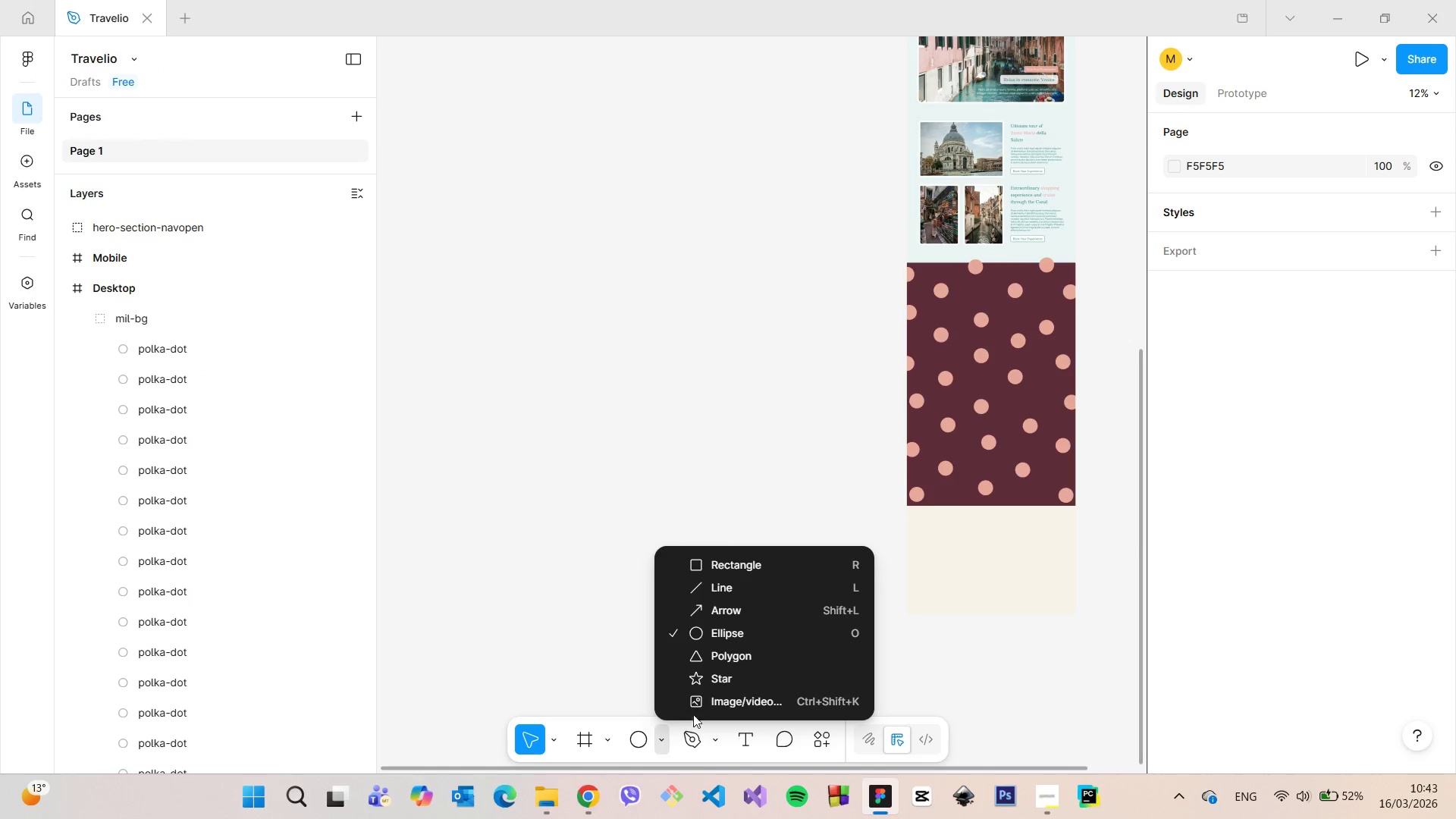 
left_click([694, 707])
 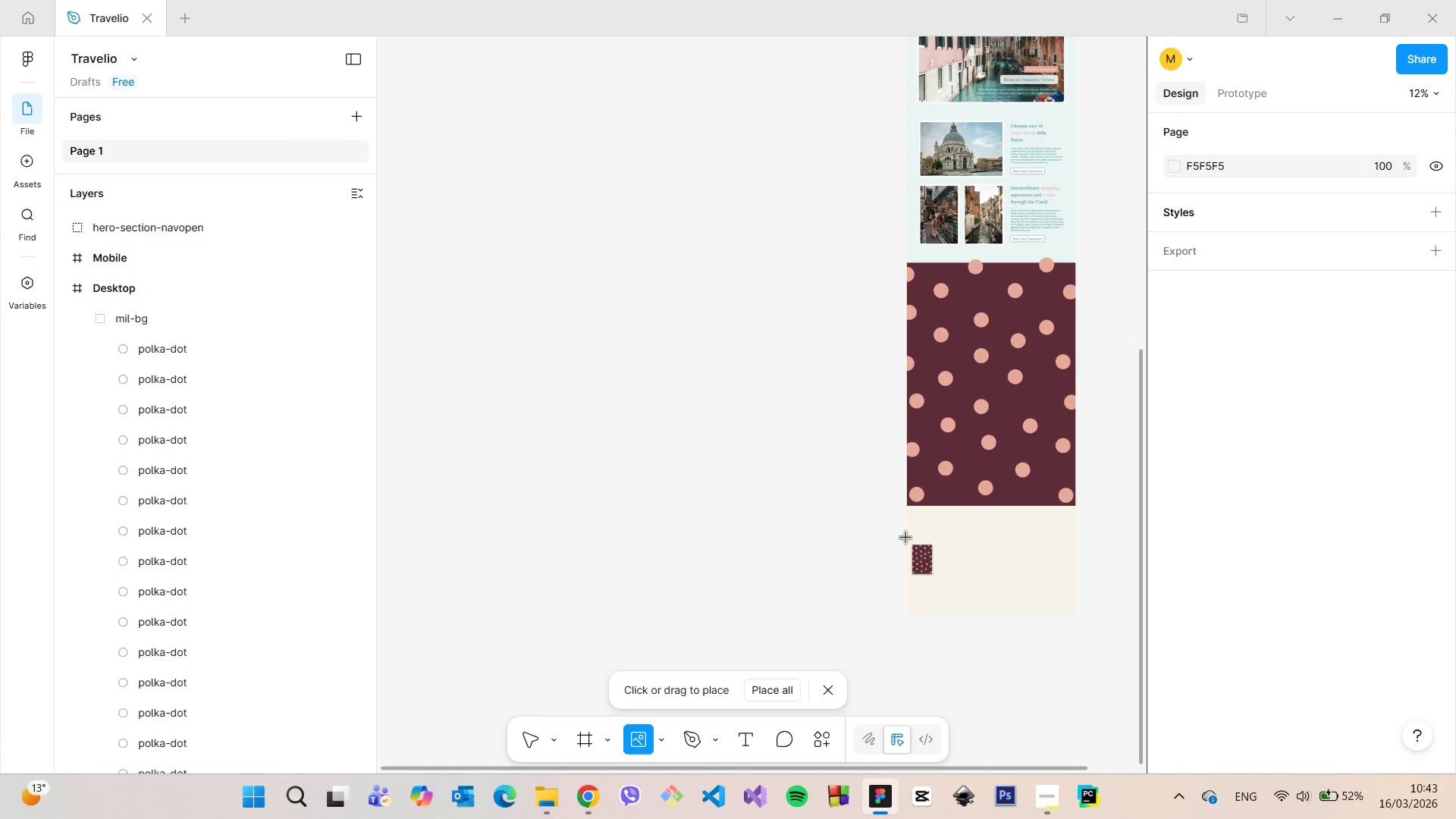 
wait(6.03)
 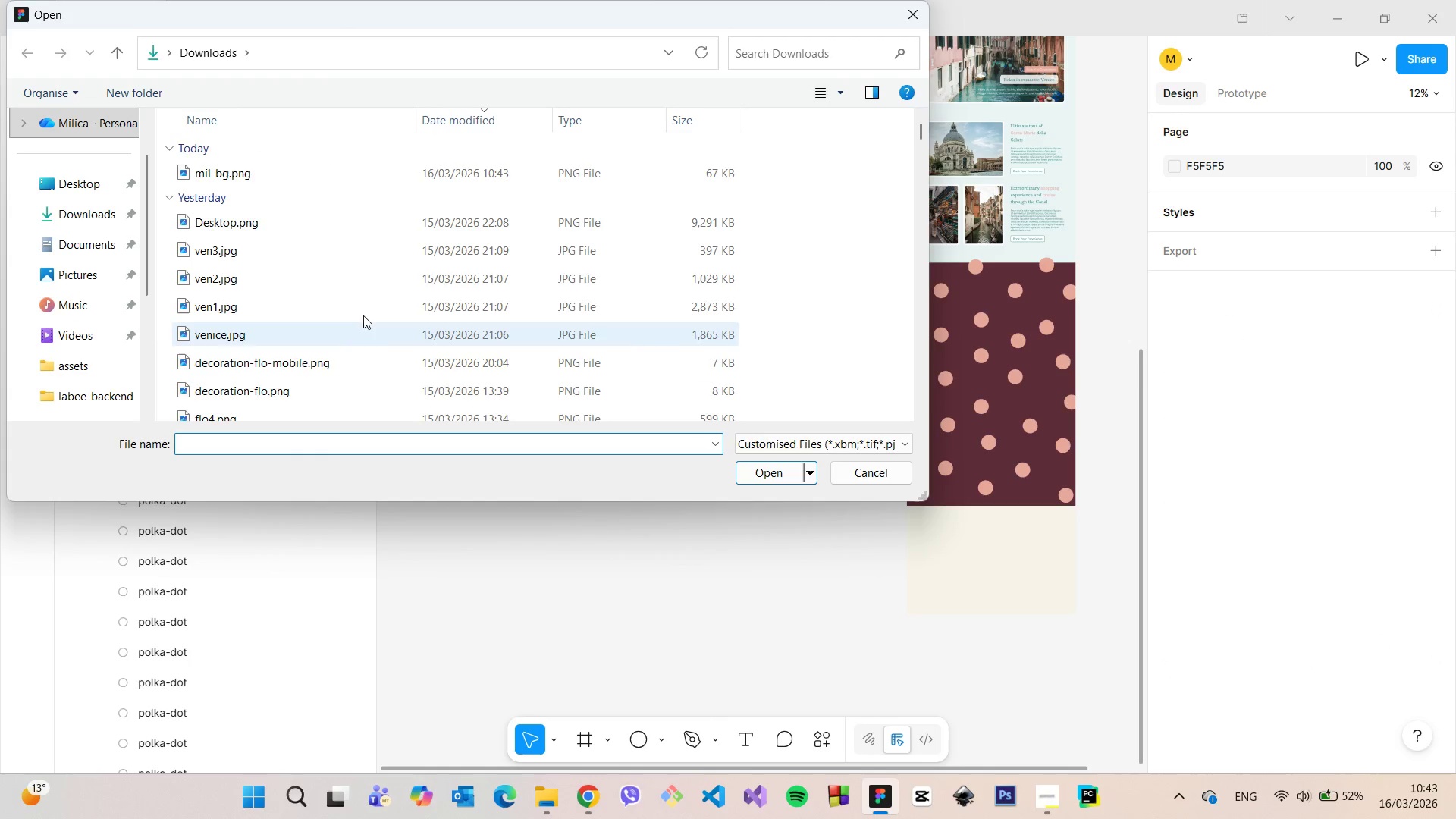 
mouse_move([789, 494])
 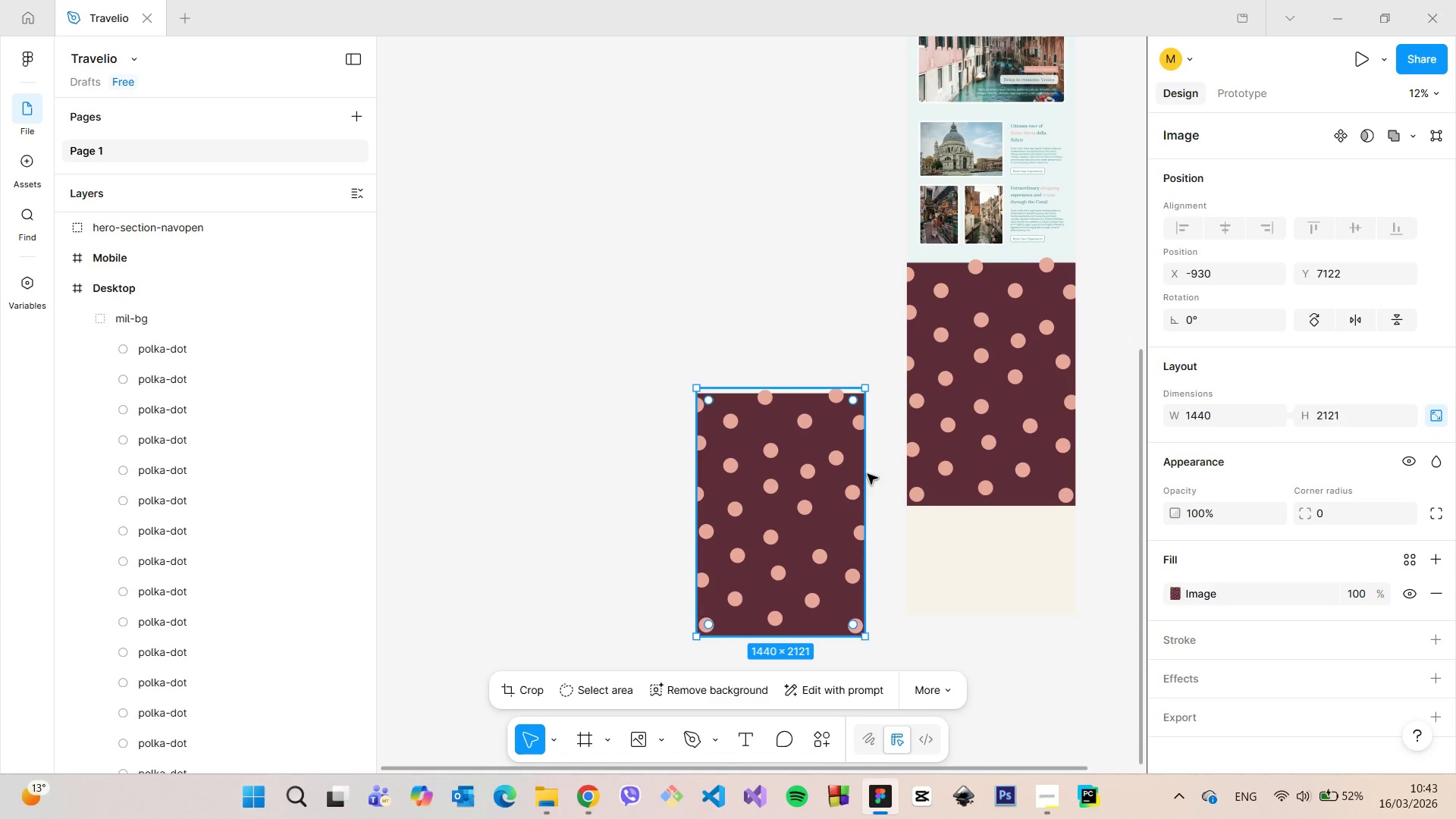 
left_click([890, 505])
 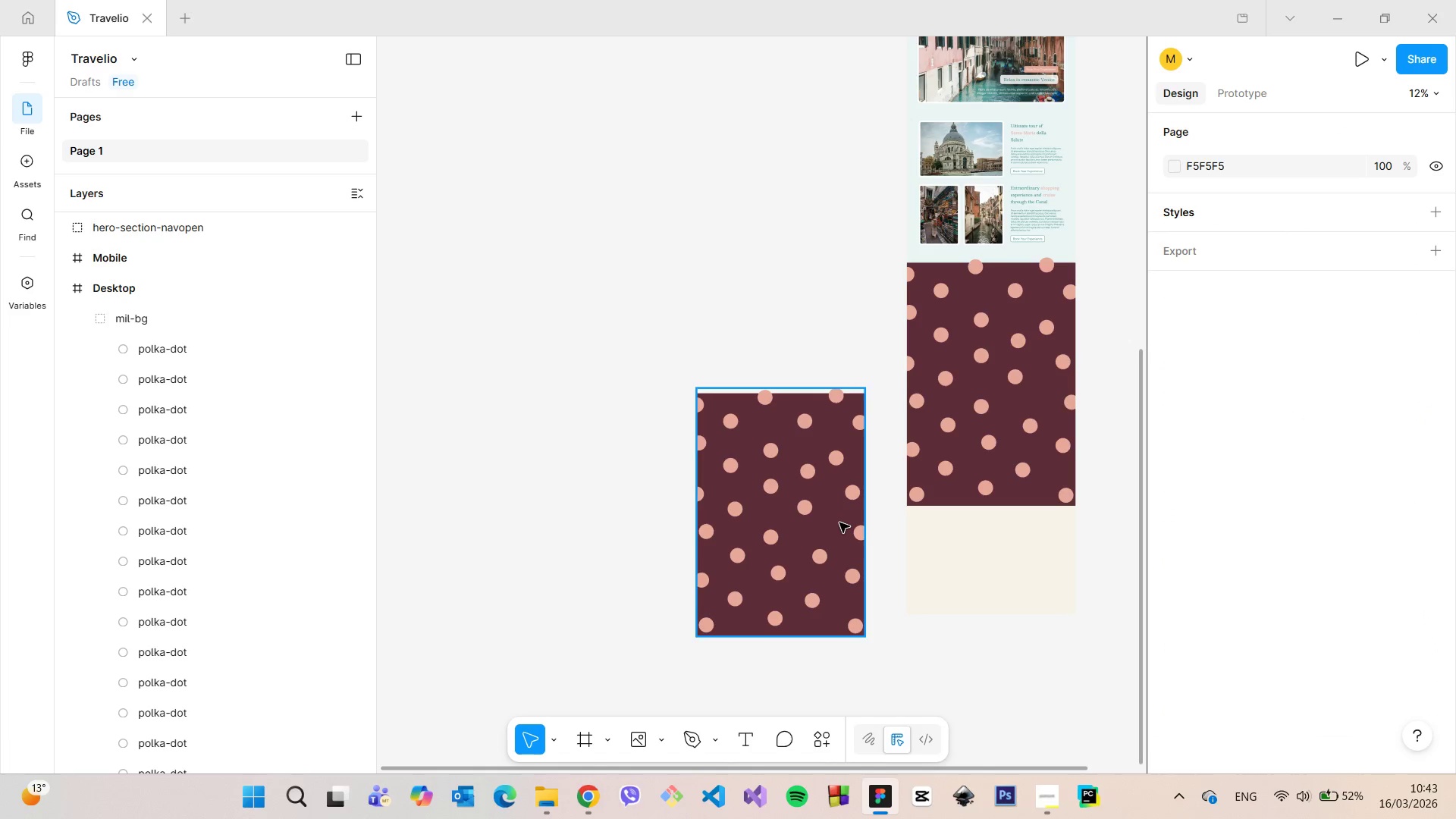 
left_click([839, 522])
 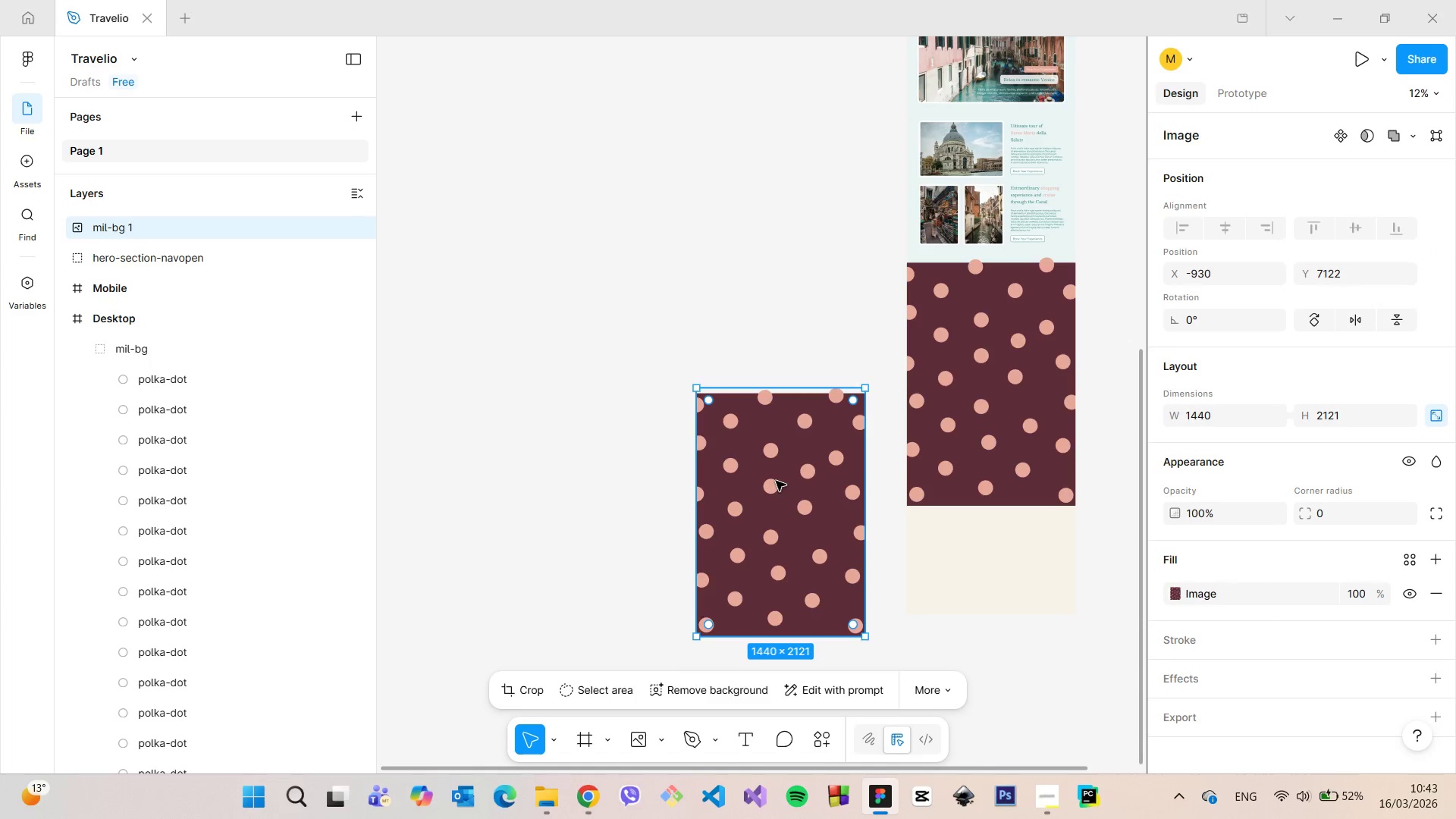 
left_click([526, 701])
 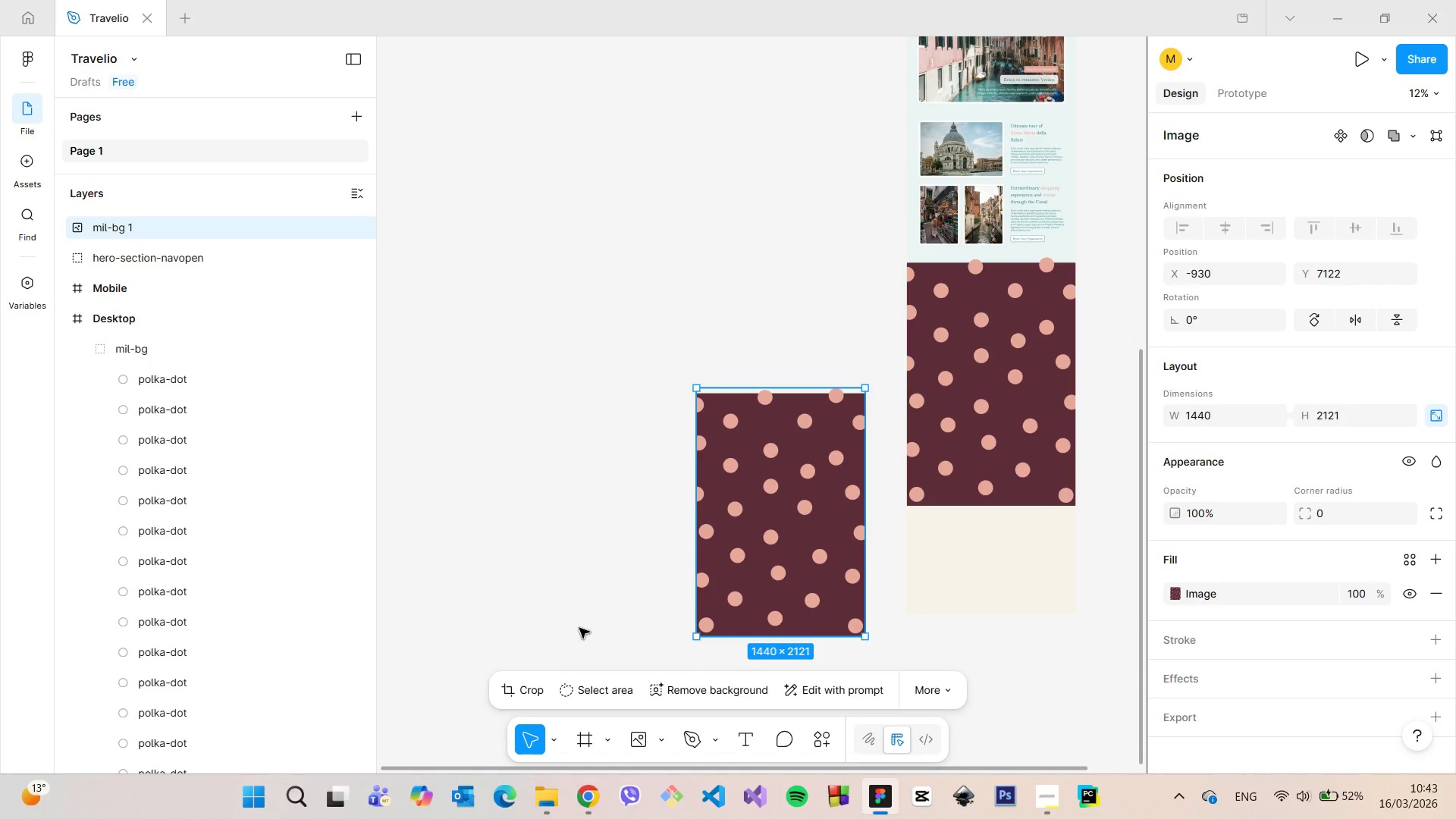 
left_click([532, 698])
 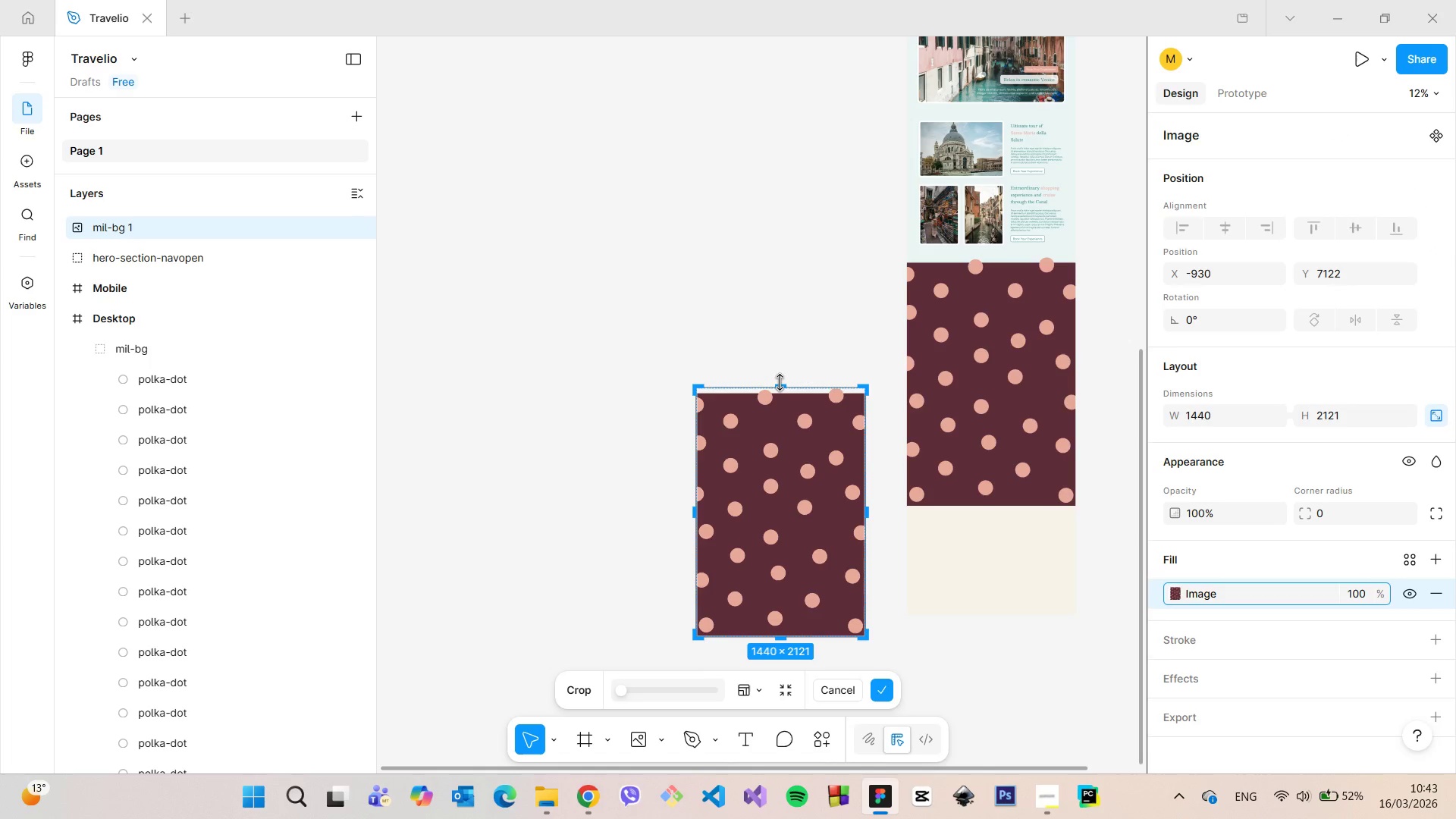 
left_click_drag(start_coordinate=[780, 382], to_coordinate=[780, 392])
 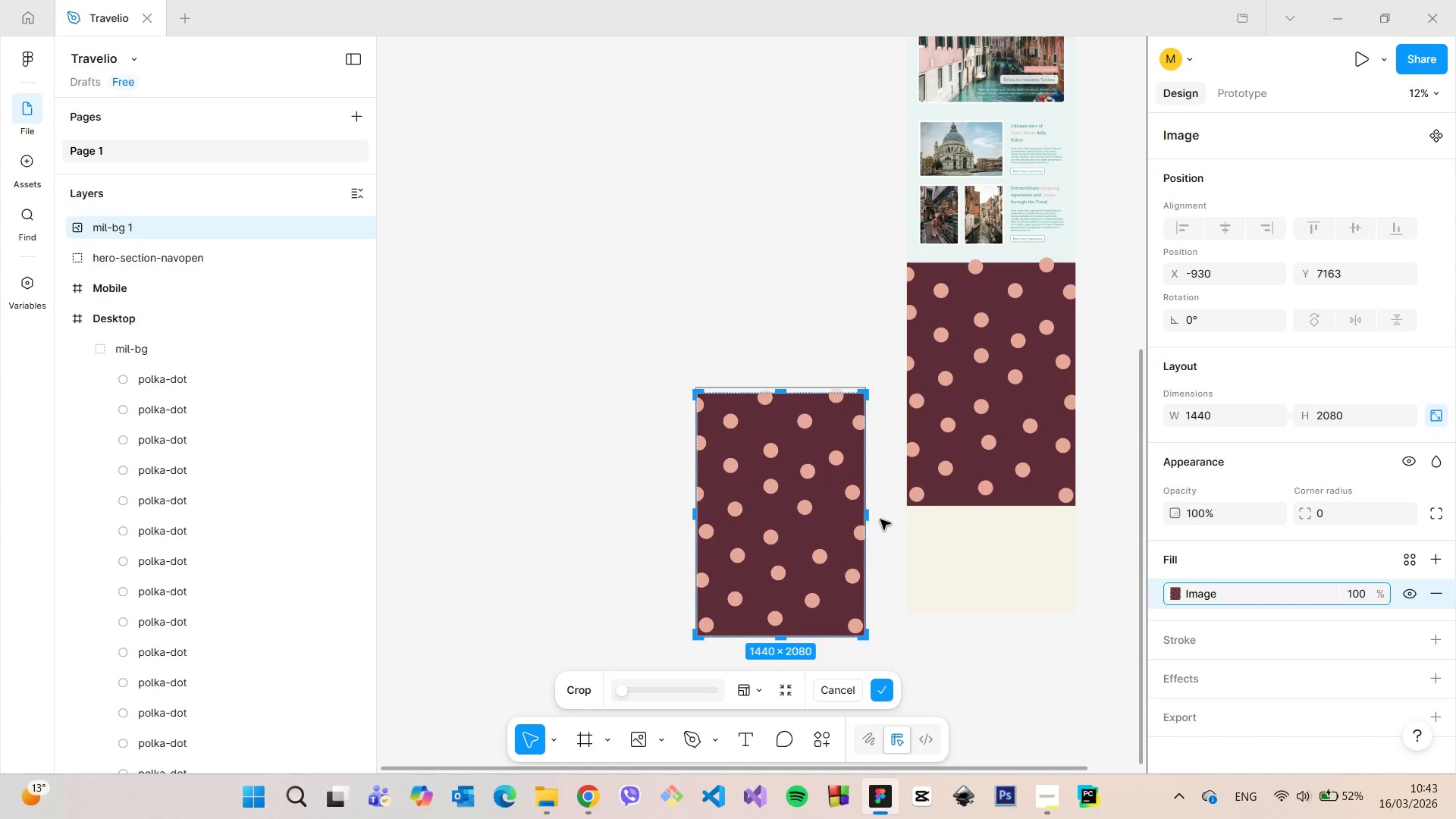 
scroll: coordinate [880, 519], scroll_direction: up, amount: 8.0
 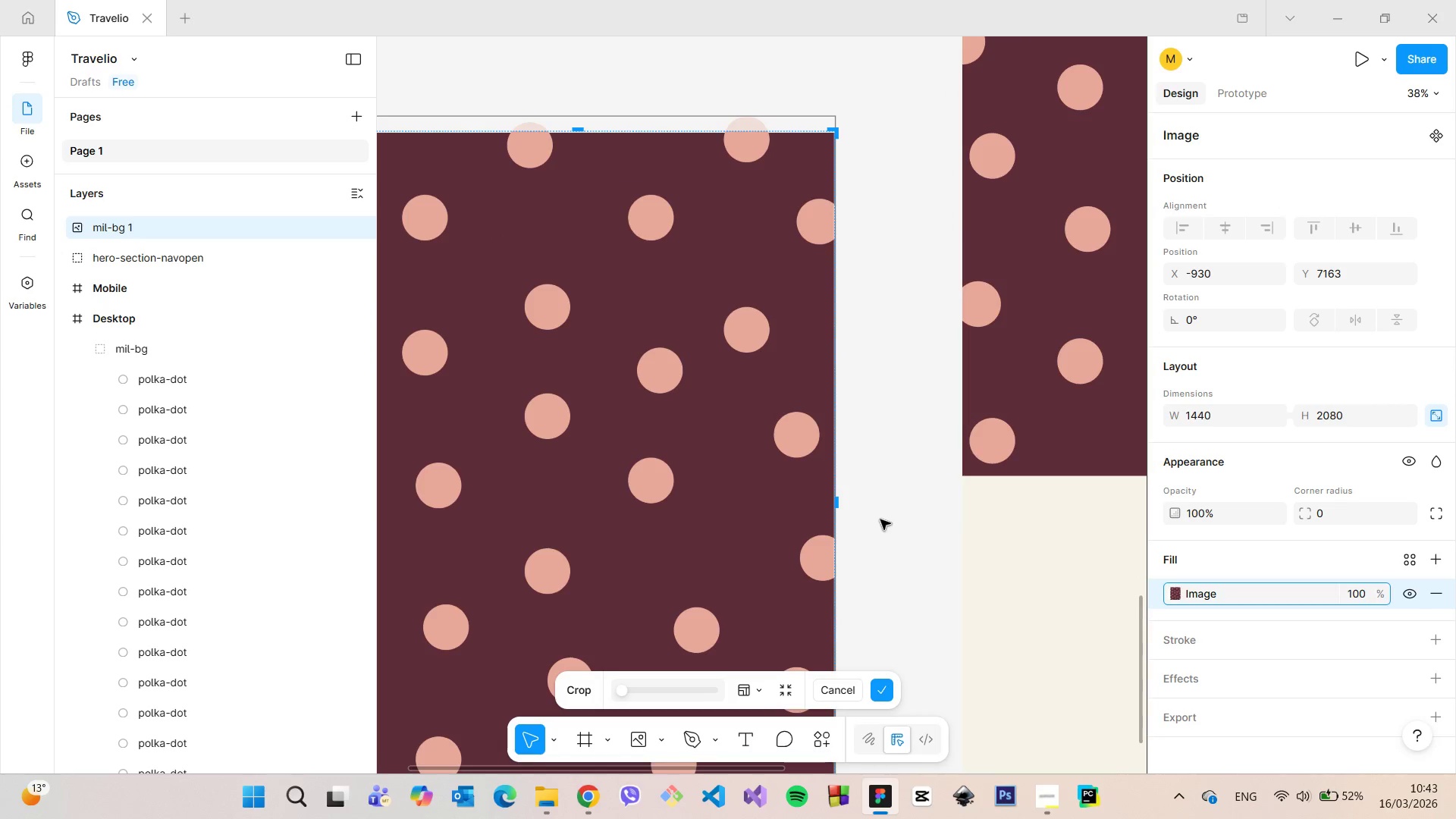 
left_click([880, 519])
 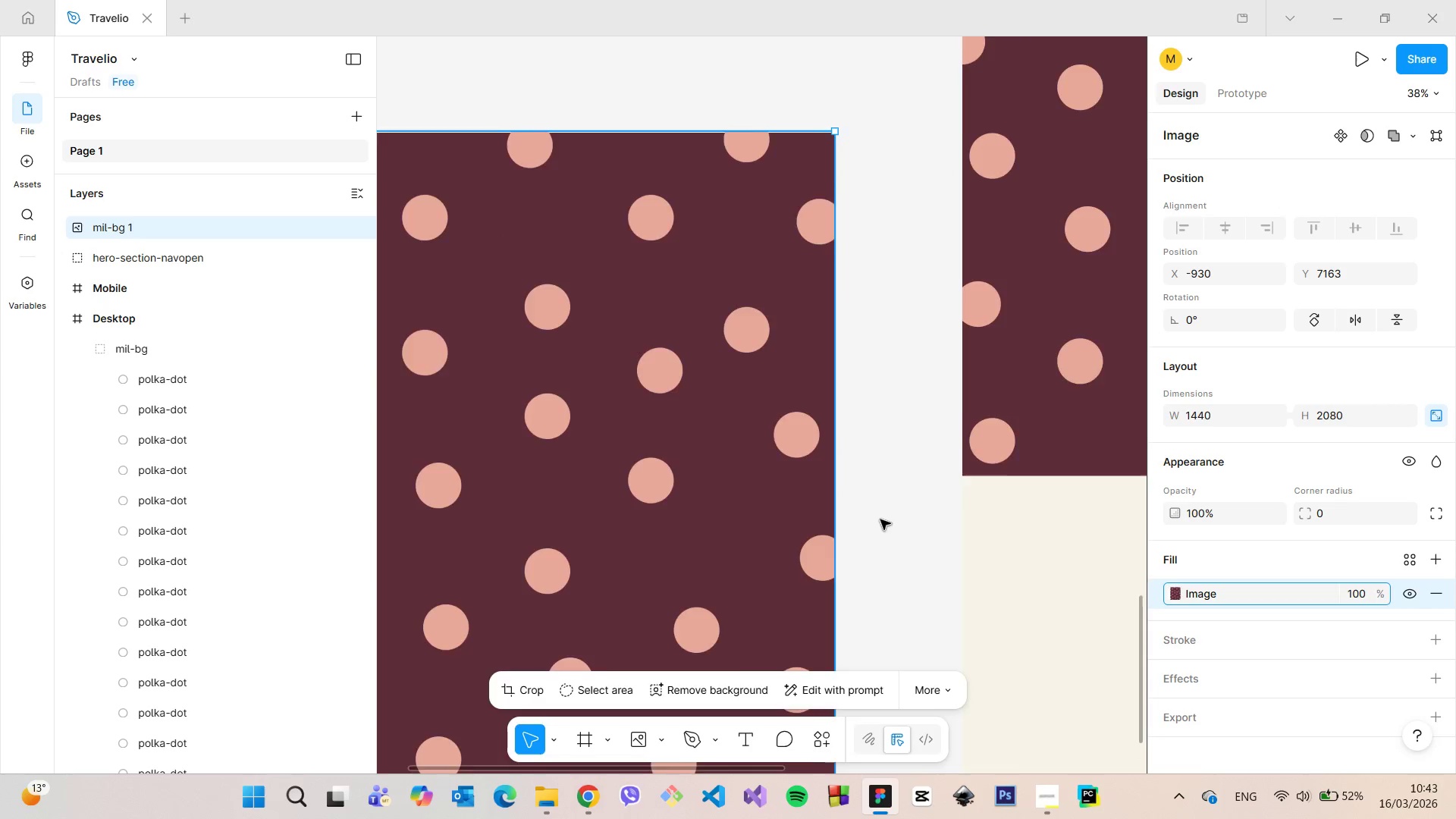 
scroll: coordinate [880, 519], scroll_direction: down, amount: 7.0
 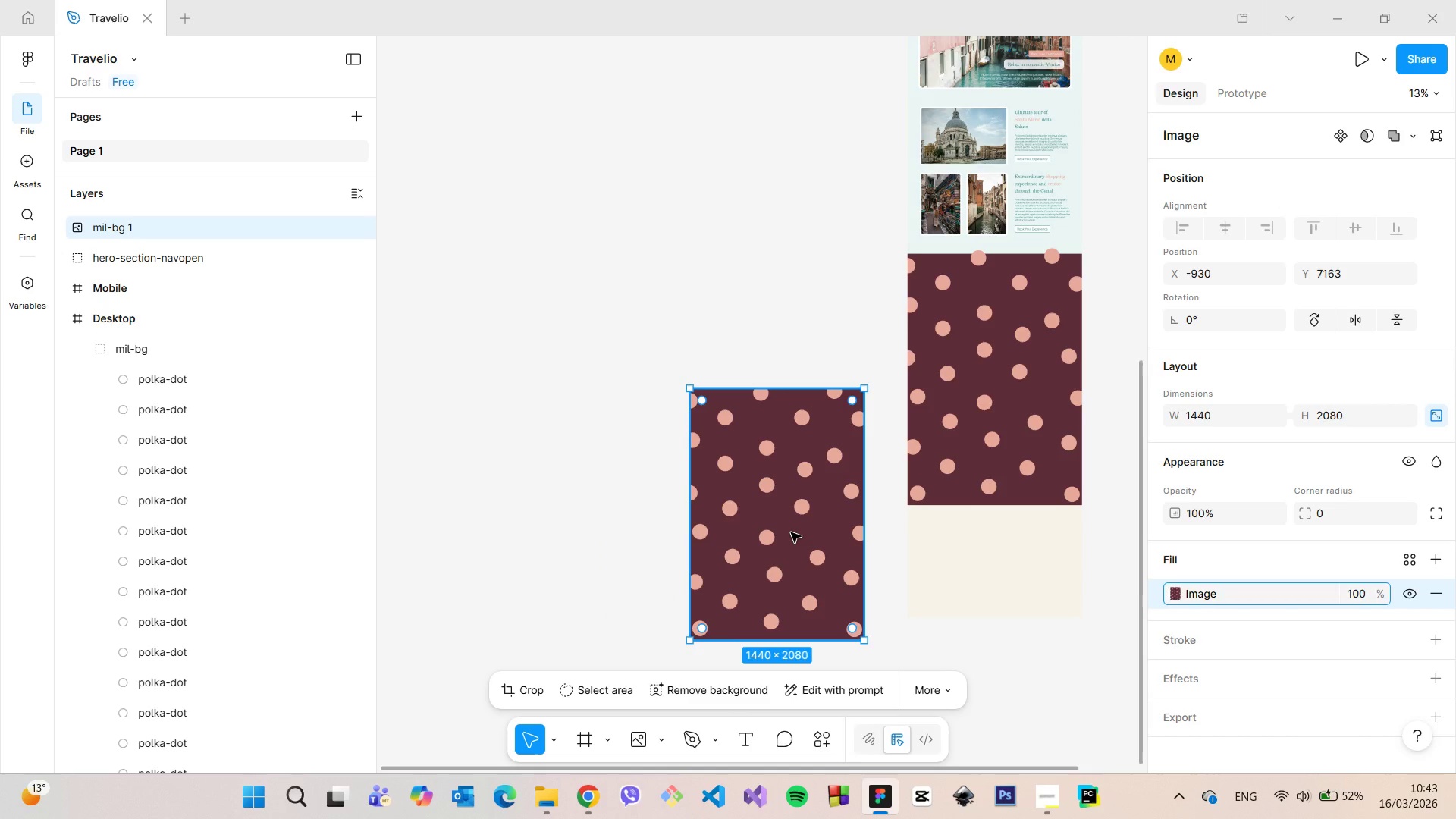 
left_click_drag(start_coordinate=[791, 532], to_coordinate=[1008, 568])
 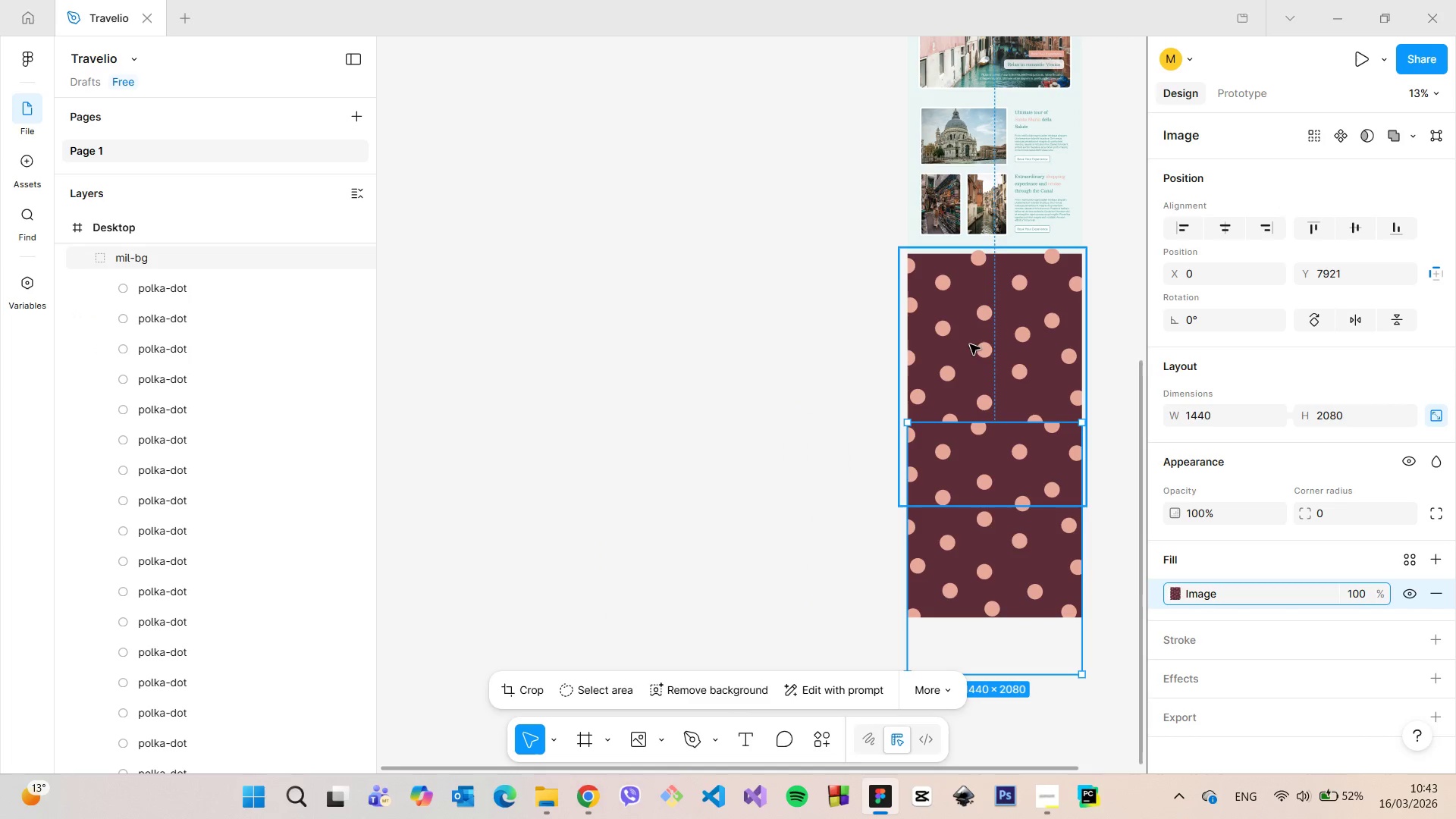 
left_click([970, 336])
 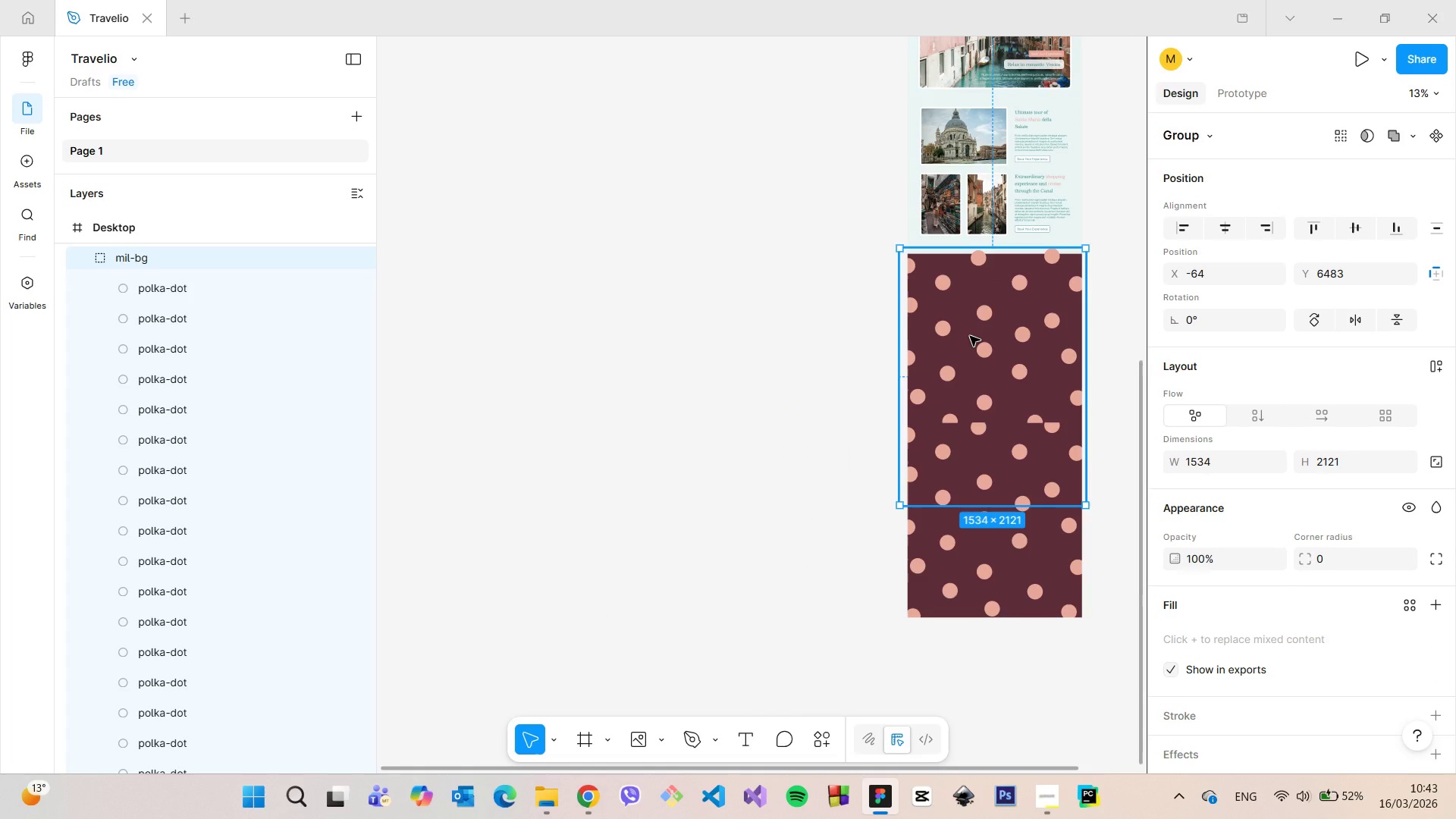 
key(Backspace)
 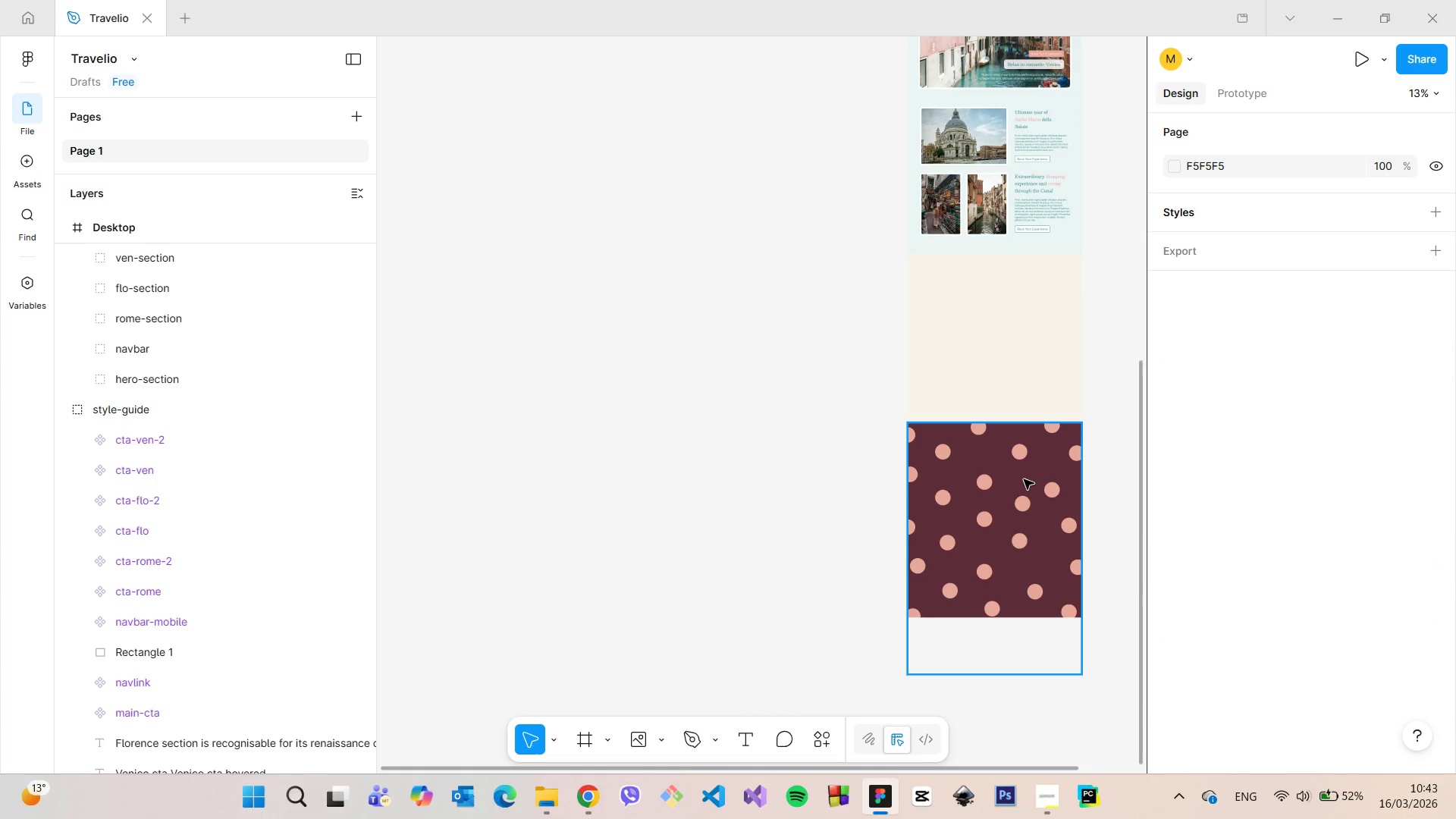 
left_click([1024, 479])
 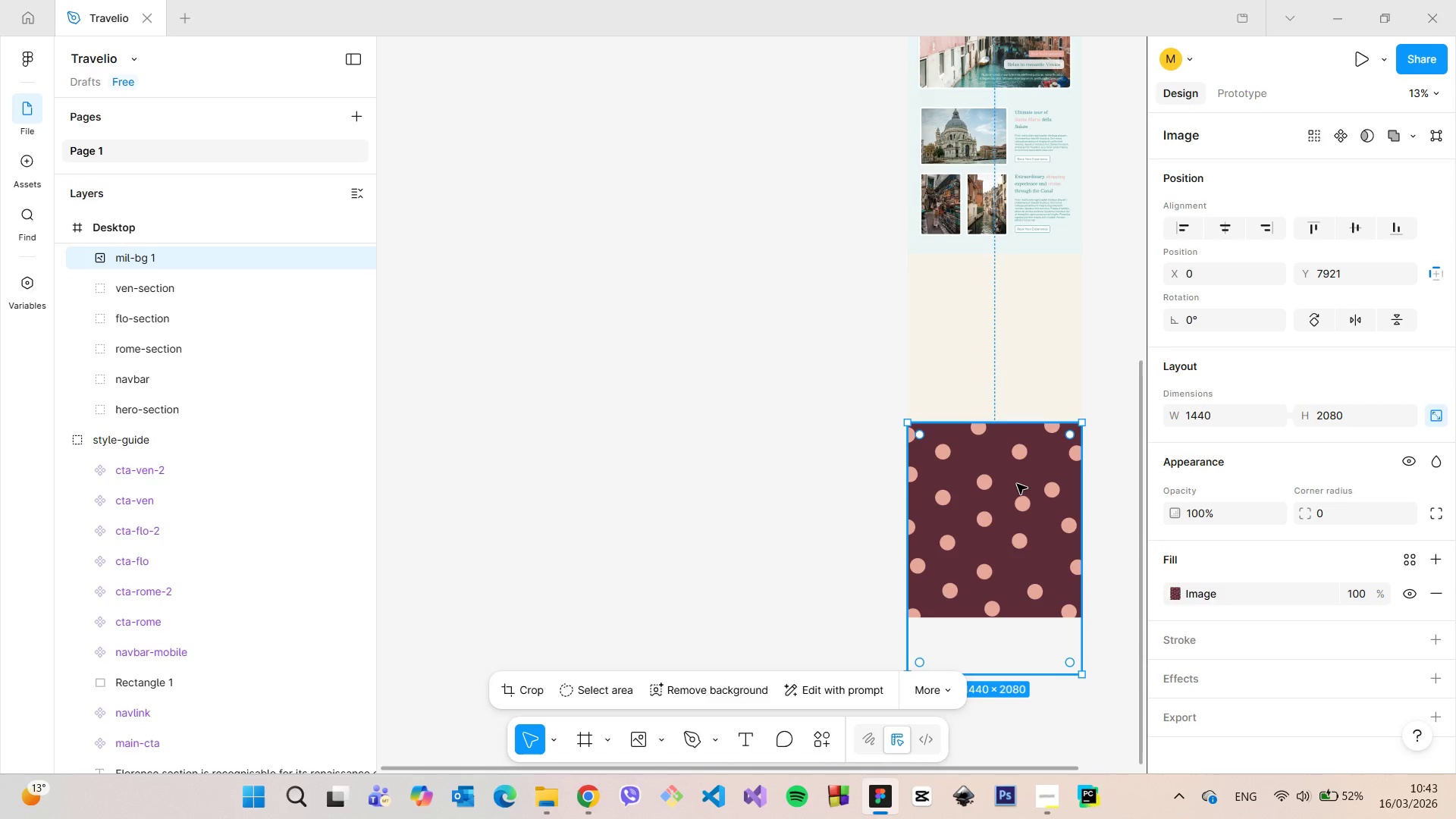 
left_click_drag(start_coordinate=[1012, 485], to_coordinate=[1011, 319])
 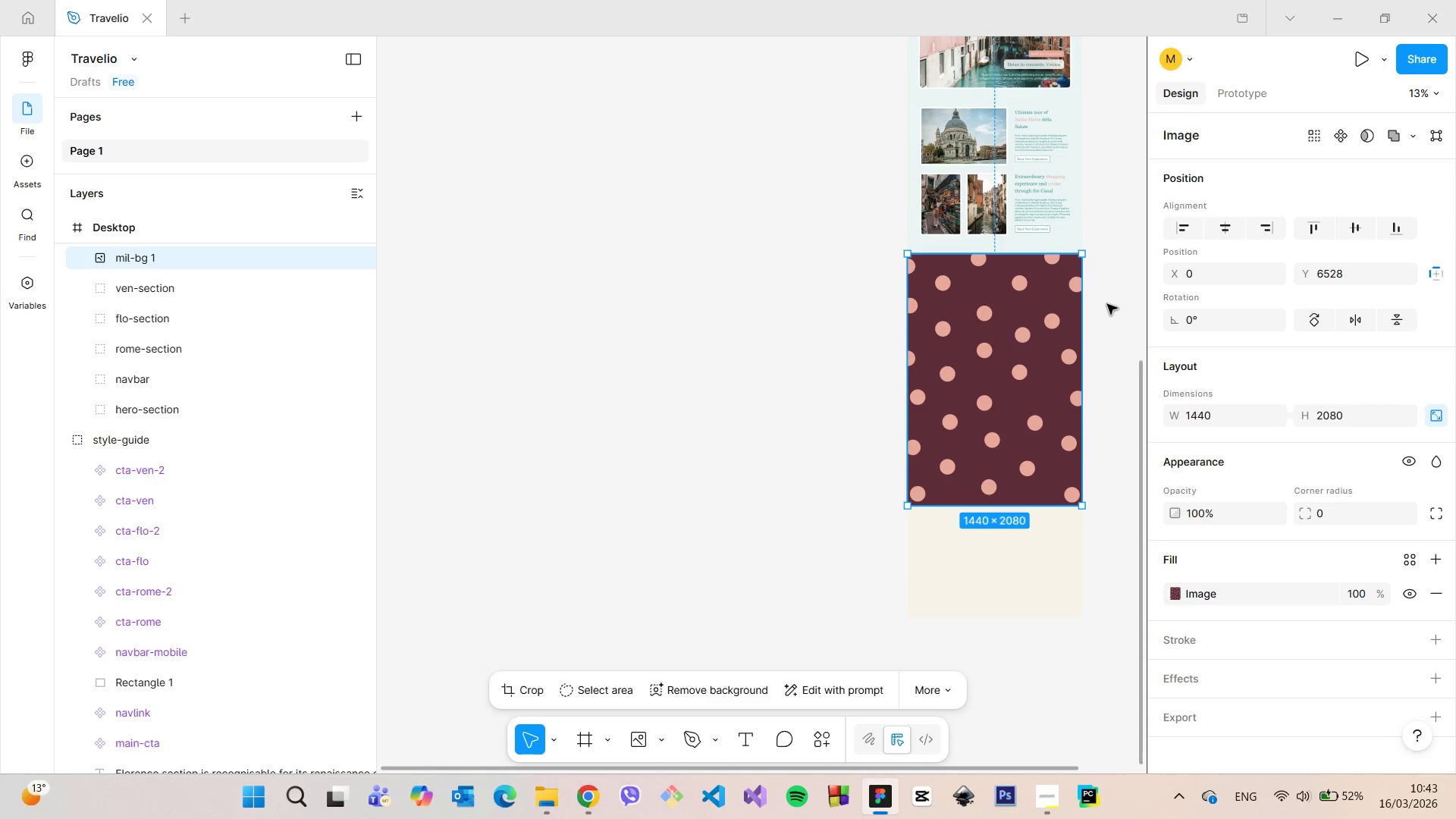 
left_click([1107, 304])
 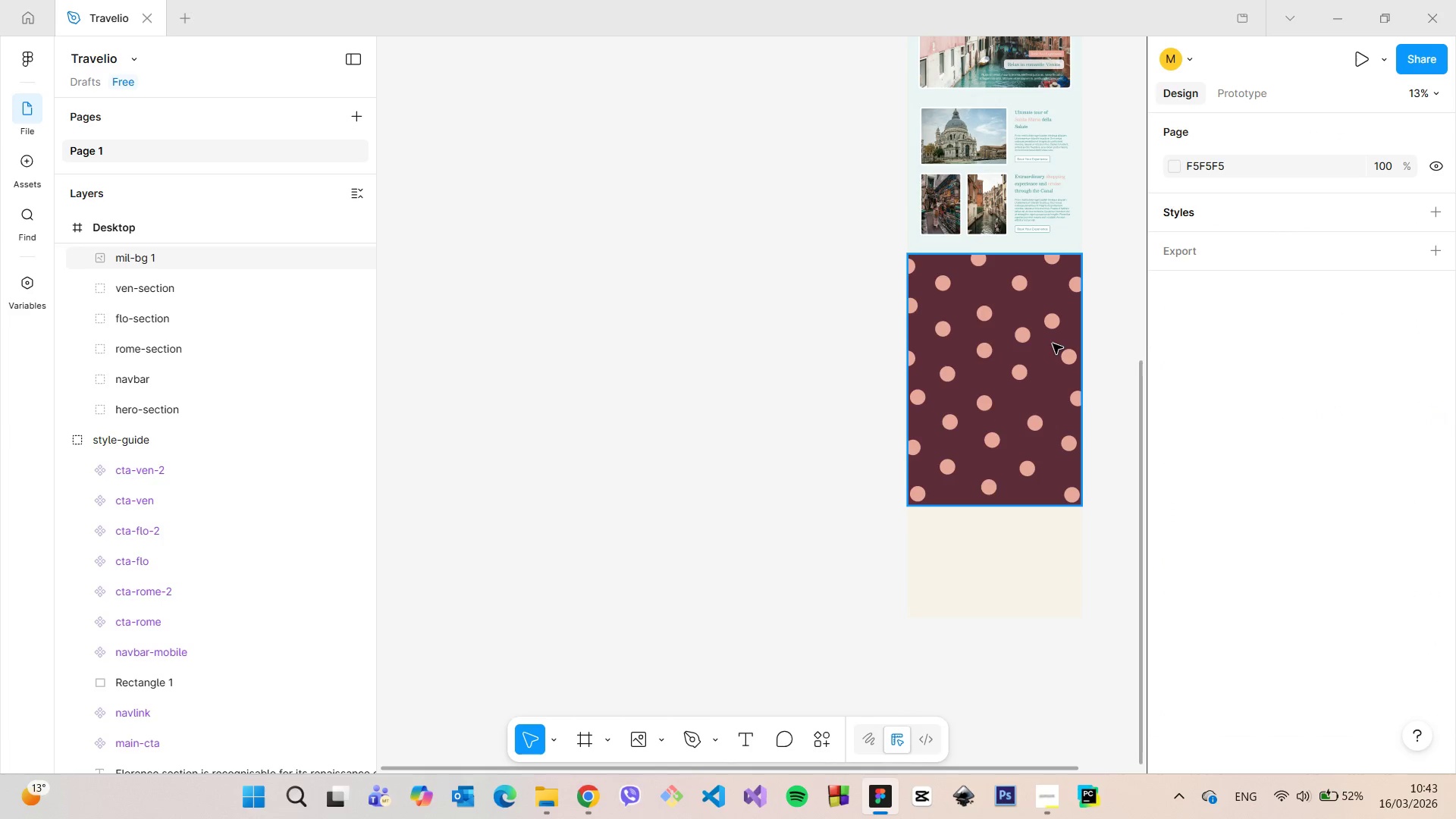 
left_click([1050, 347])
 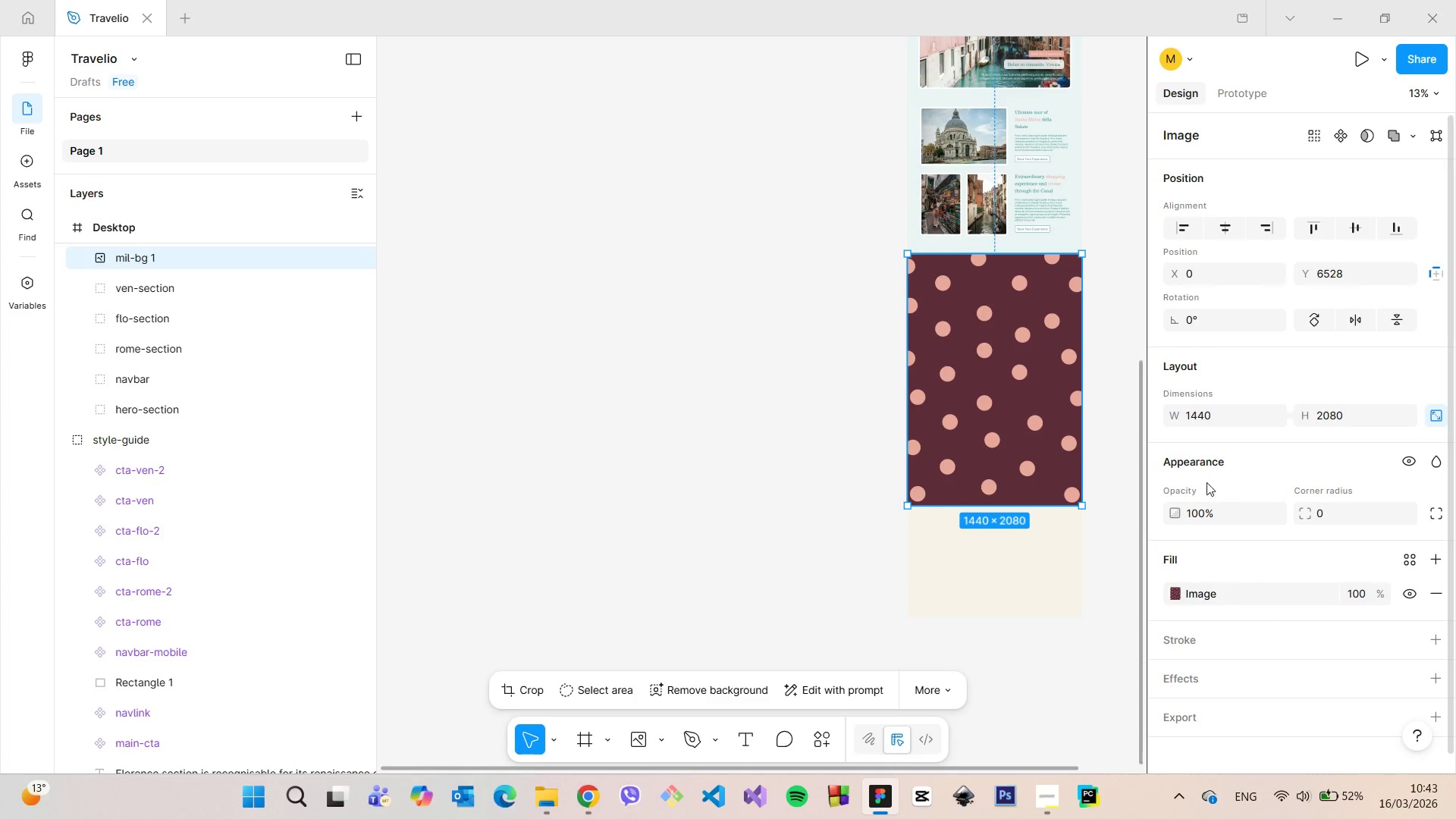 
scroll: coordinate [1244, 514], scroll_direction: down, amount: 1.0
 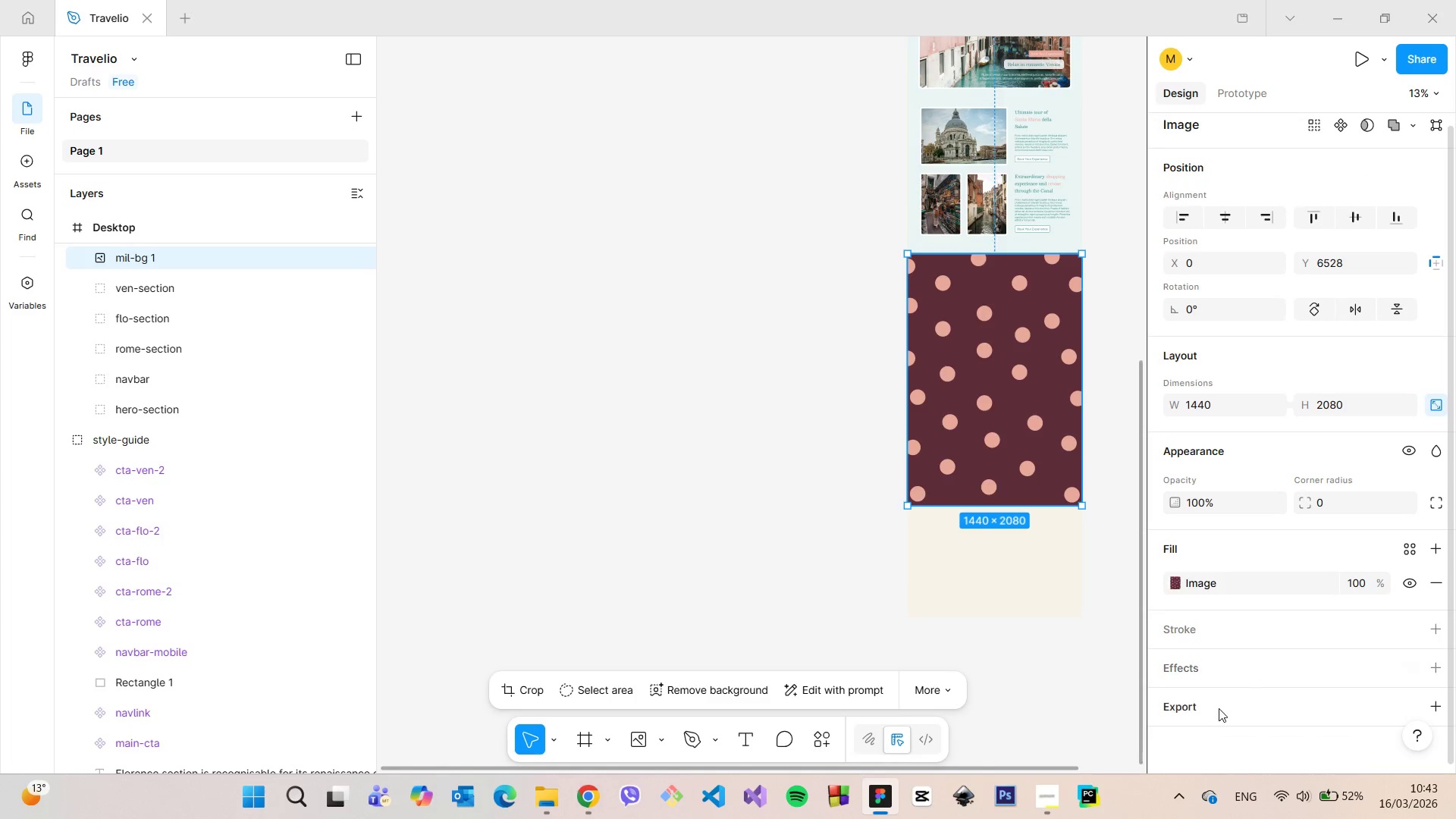 
left_click([1219, 708])
 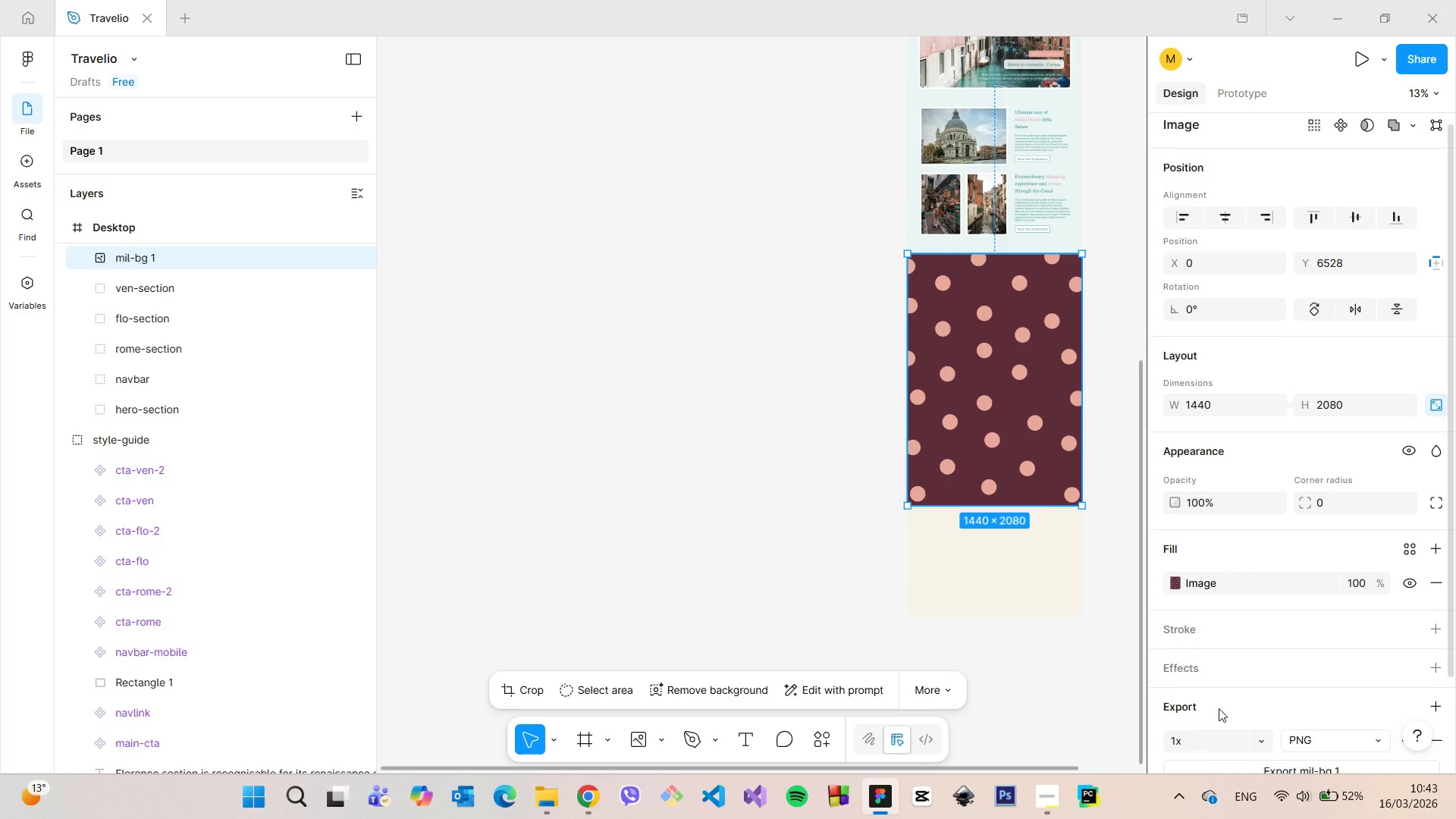 
scroll: coordinate [1219, 708], scroll_direction: down, amount: 3.0
 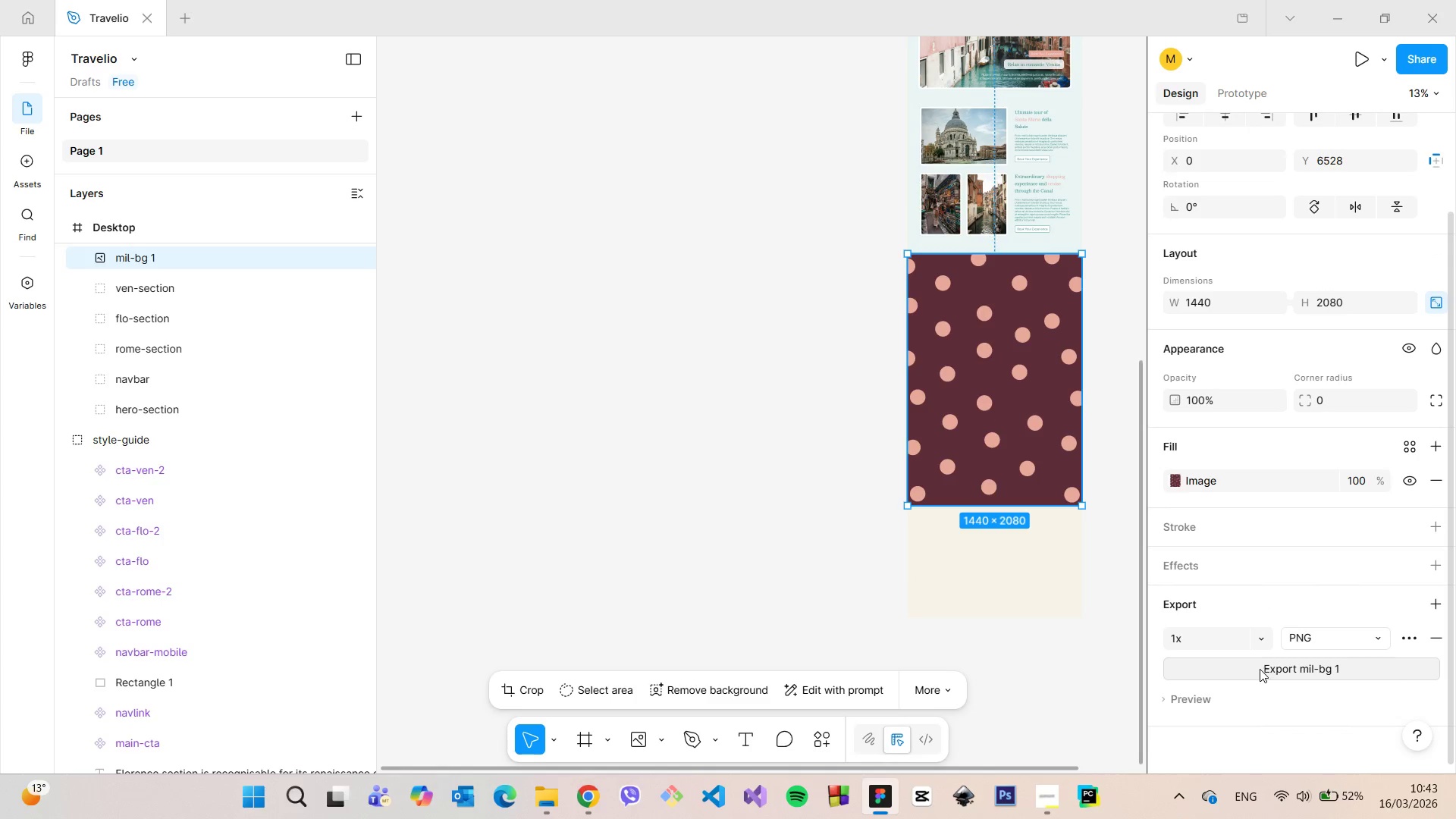 
left_click([1260, 668])
 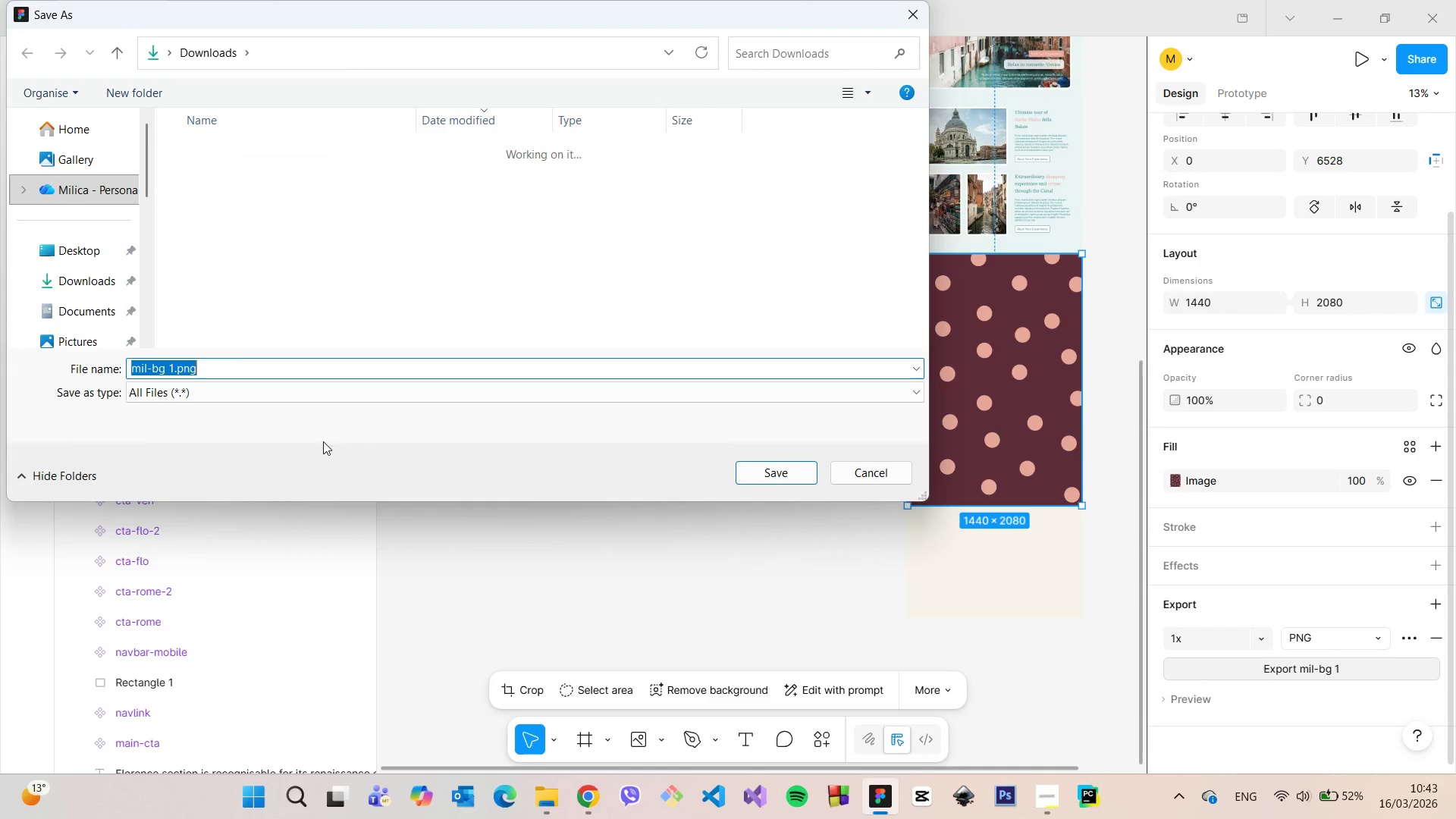 
wait(5.31)
 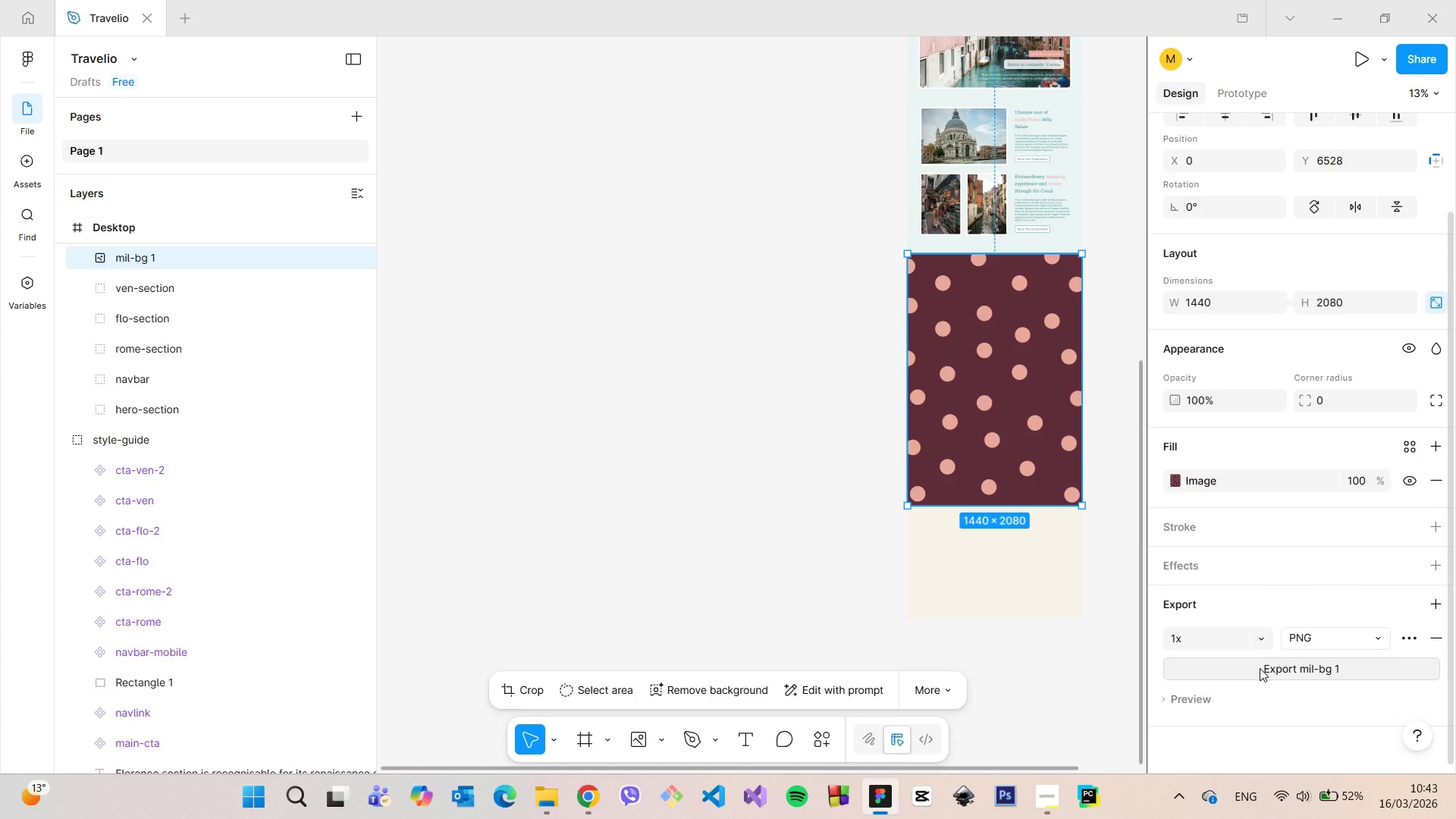 
left_click_drag(start_coordinate=[172, 367], to_coordinate=[165, 369])
 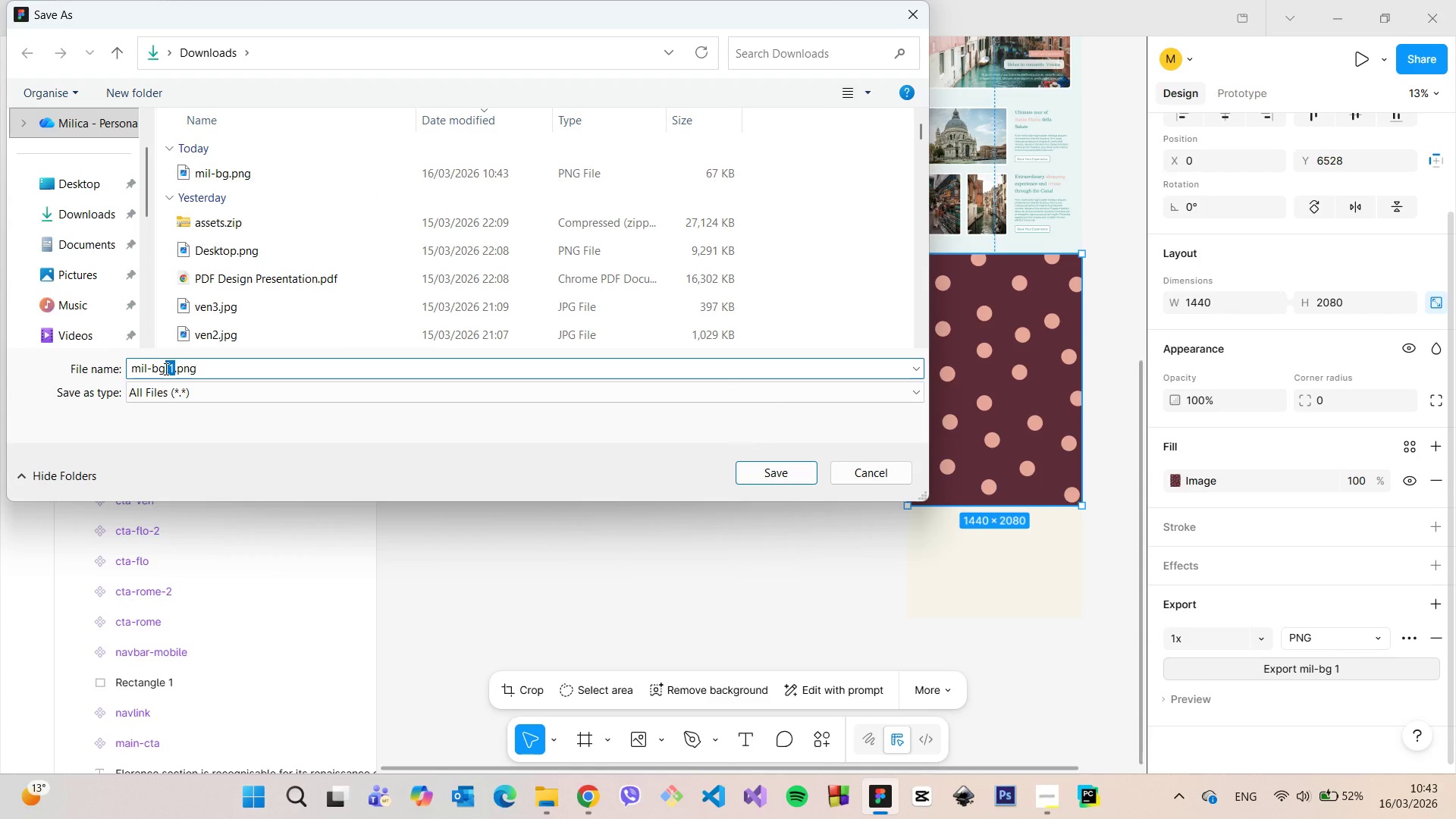 
key(Backspace)
 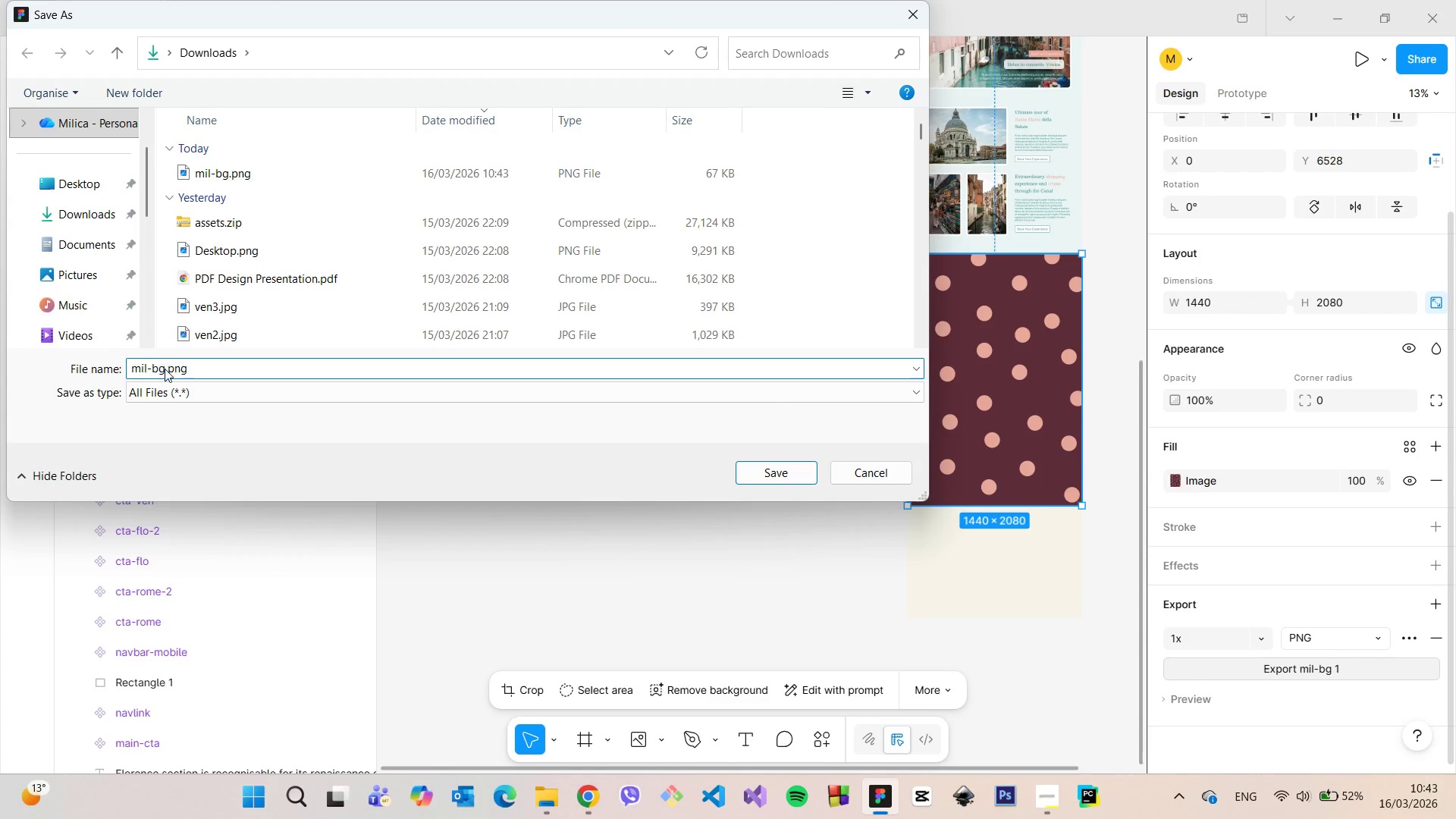 
key(Enter)
 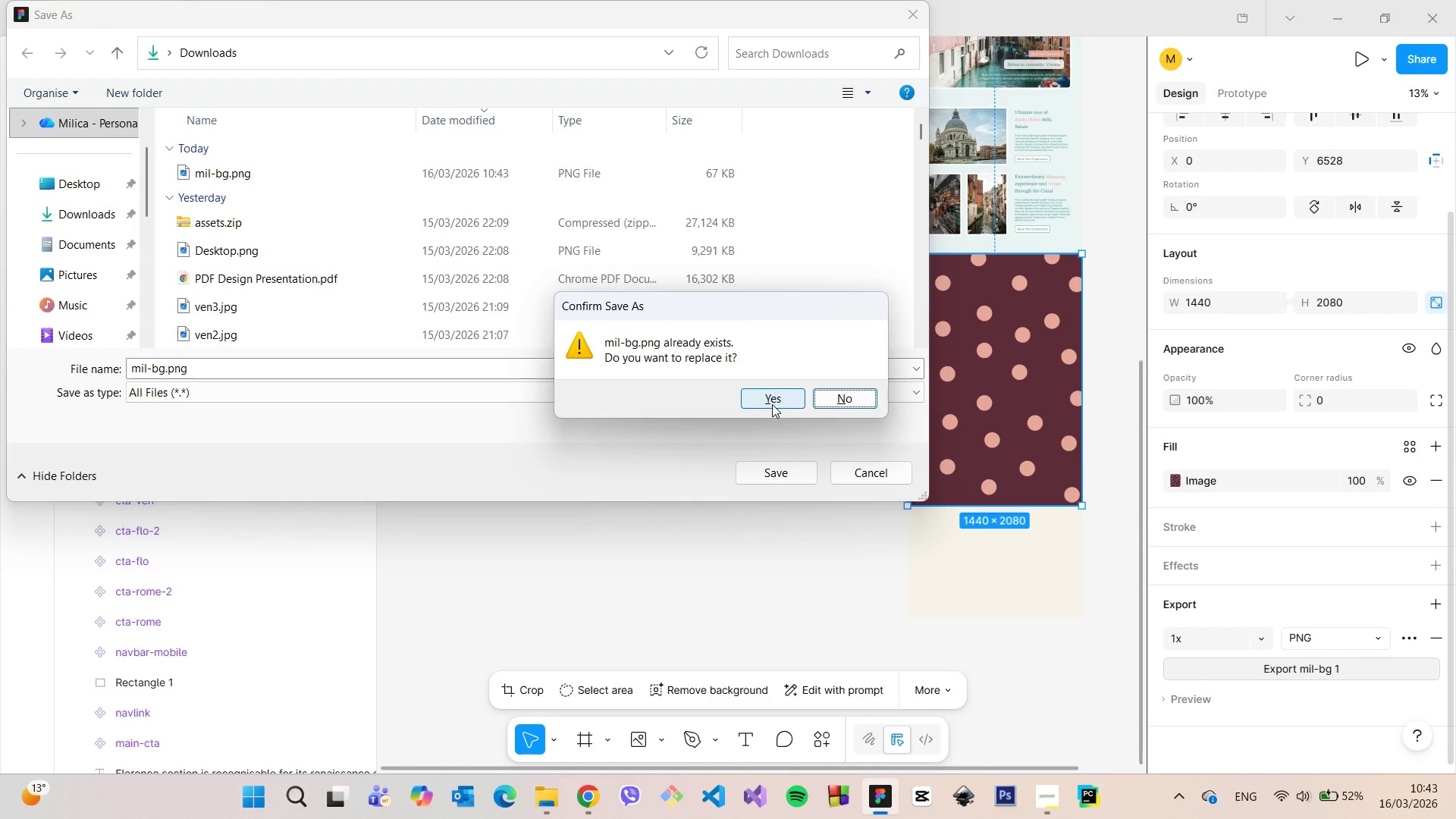 
left_click([772, 400])
 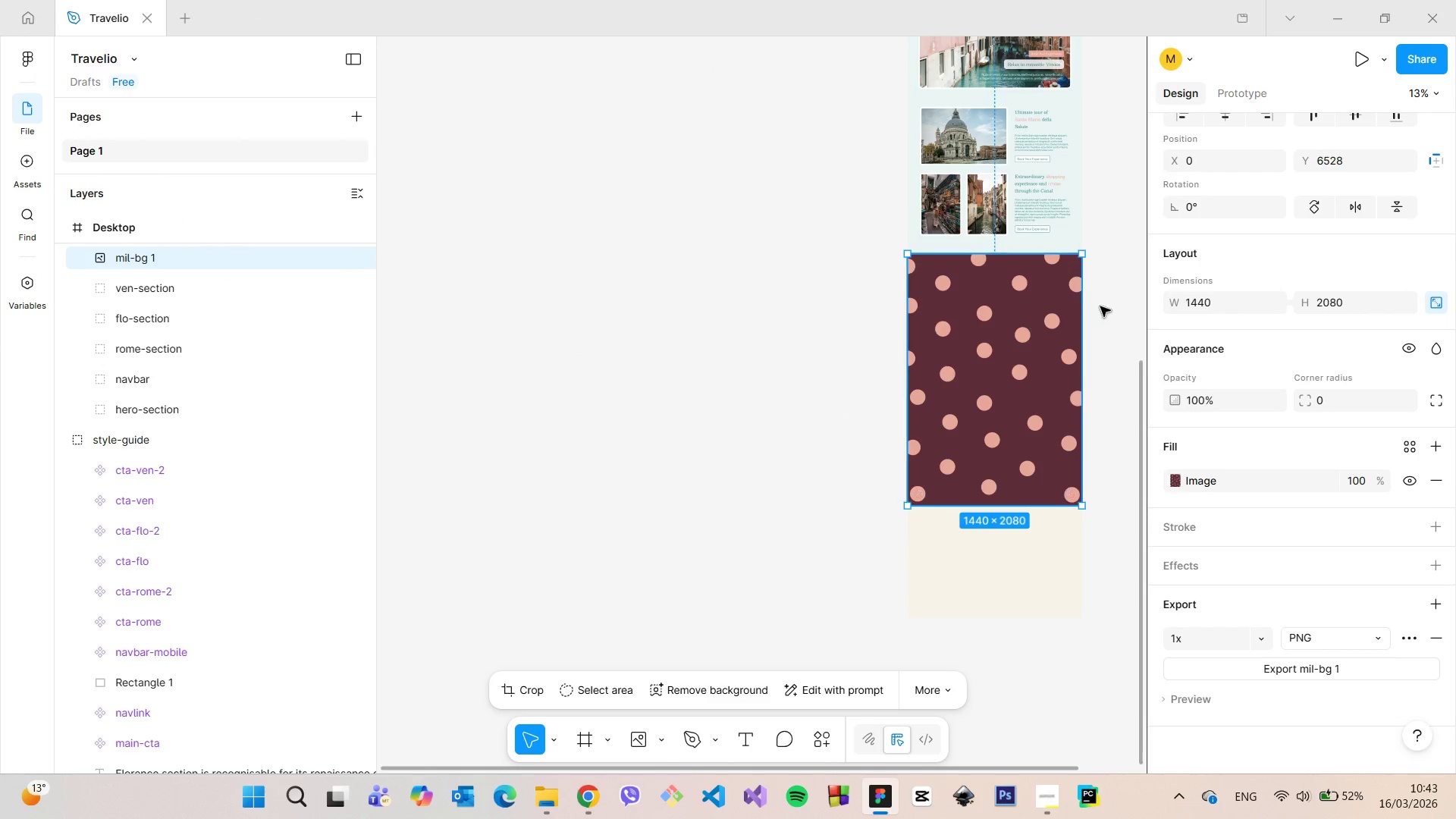 
left_click([1106, 306])
 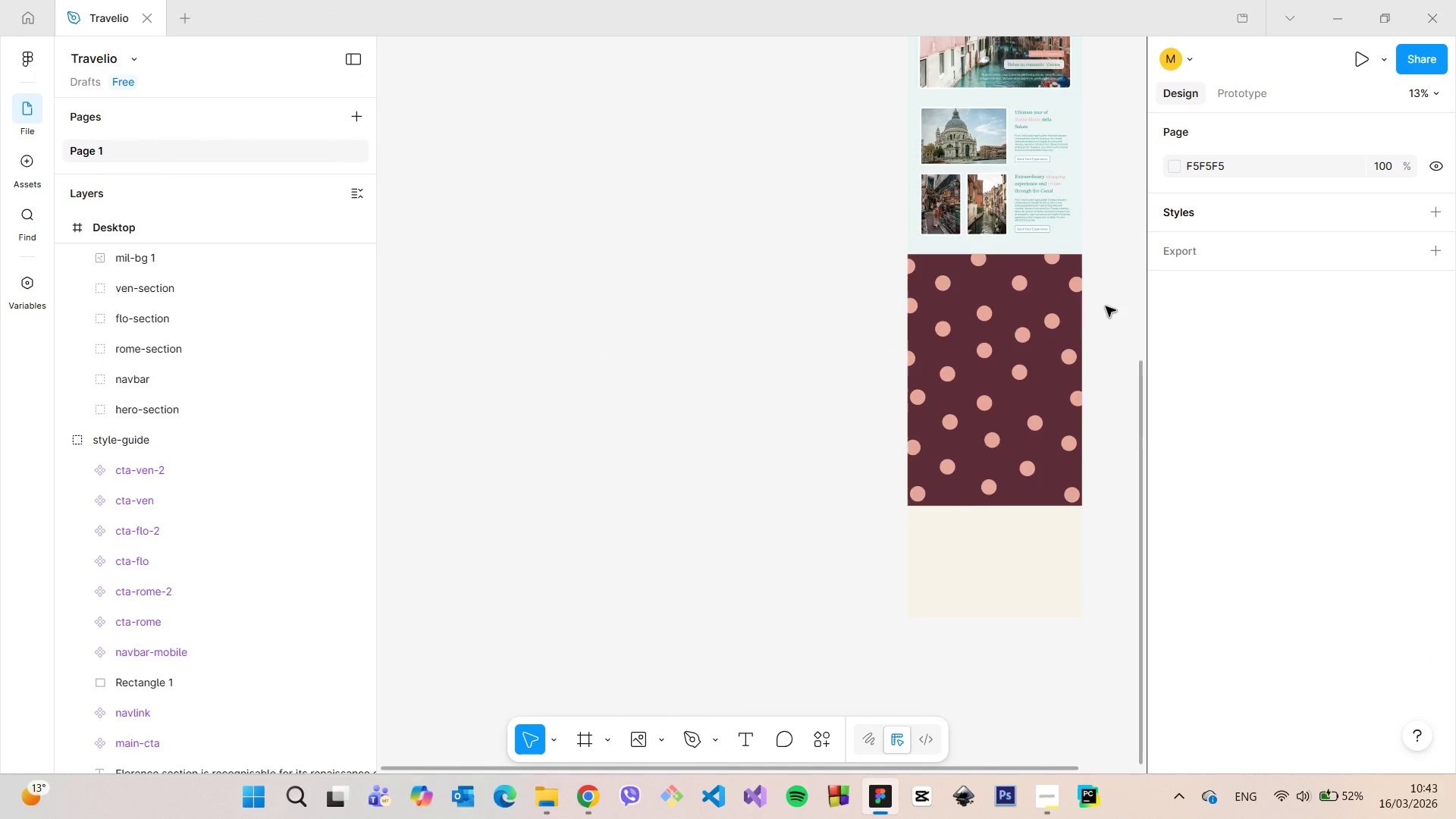 
scroll: coordinate [1106, 306], scroll_direction: up, amount: 3.0
 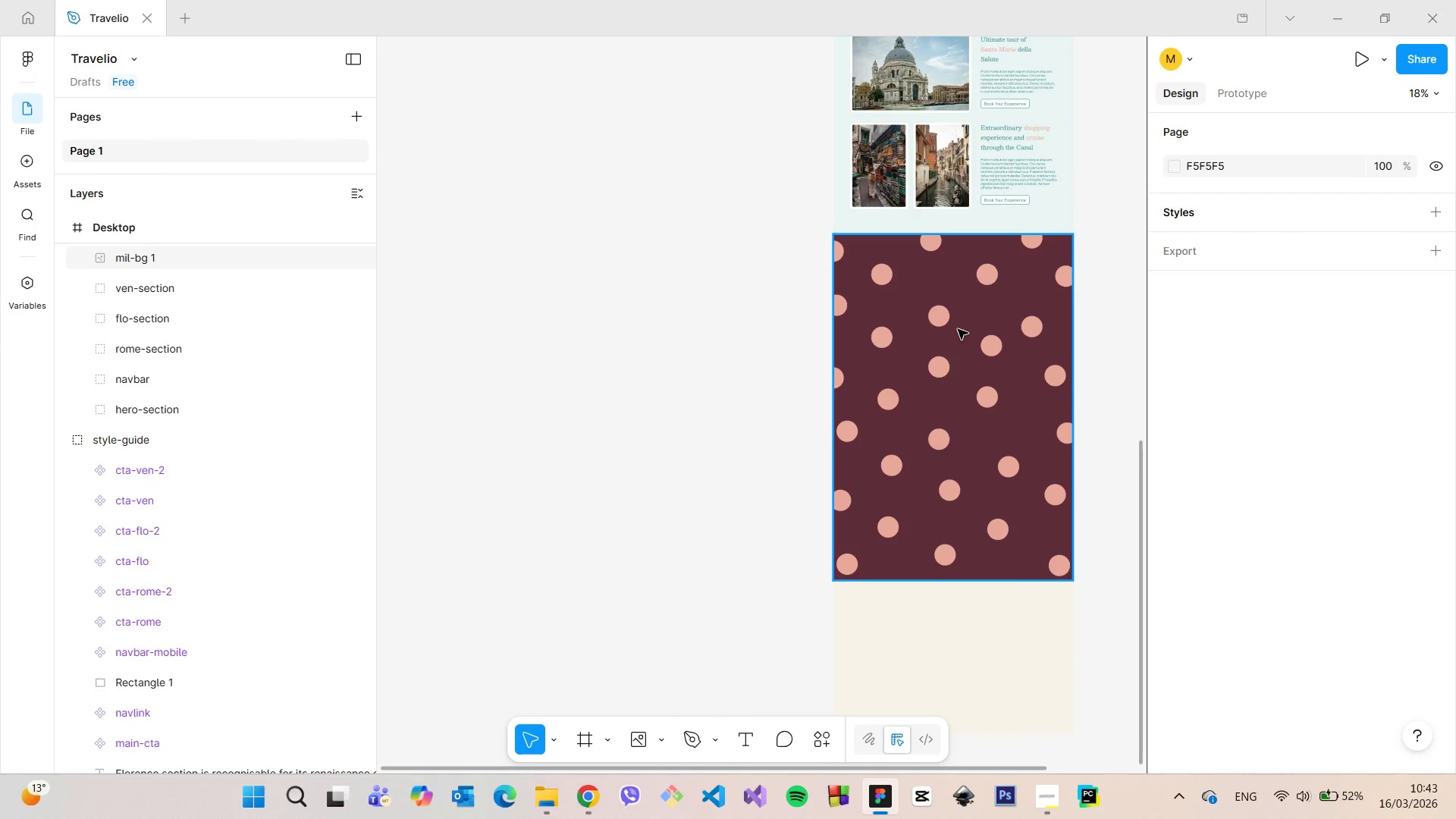 
left_click([957, 329])
 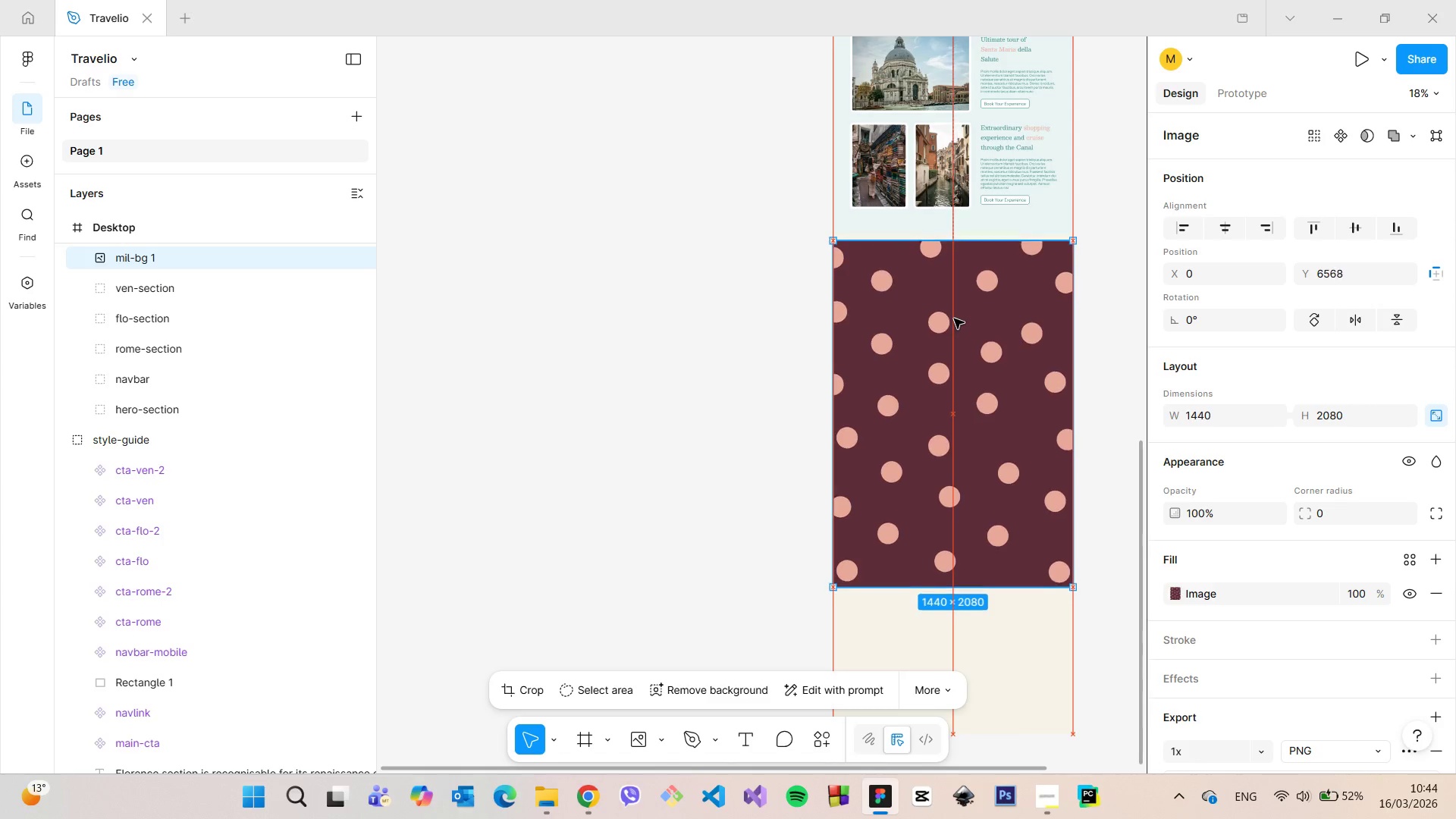 
left_click([1125, 255])
 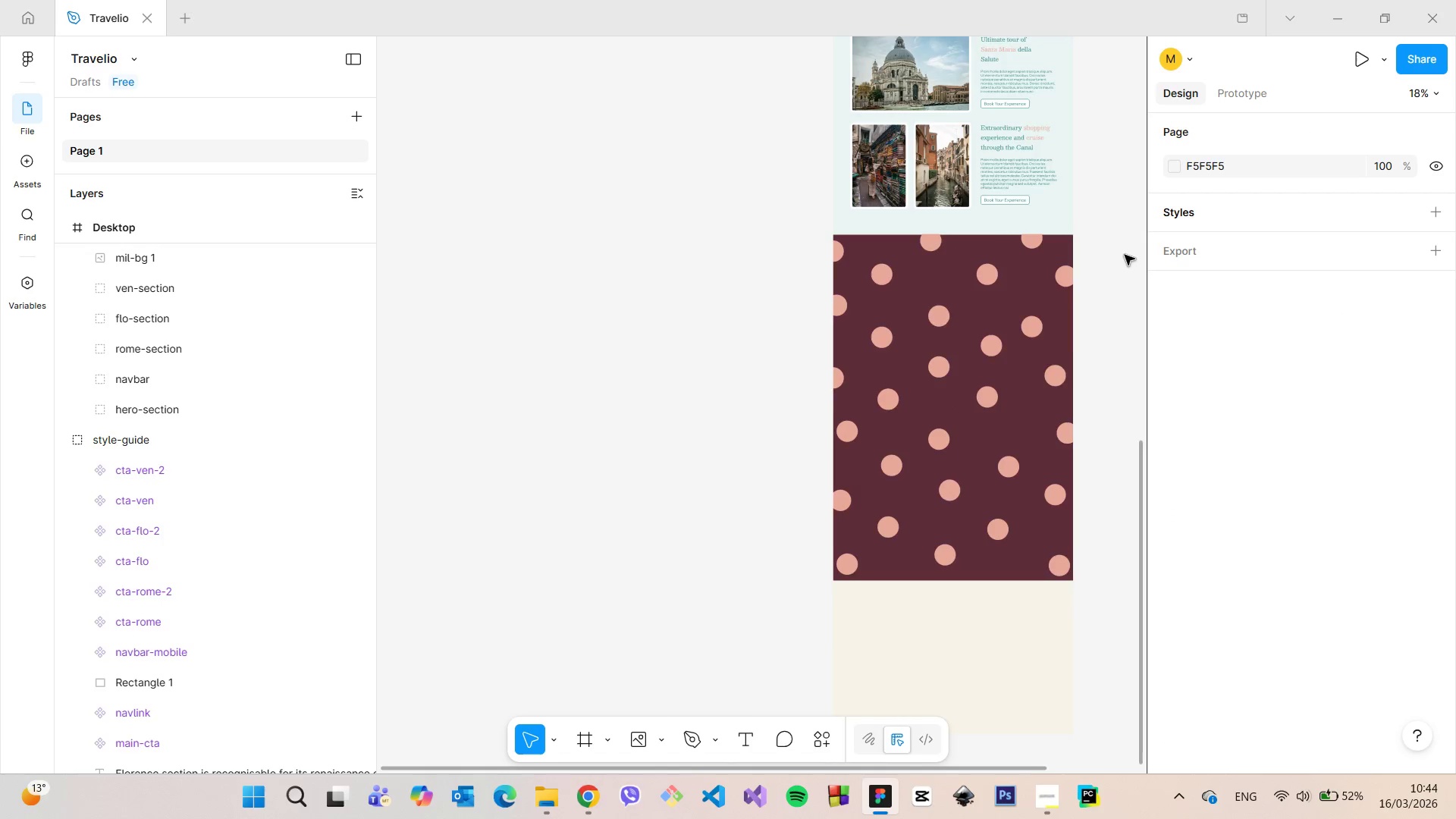 
scroll: coordinate [1125, 255], scroll_direction: up, amount: 4.0
 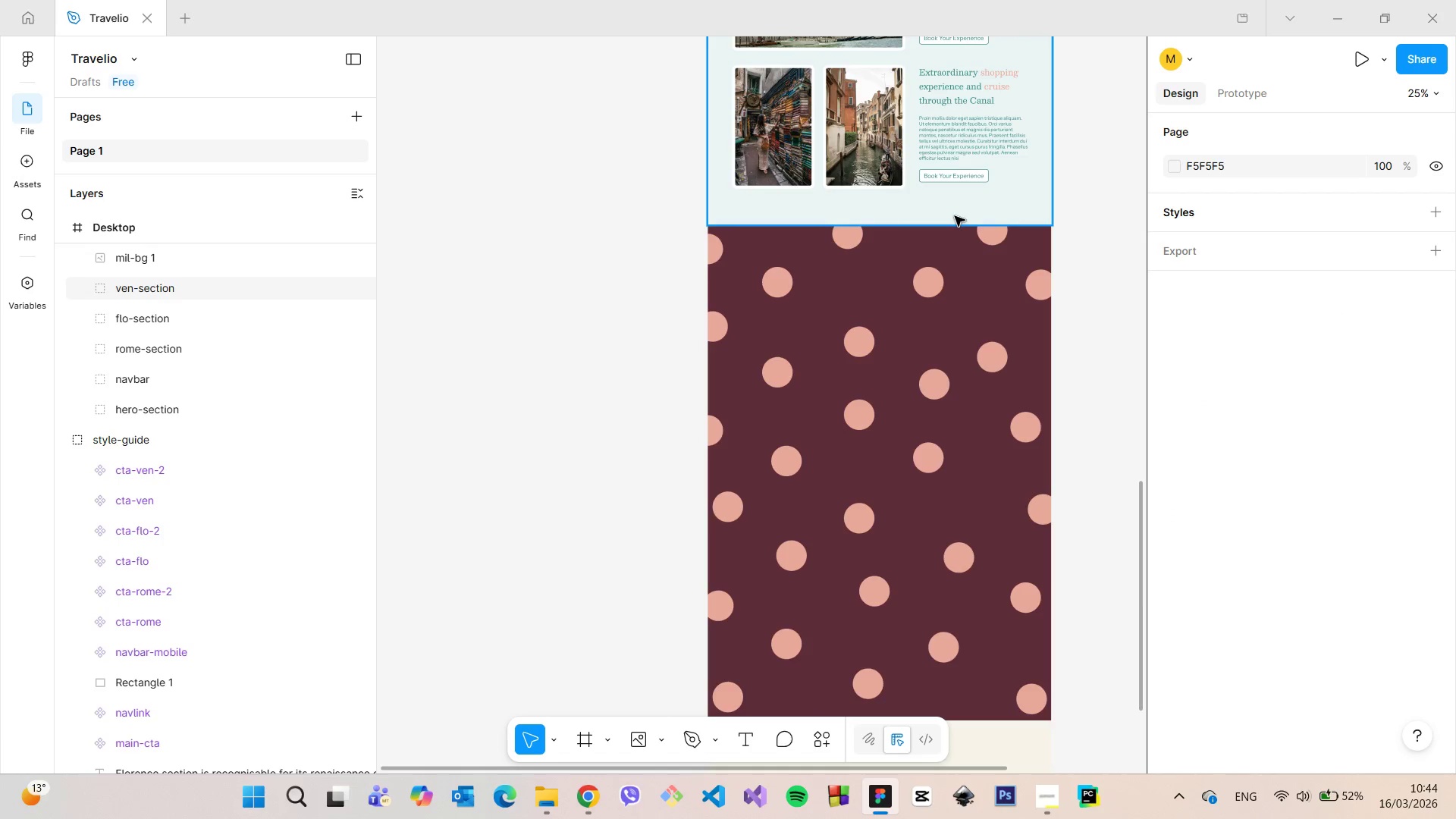 
left_click([955, 216])
 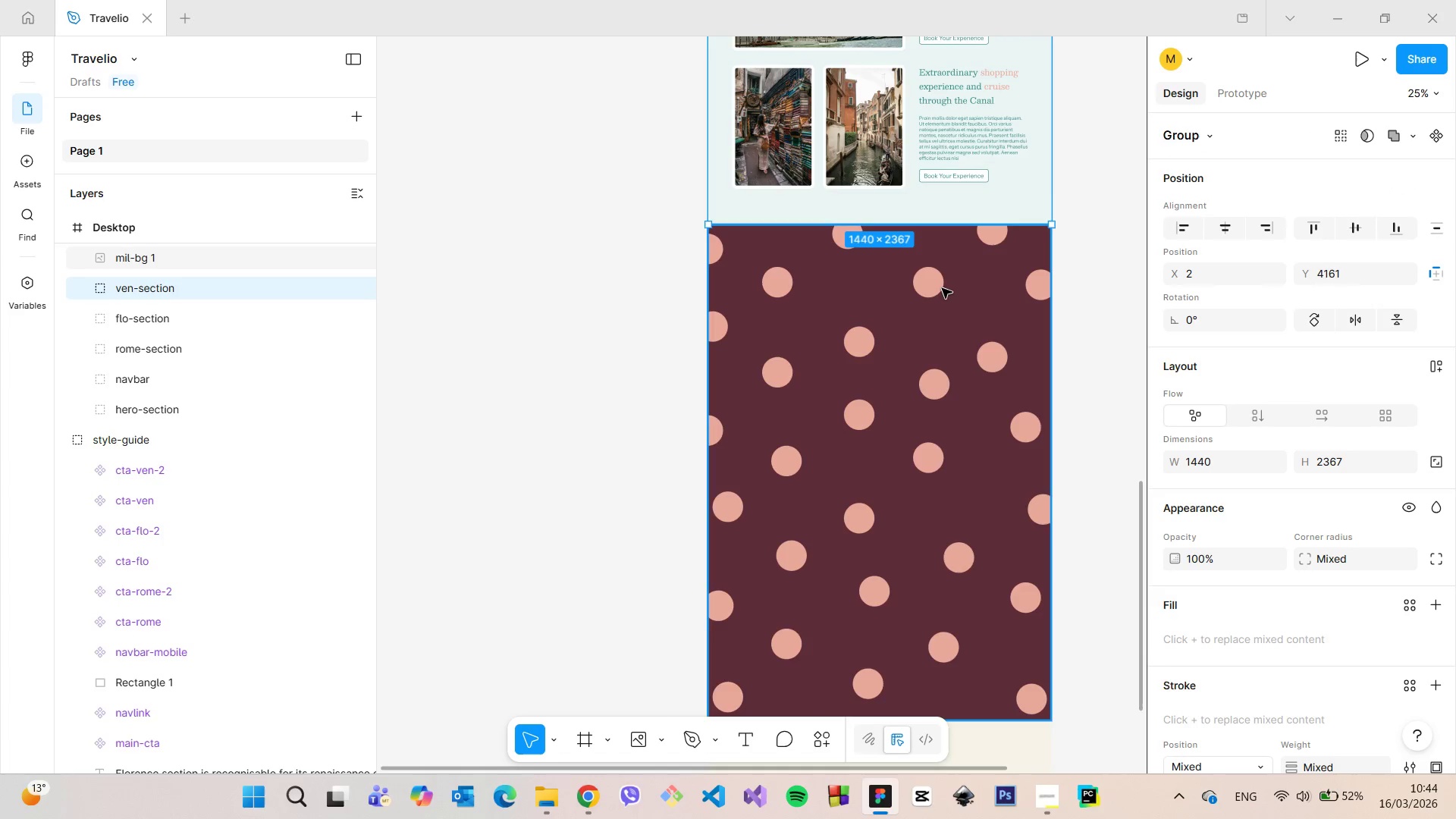 
left_click_drag(start_coordinate=[941, 289], to_coordinate=[940, 356])
 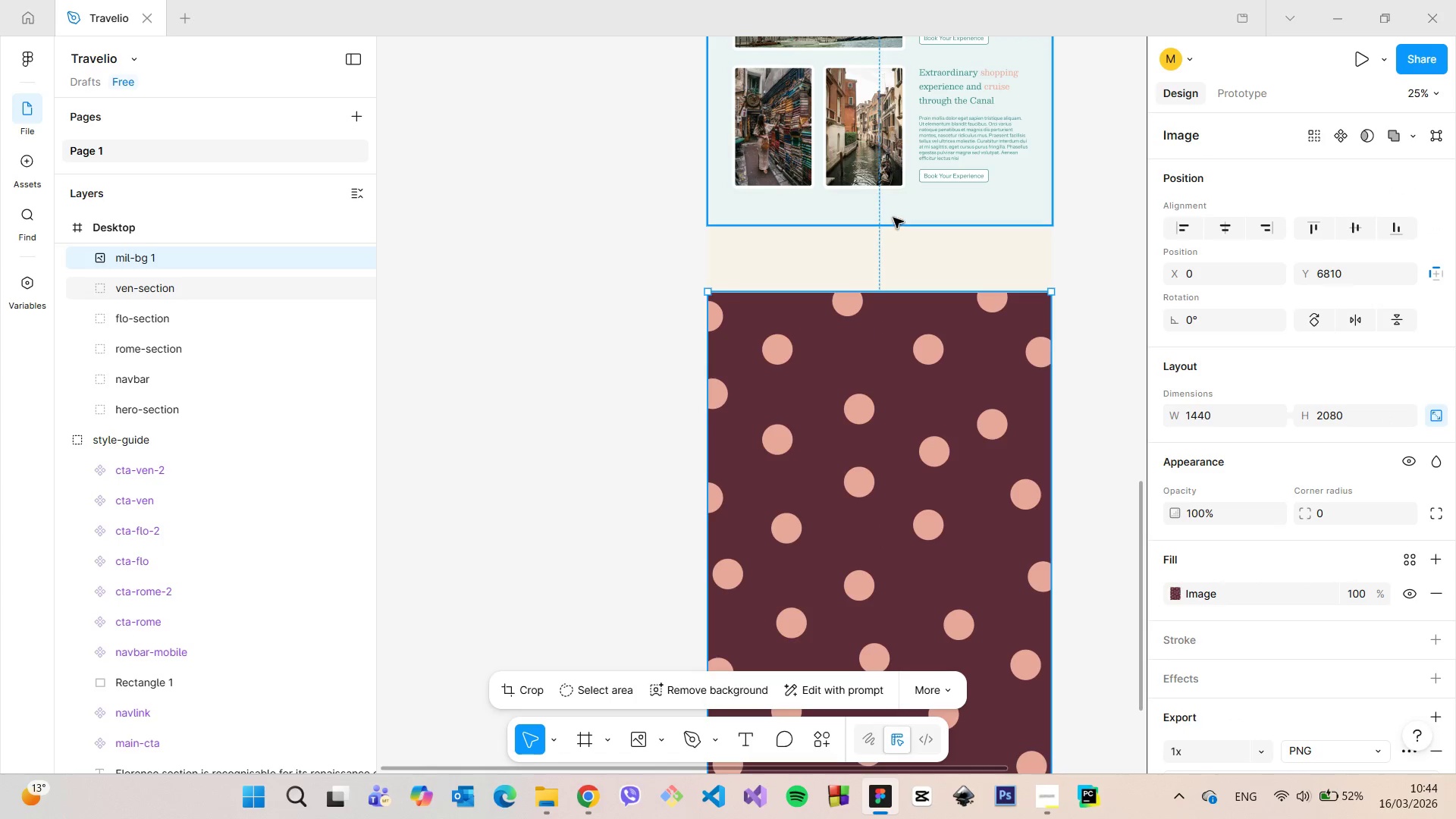 
double_click([893, 218])
 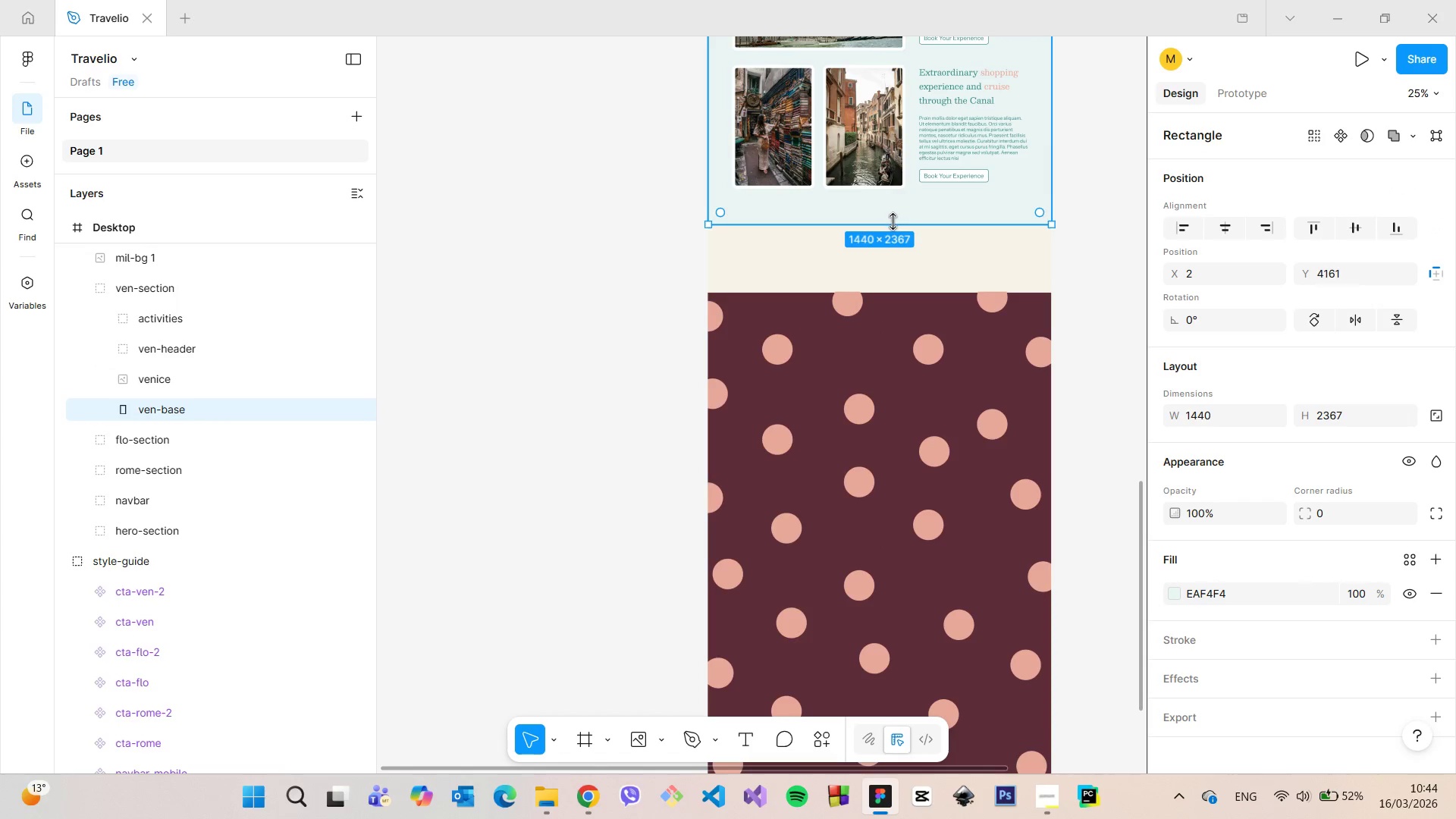 
left_click_drag(start_coordinate=[893, 222], to_coordinate=[891, 243])
 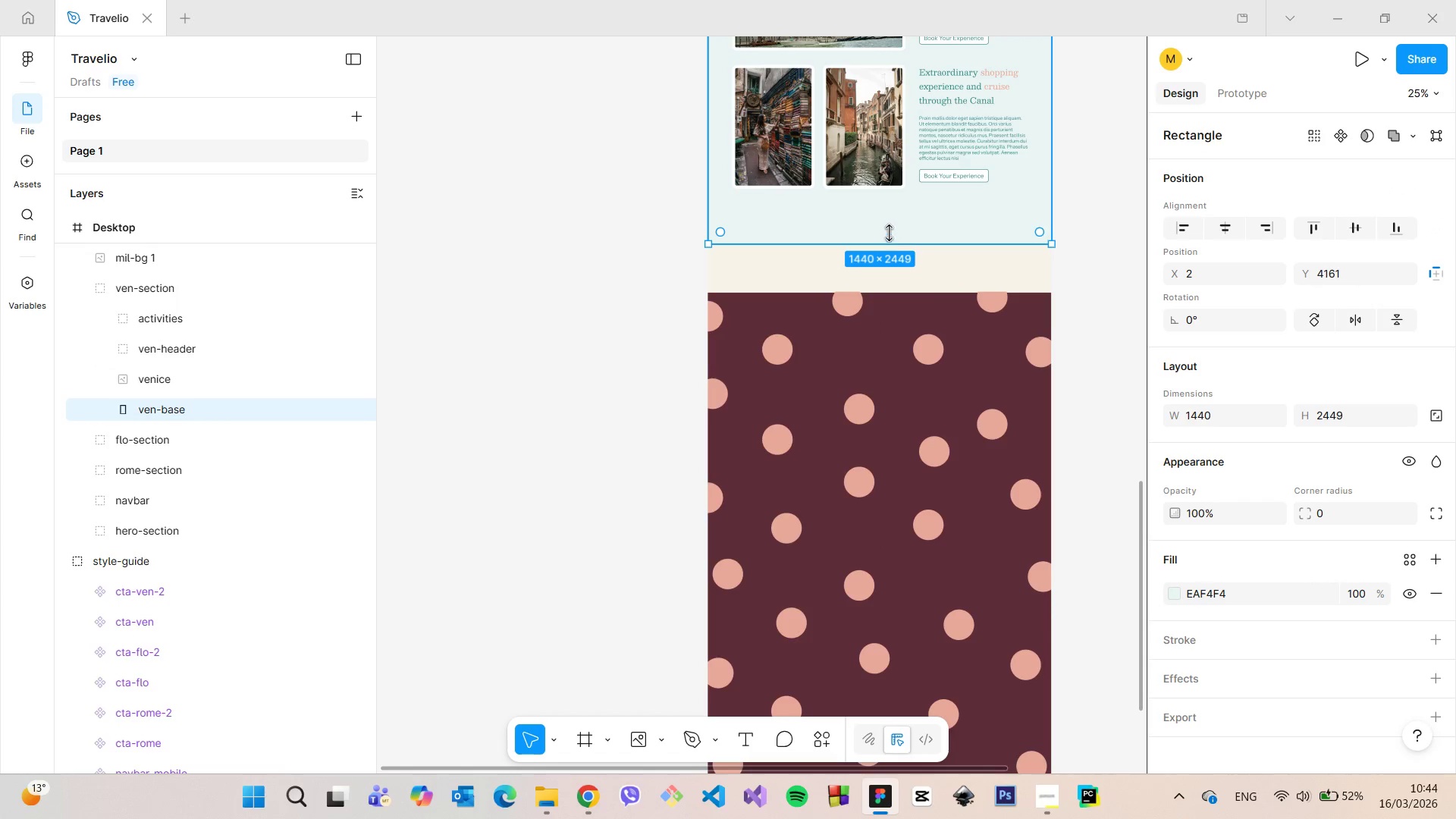 
hold_key(key=AltLeft, duration=0.98)
 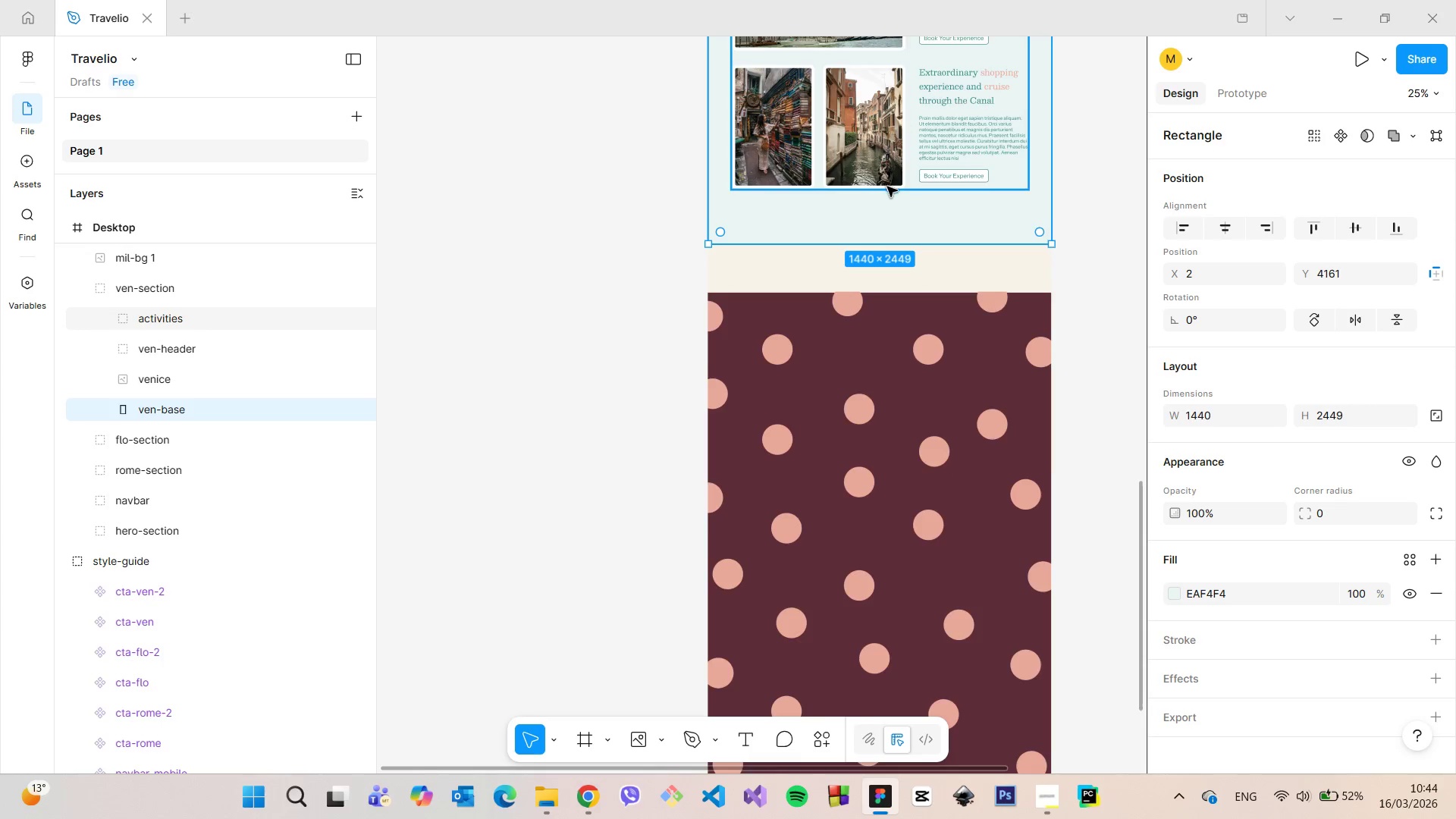 
scroll: coordinate [888, 187], scroll_direction: up, amount: 4.0
 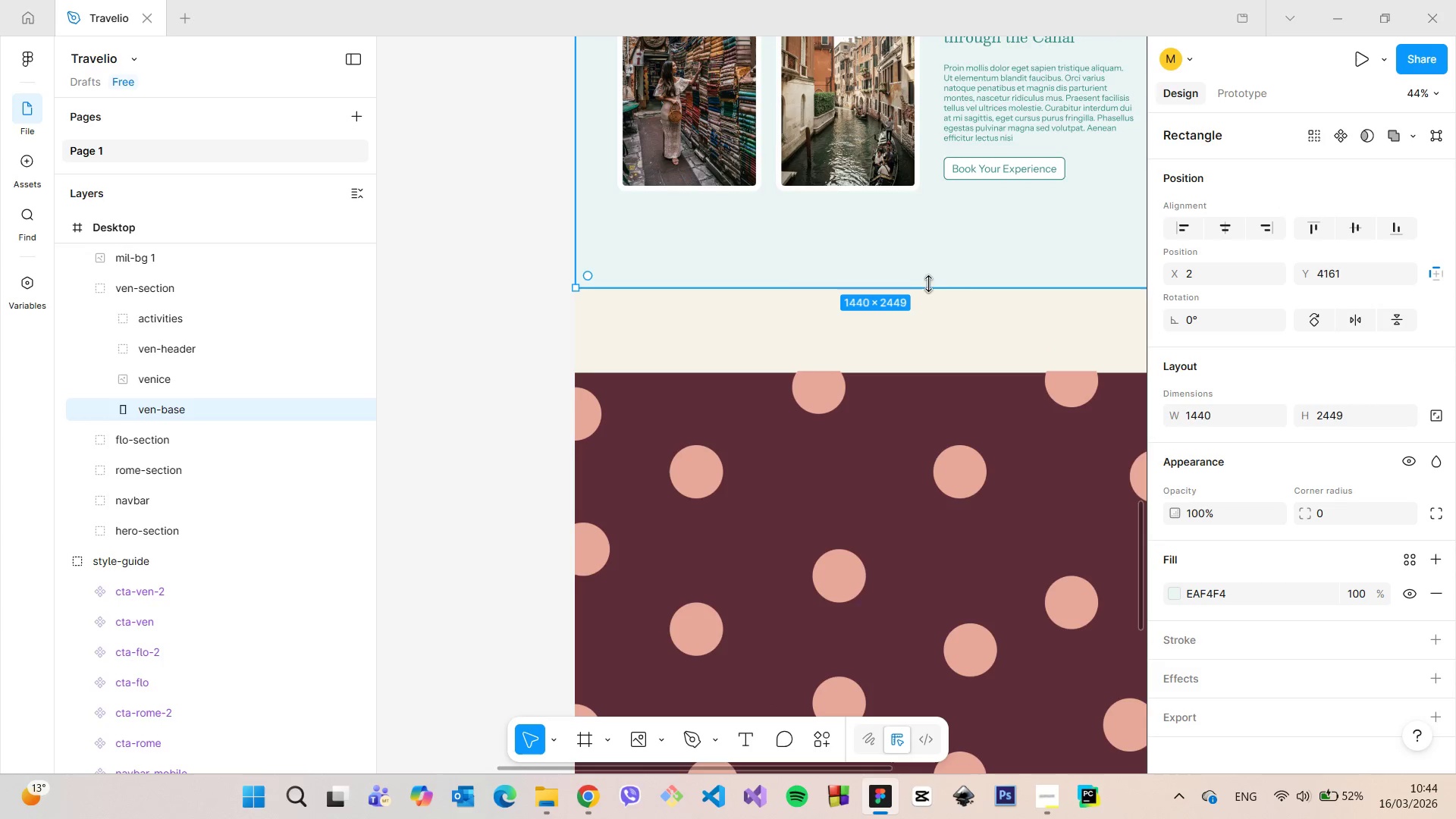 
left_click_drag(start_coordinate=[929, 287], to_coordinate=[931, 298])
 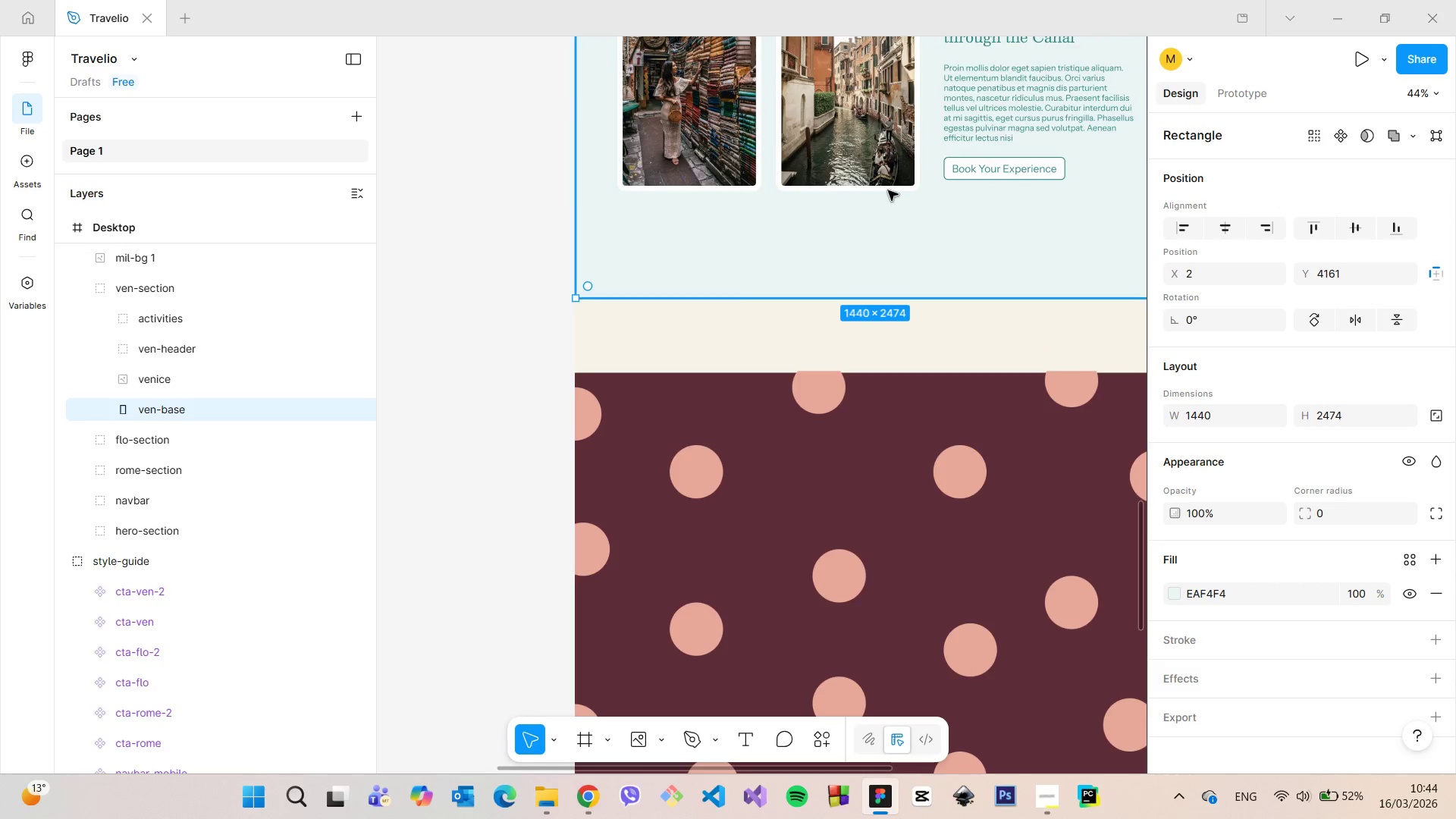 
hold_key(key=AltLeft, duration=0.77)
 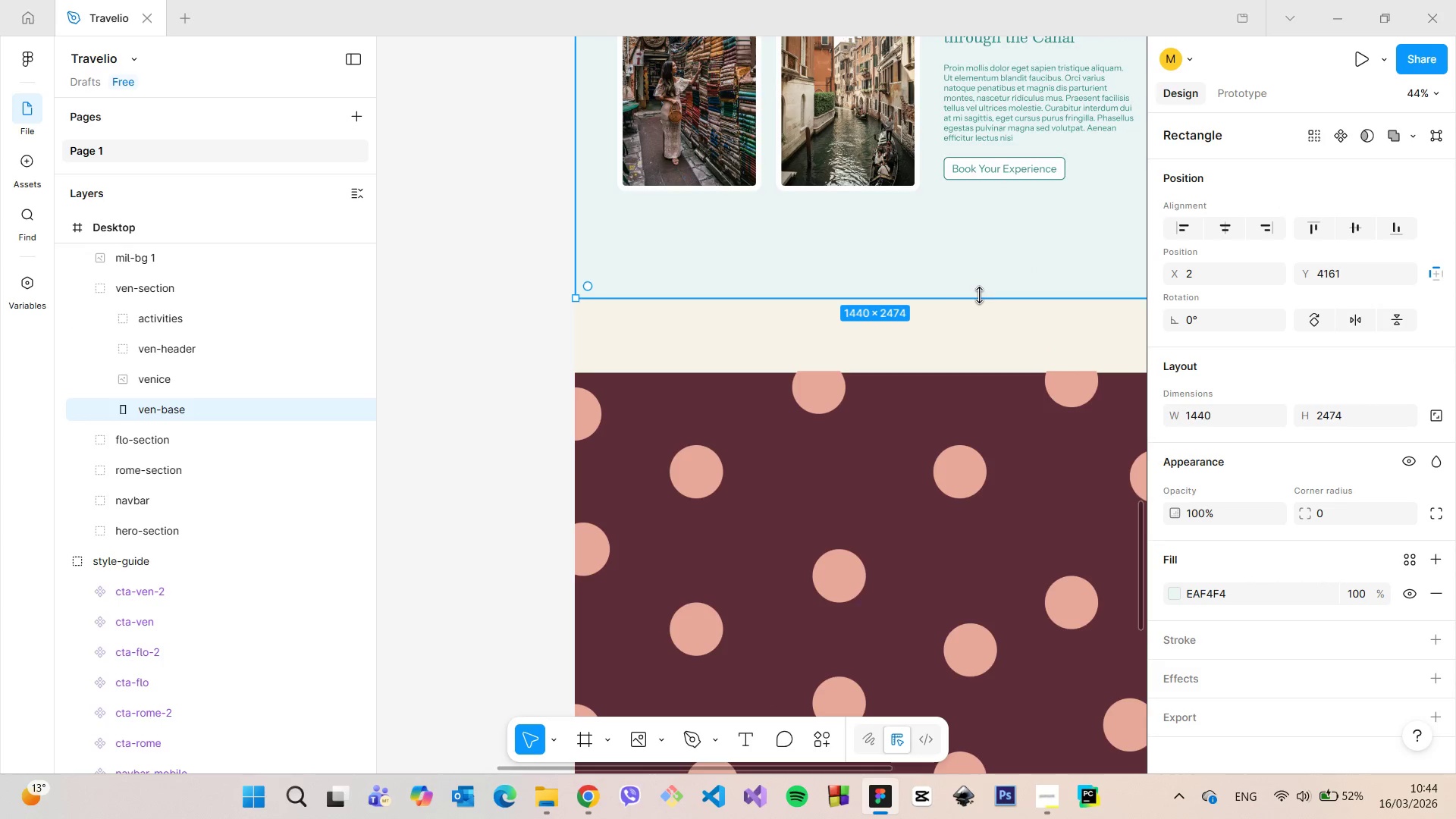 
hold_key(key=AltLeft, duration=0.36)
 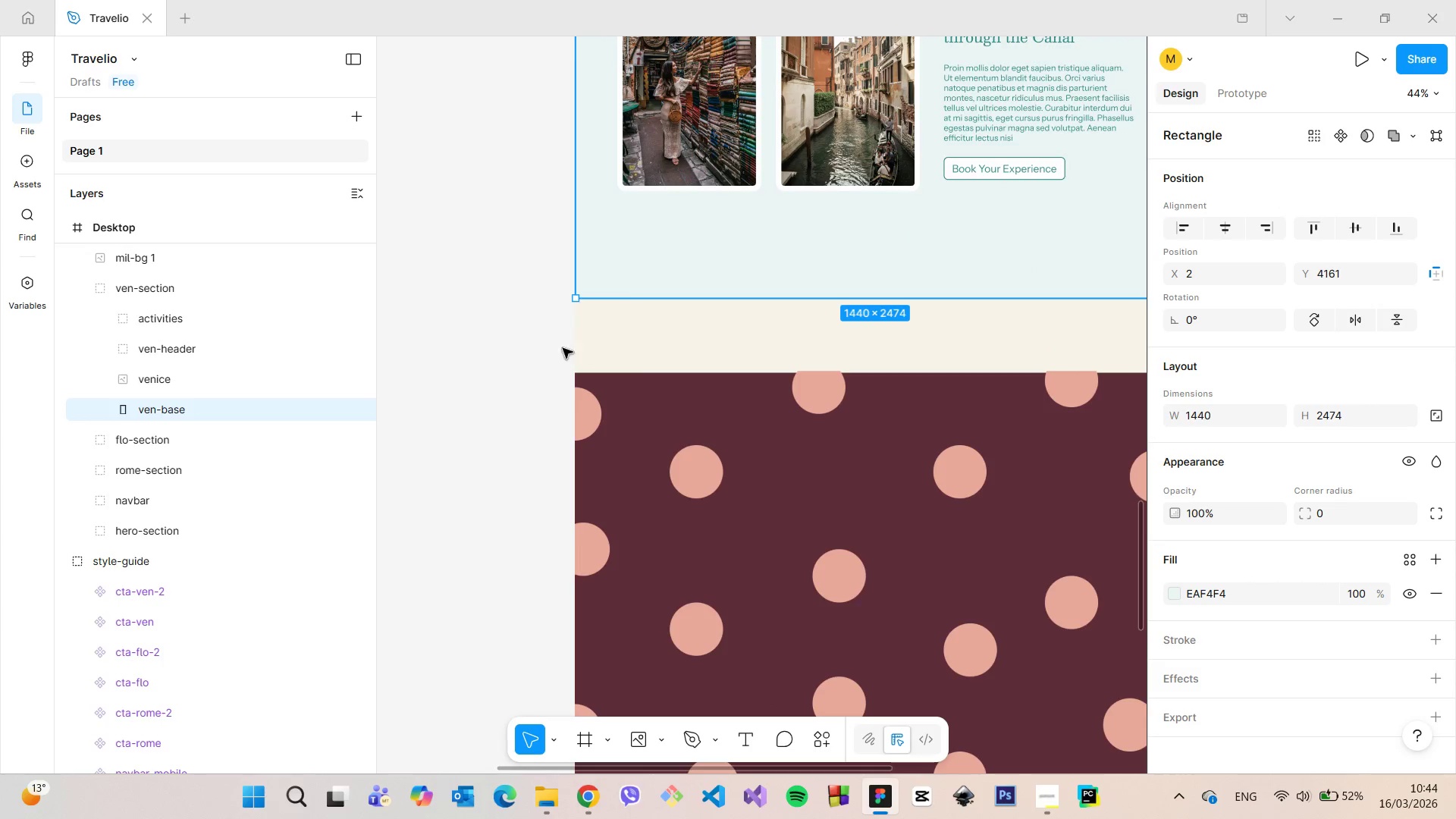 
left_click([531, 351])
 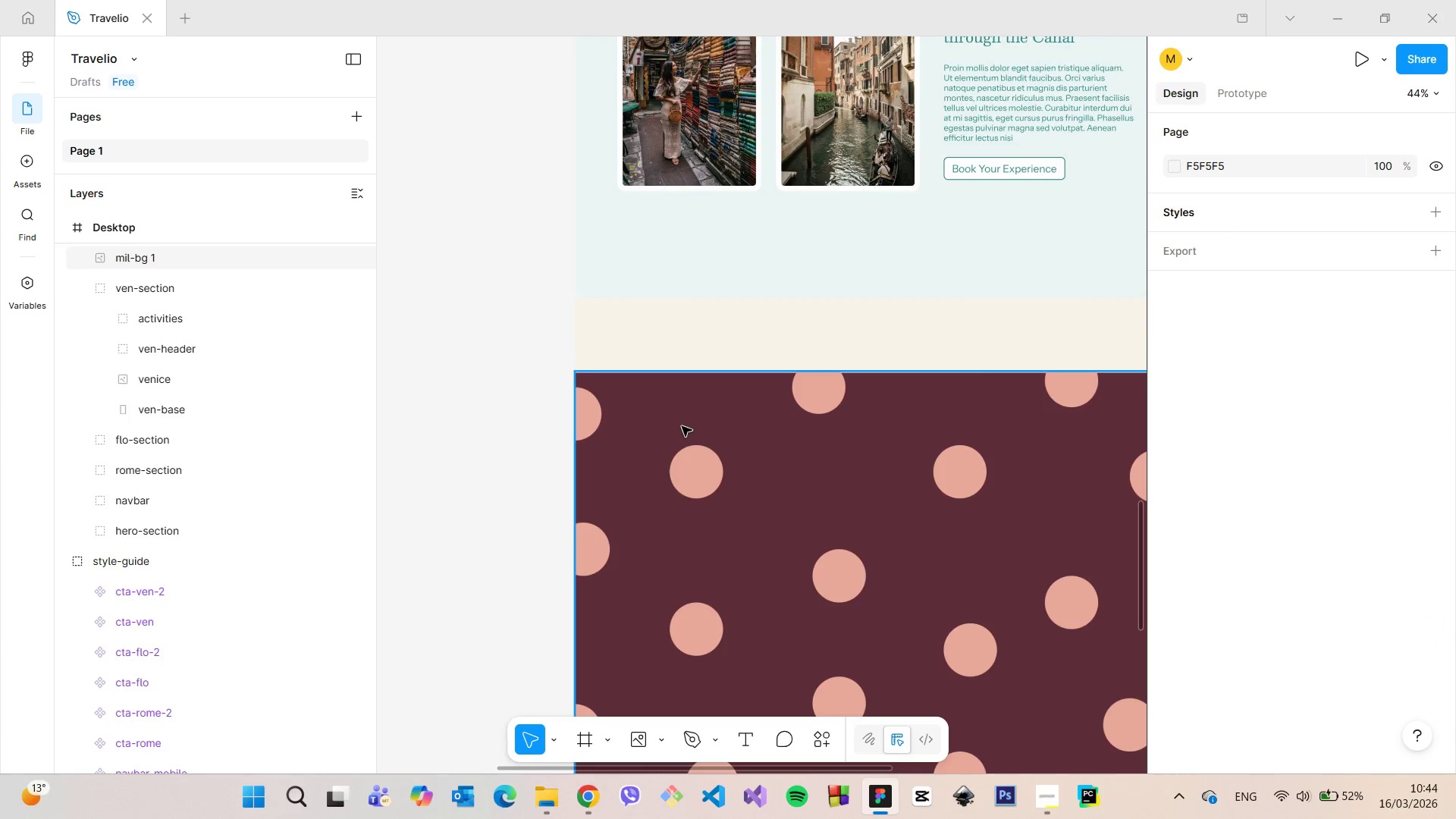 
left_click([682, 426])
 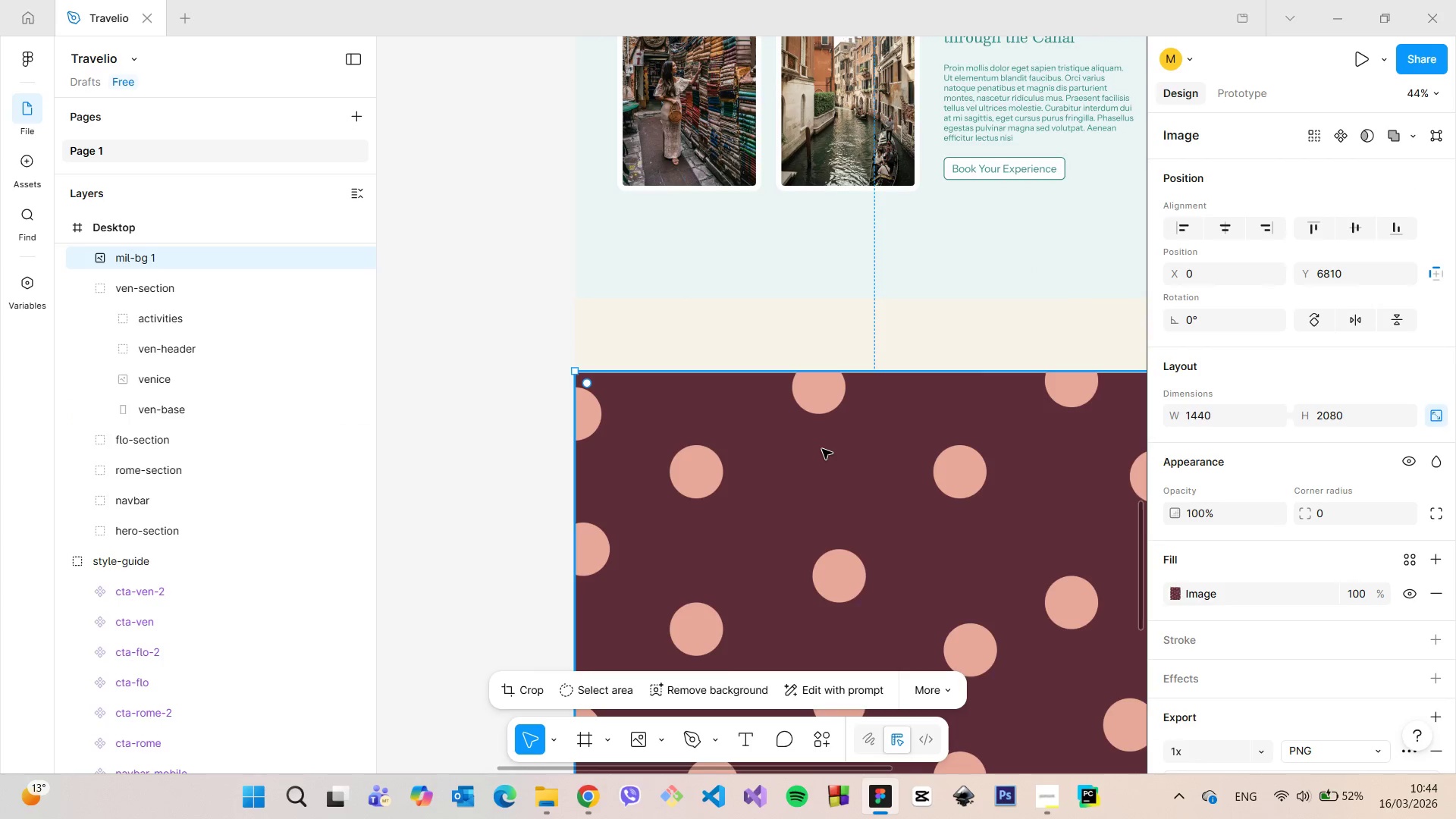 
left_click_drag(start_coordinate=[822, 449], to_coordinate=[824, 376])
 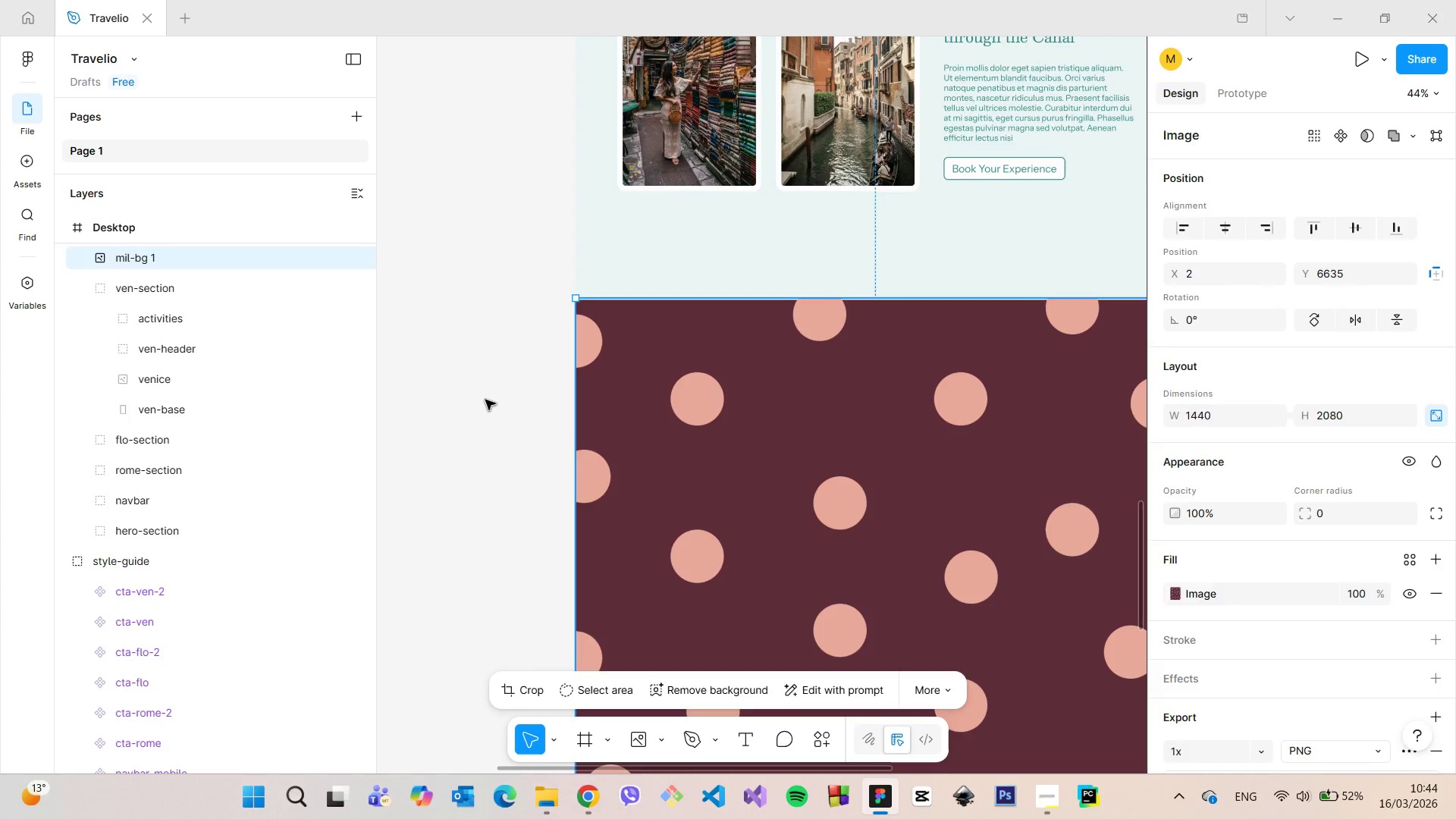 
left_click([485, 400])
 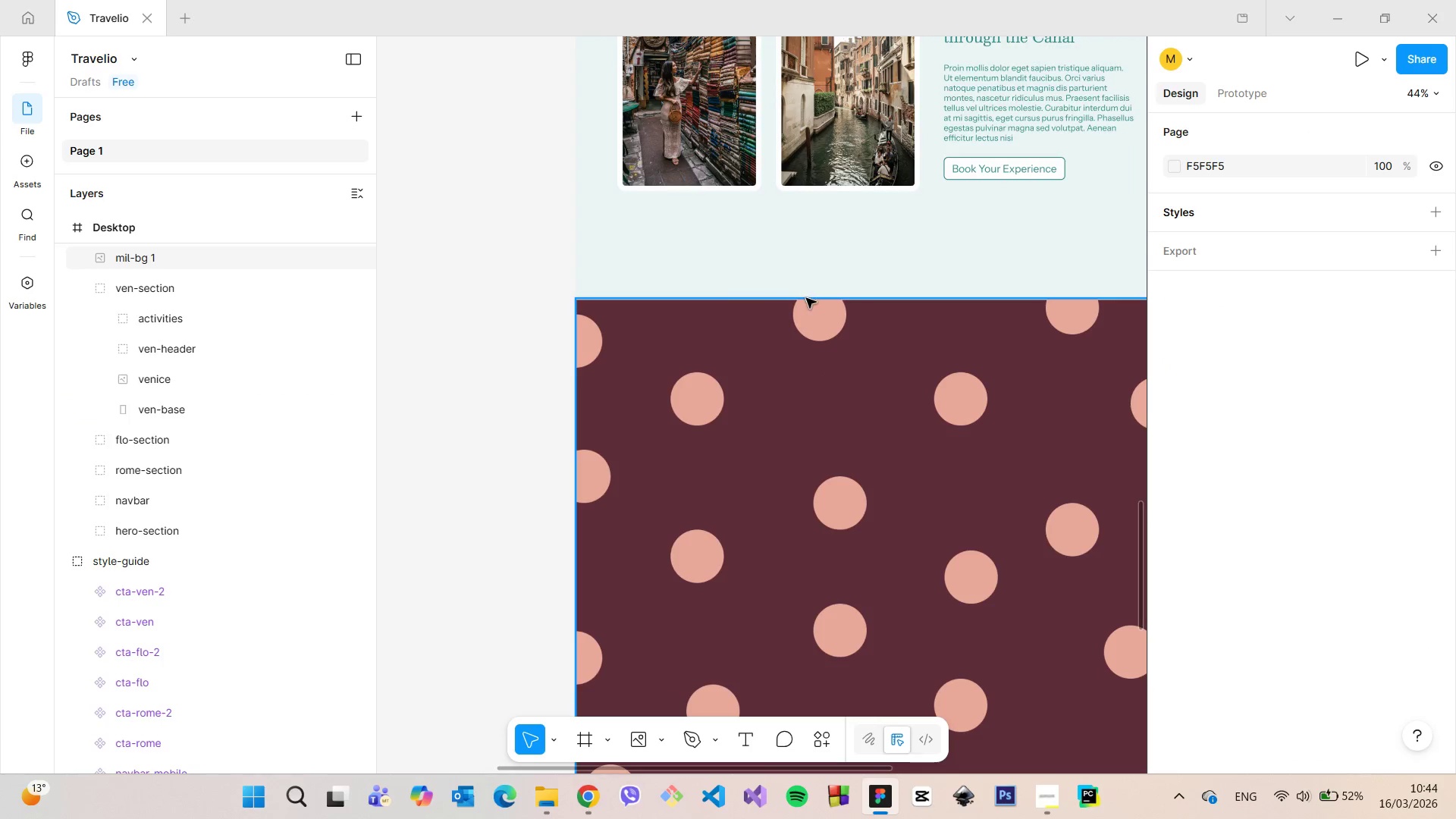 
scroll: coordinate [806, 298], scroll_direction: up, amount: 7.0
 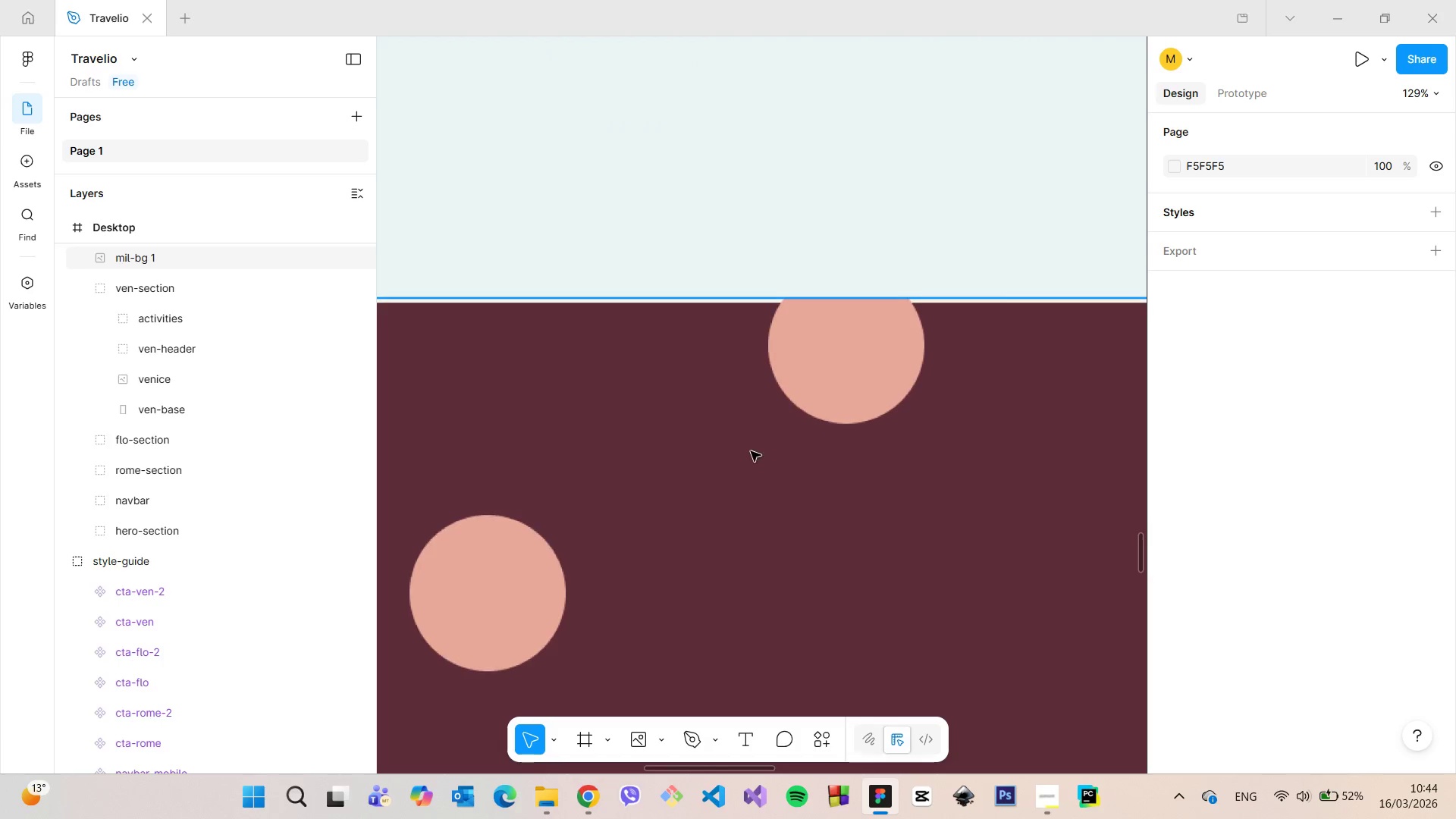 
left_click([952, 460])
 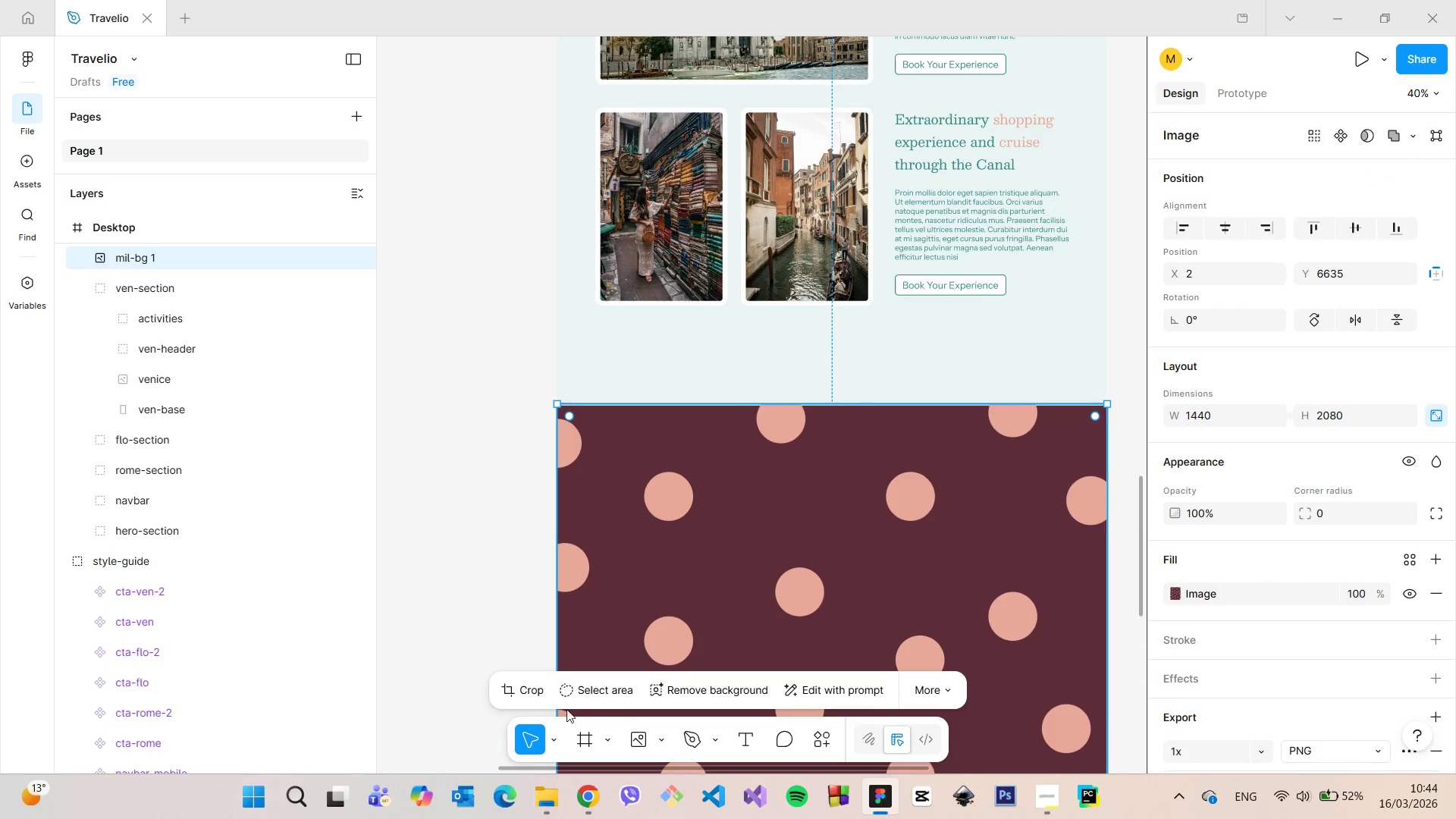 
scroll: coordinate [755, 453], scroll_direction: down, amount: 9.0
 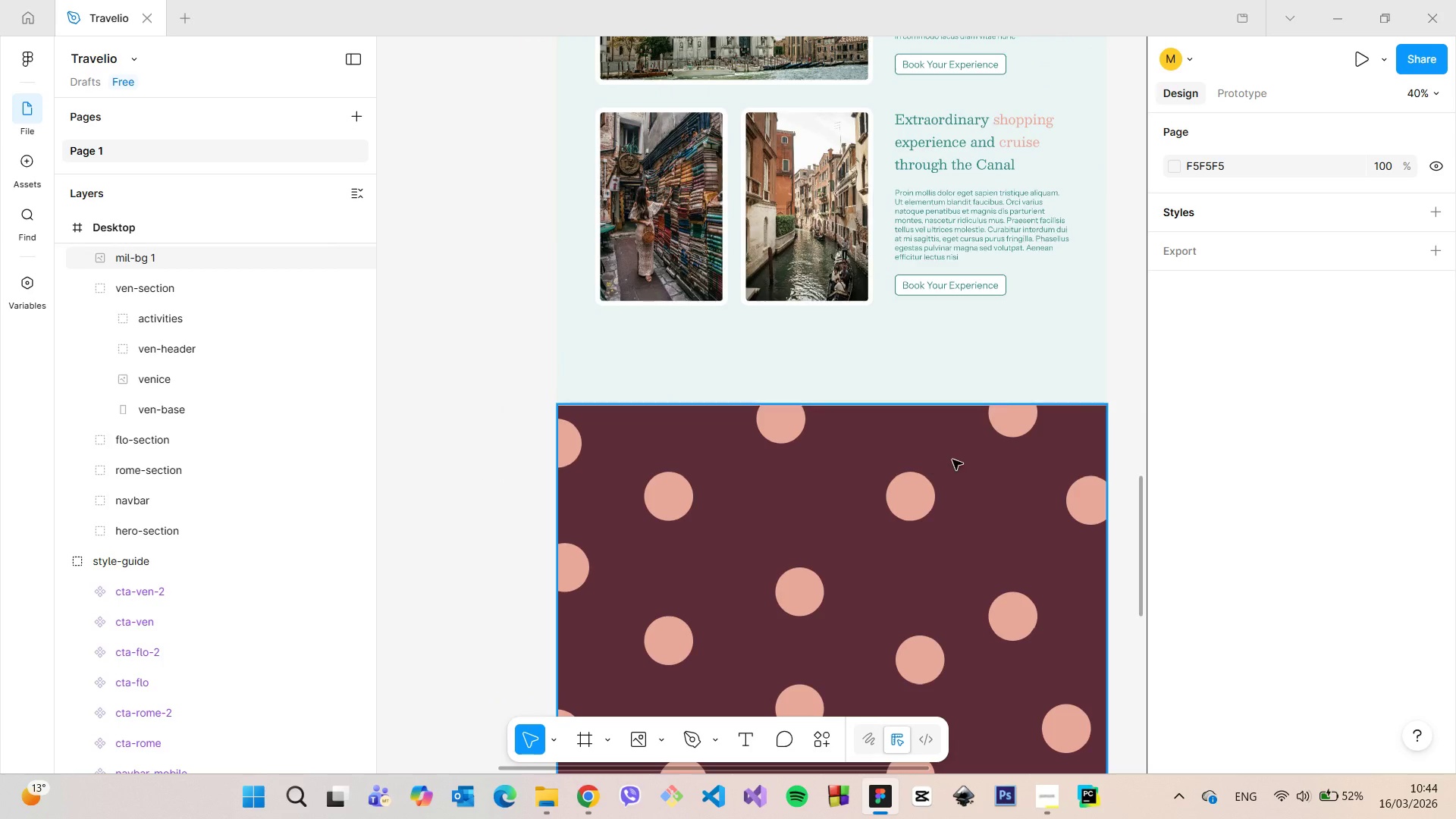 
left_click([526, 696])
 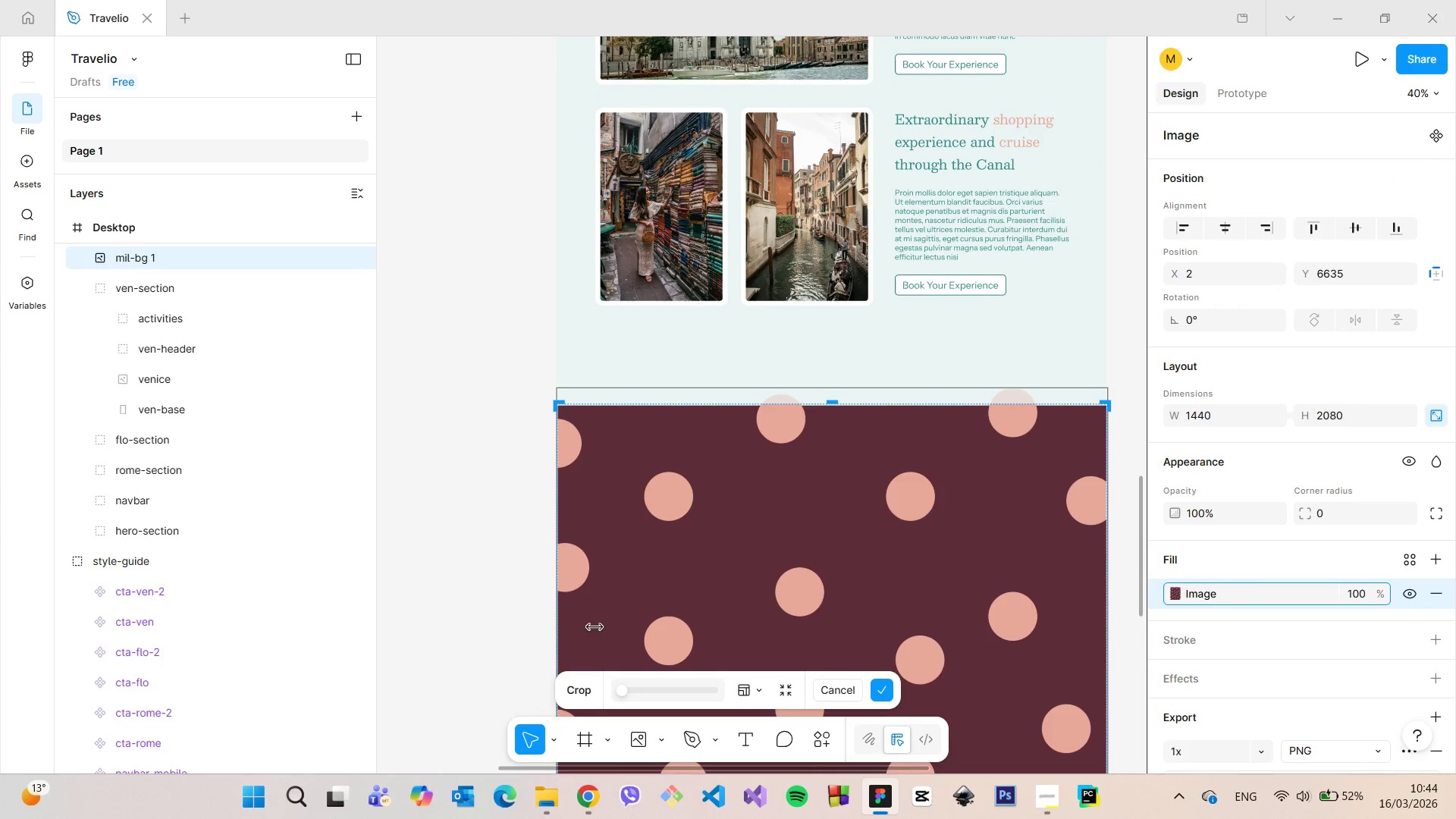 
scroll: coordinate [756, 488], scroll_direction: up, amount: 7.0
 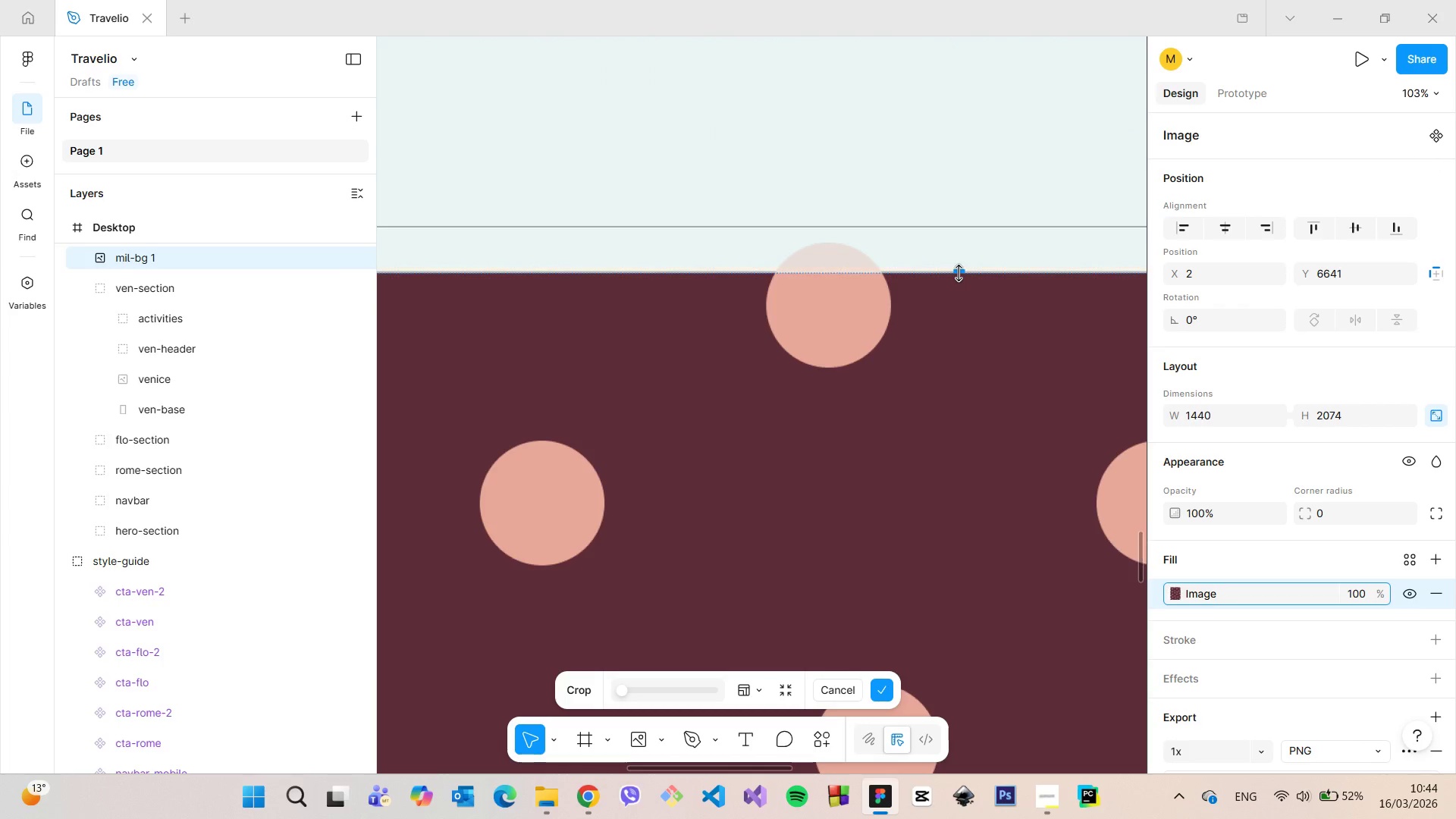 
left_click([954, 335])
 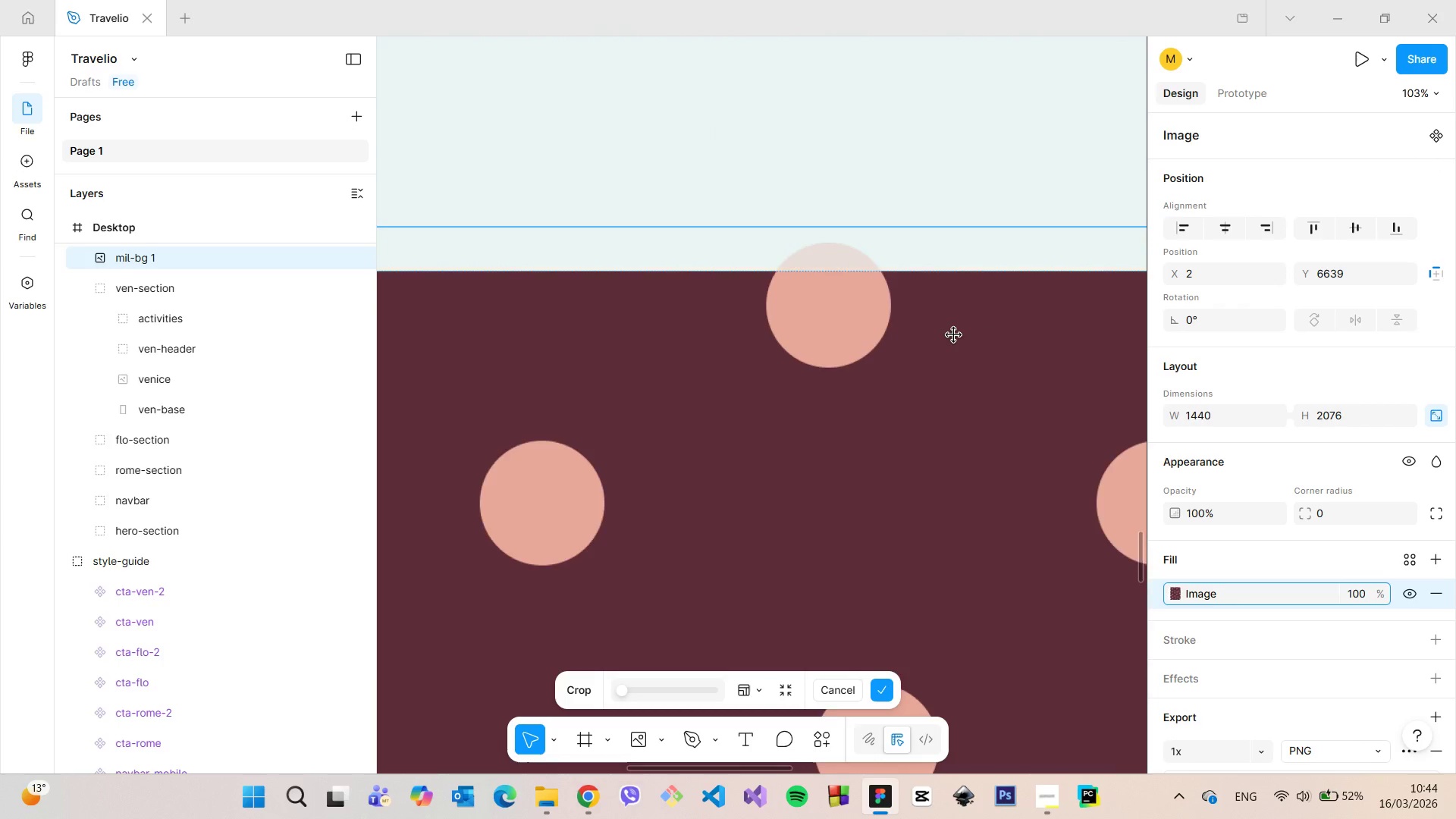 
scroll: coordinate [954, 335], scroll_direction: down, amount: 7.0
 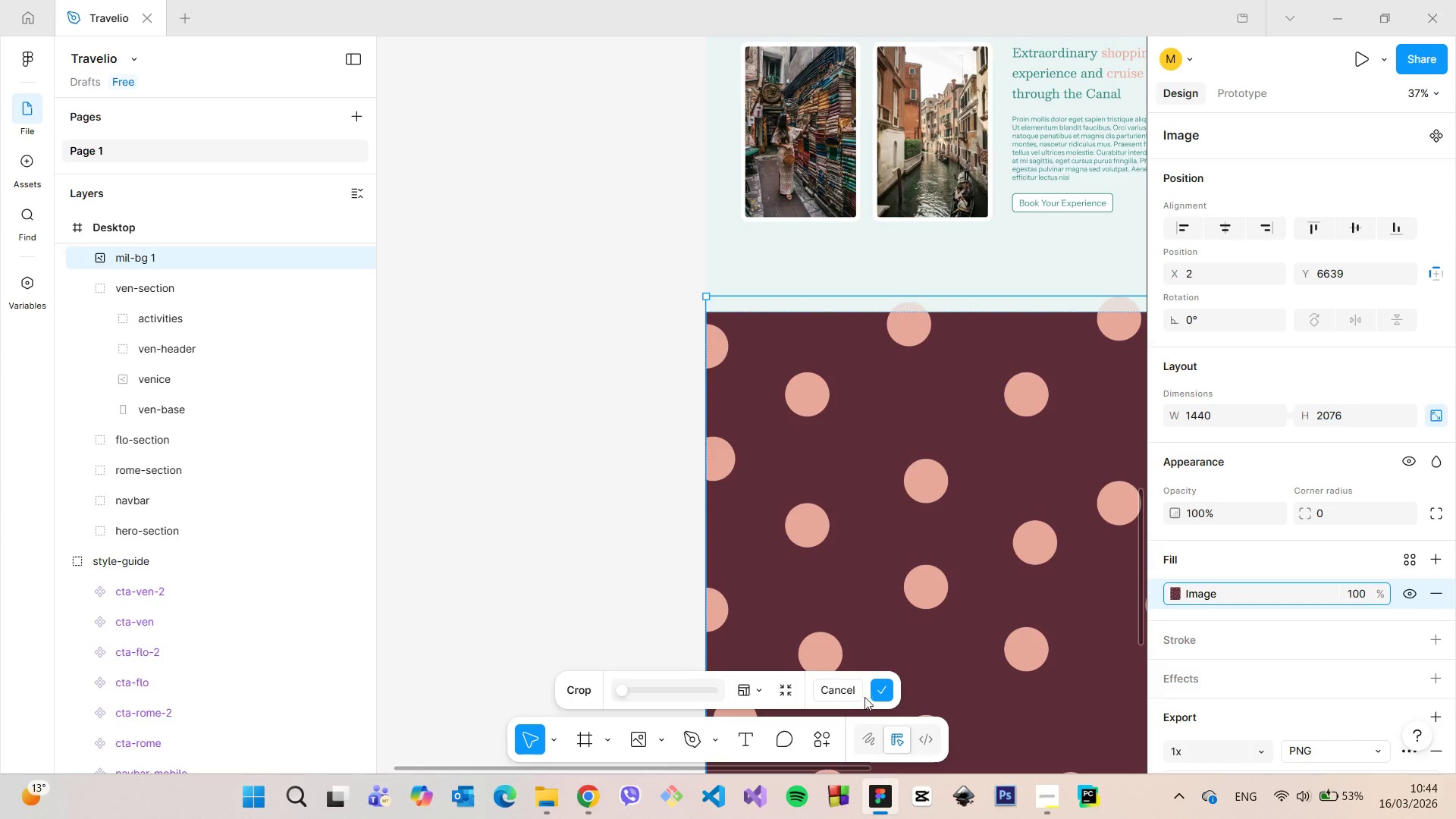 
left_click([879, 691])
 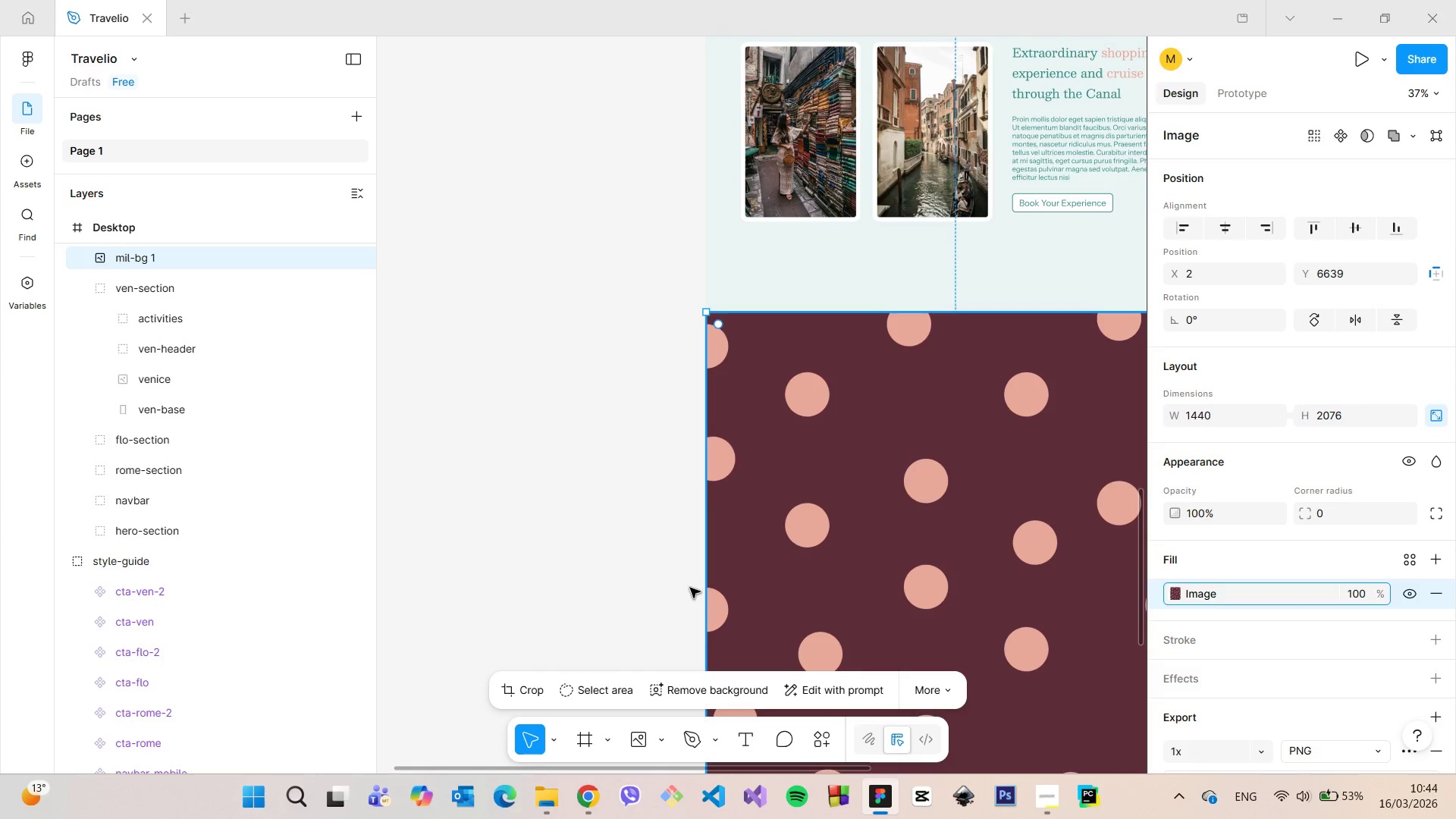 
left_click([587, 550])
 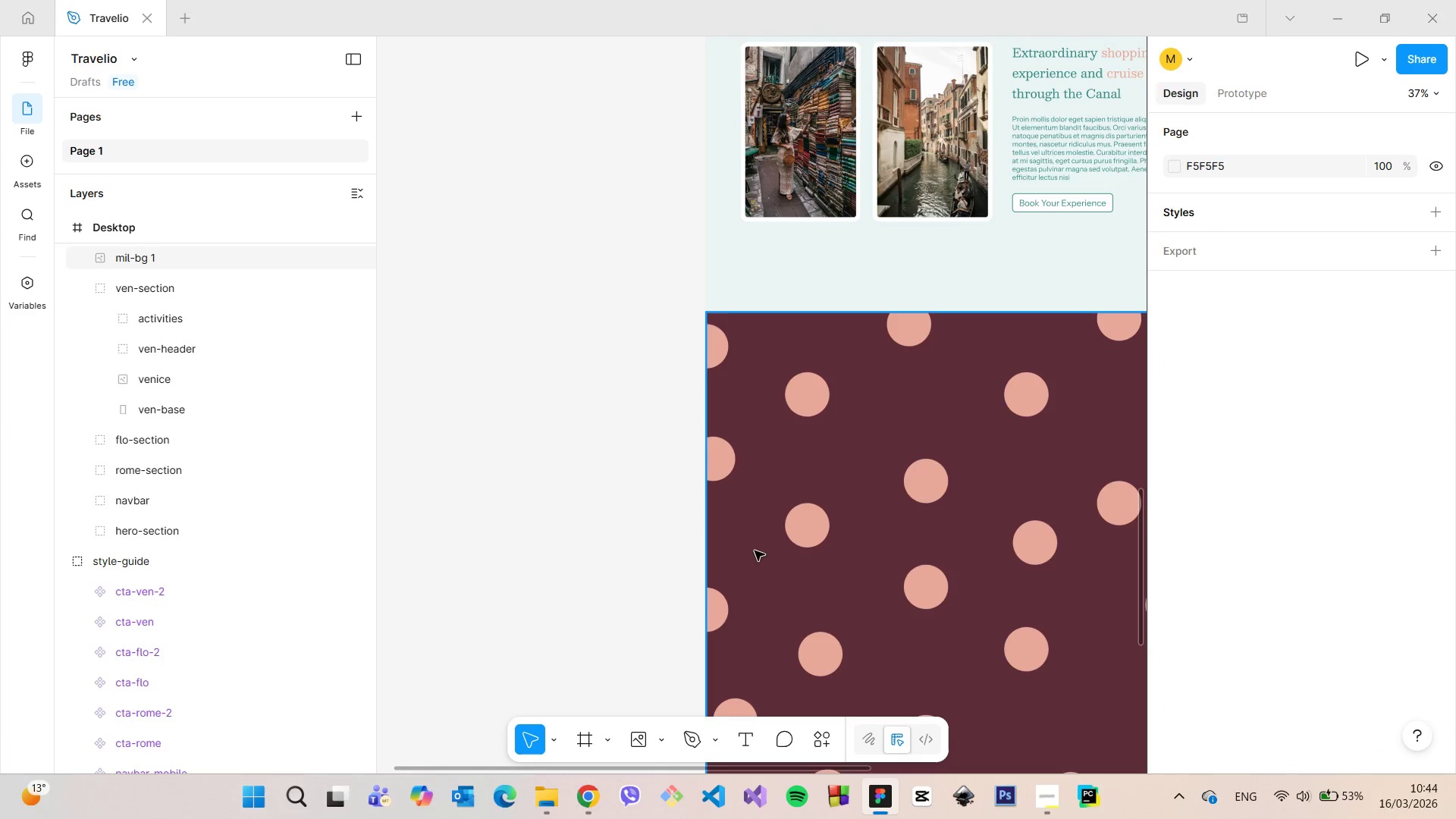 
left_click([755, 551])
 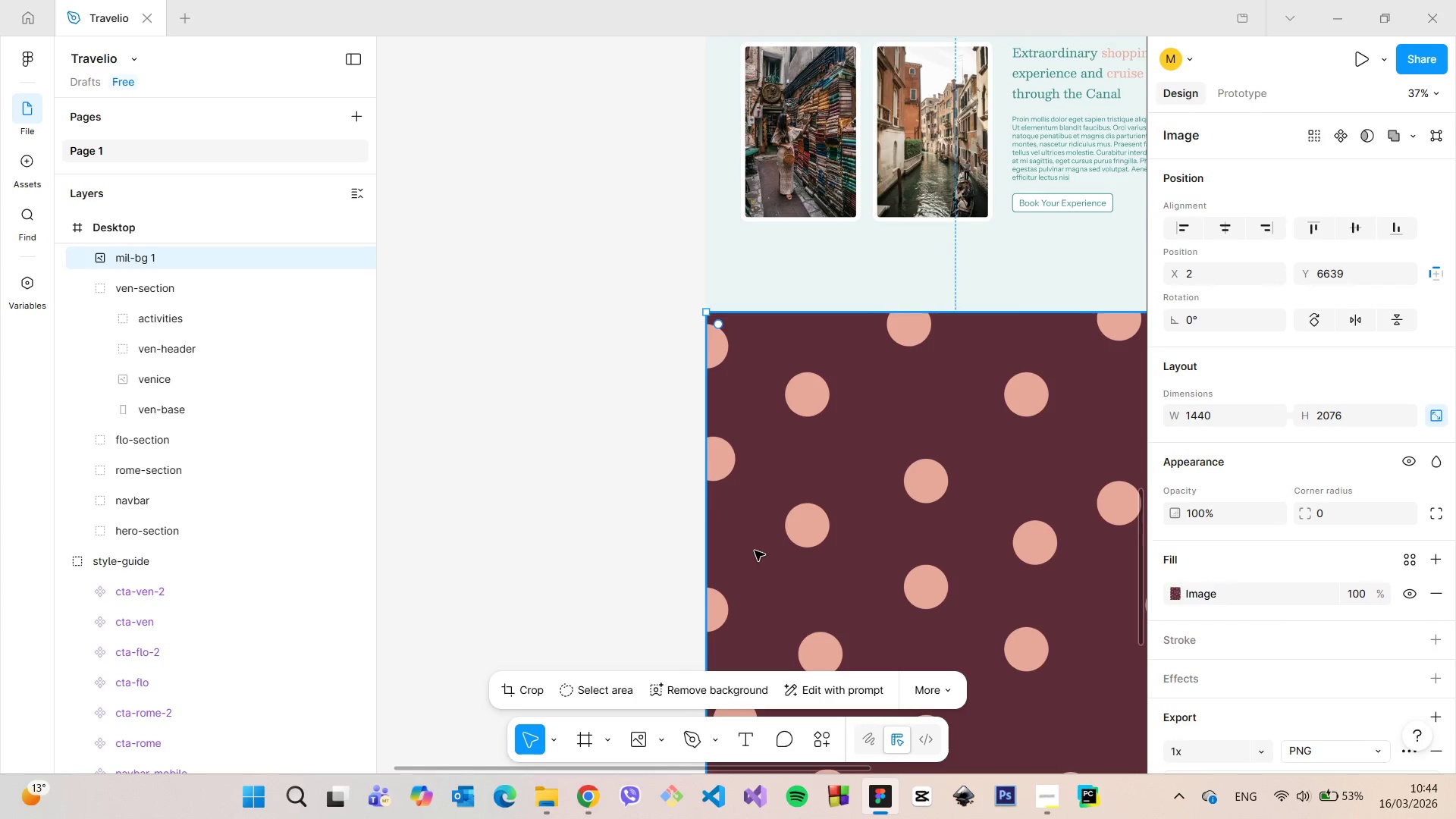 
scroll: coordinate [853, 544], scroll_direction: none, amount: 0.0
 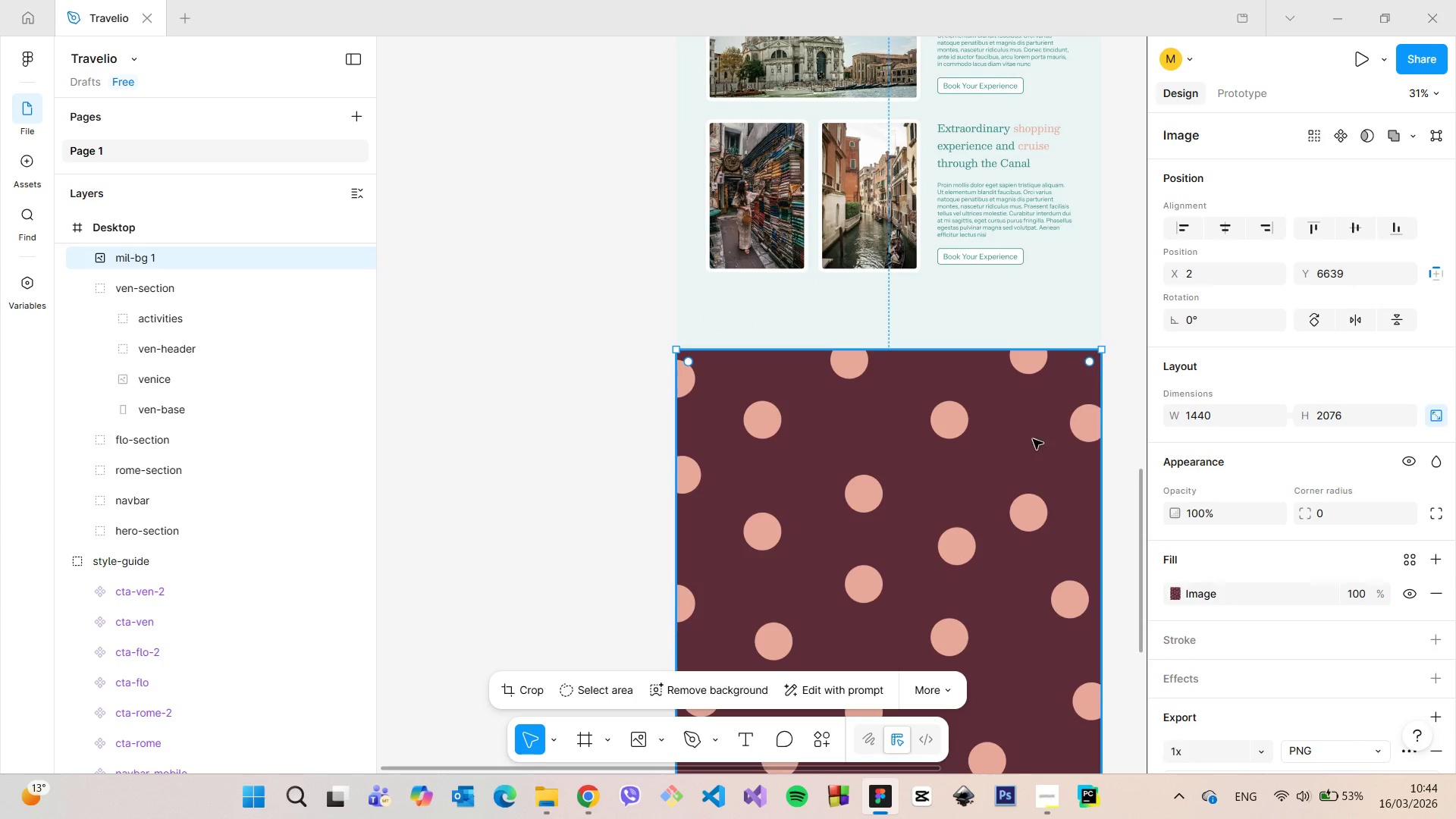 
scroll: coordinate [1006, 339], scroll_direction: up, amount: 11.0
 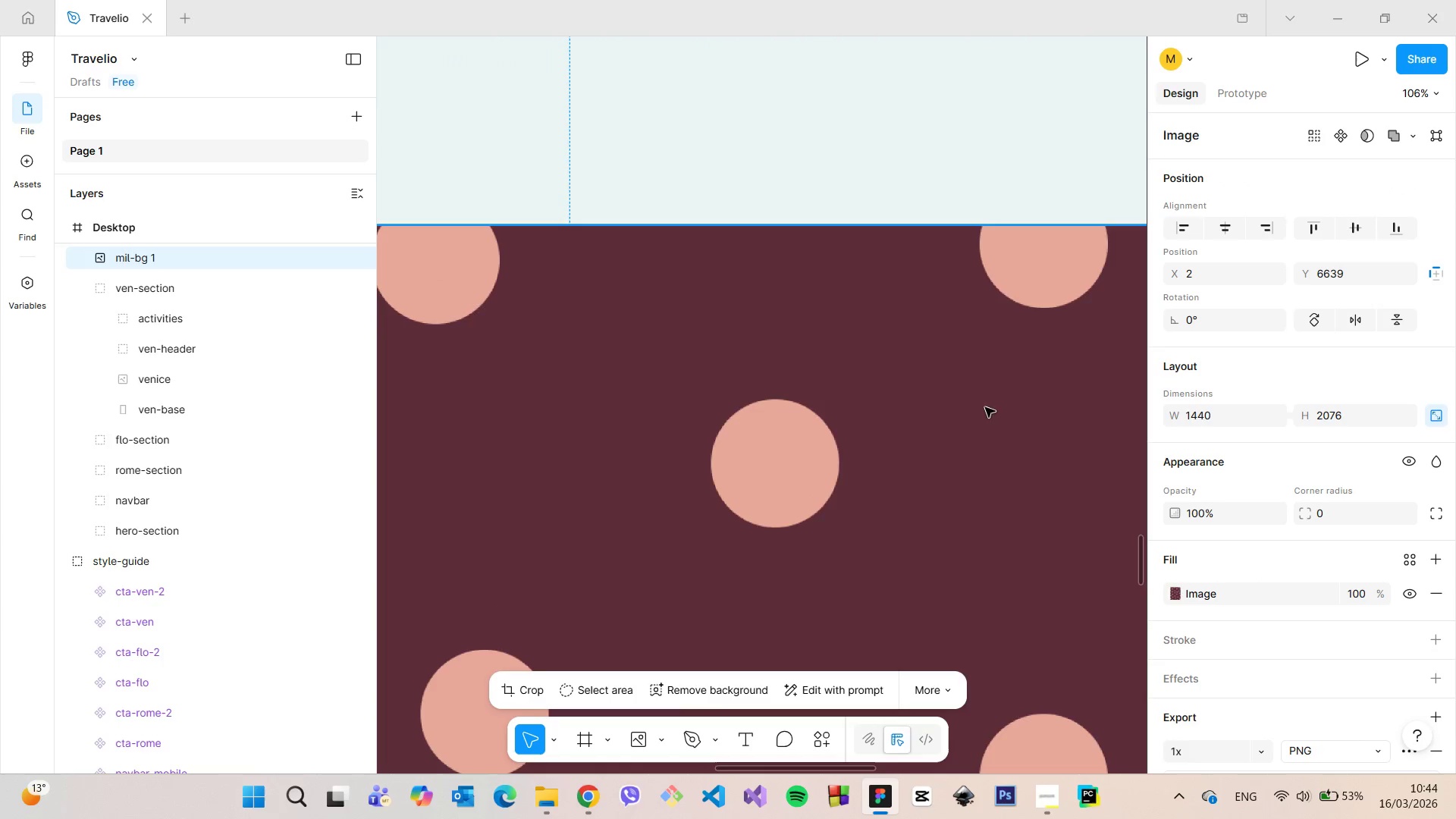 
left_click([970, 472])
 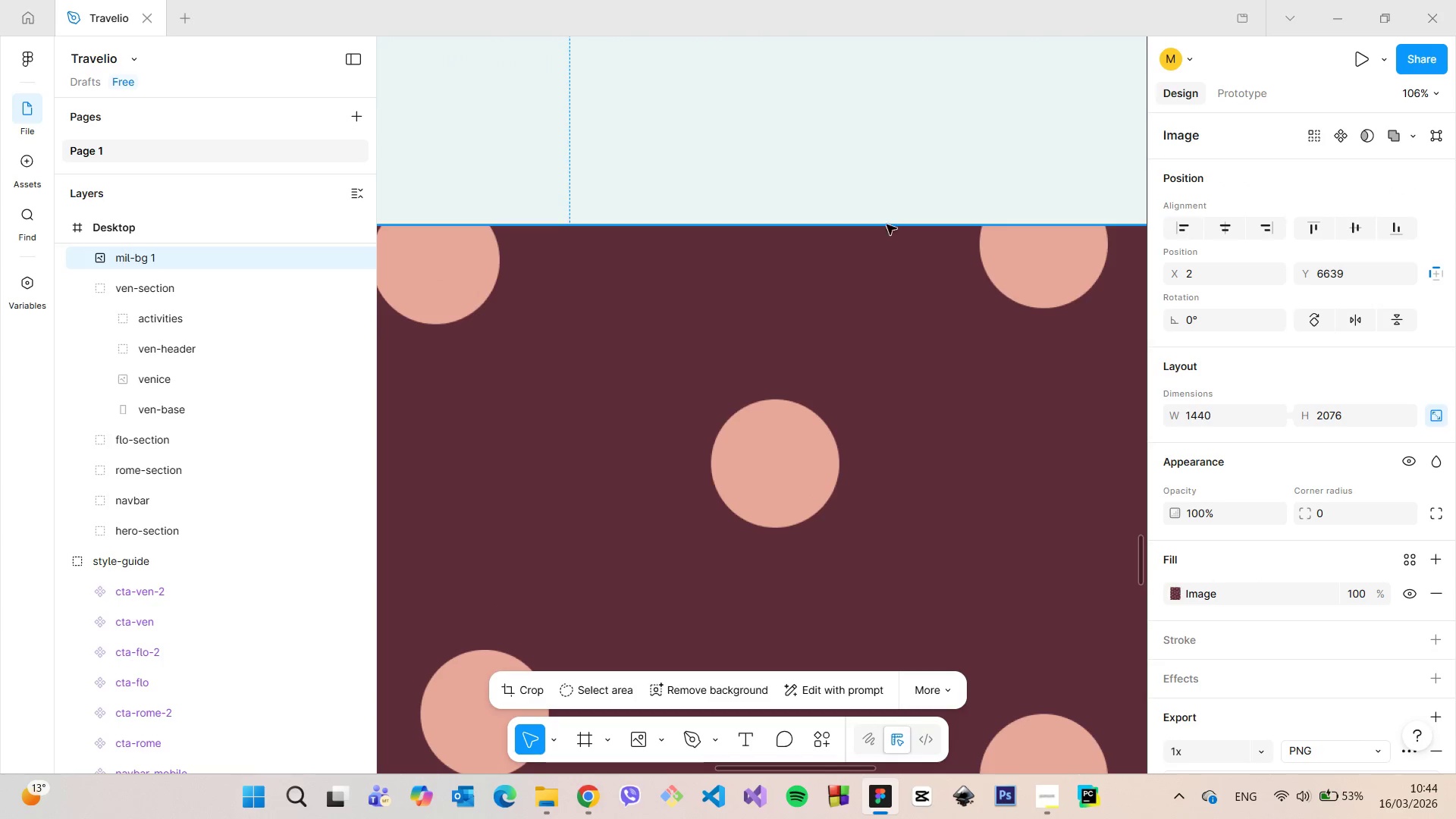 
left_click([915, 171])
 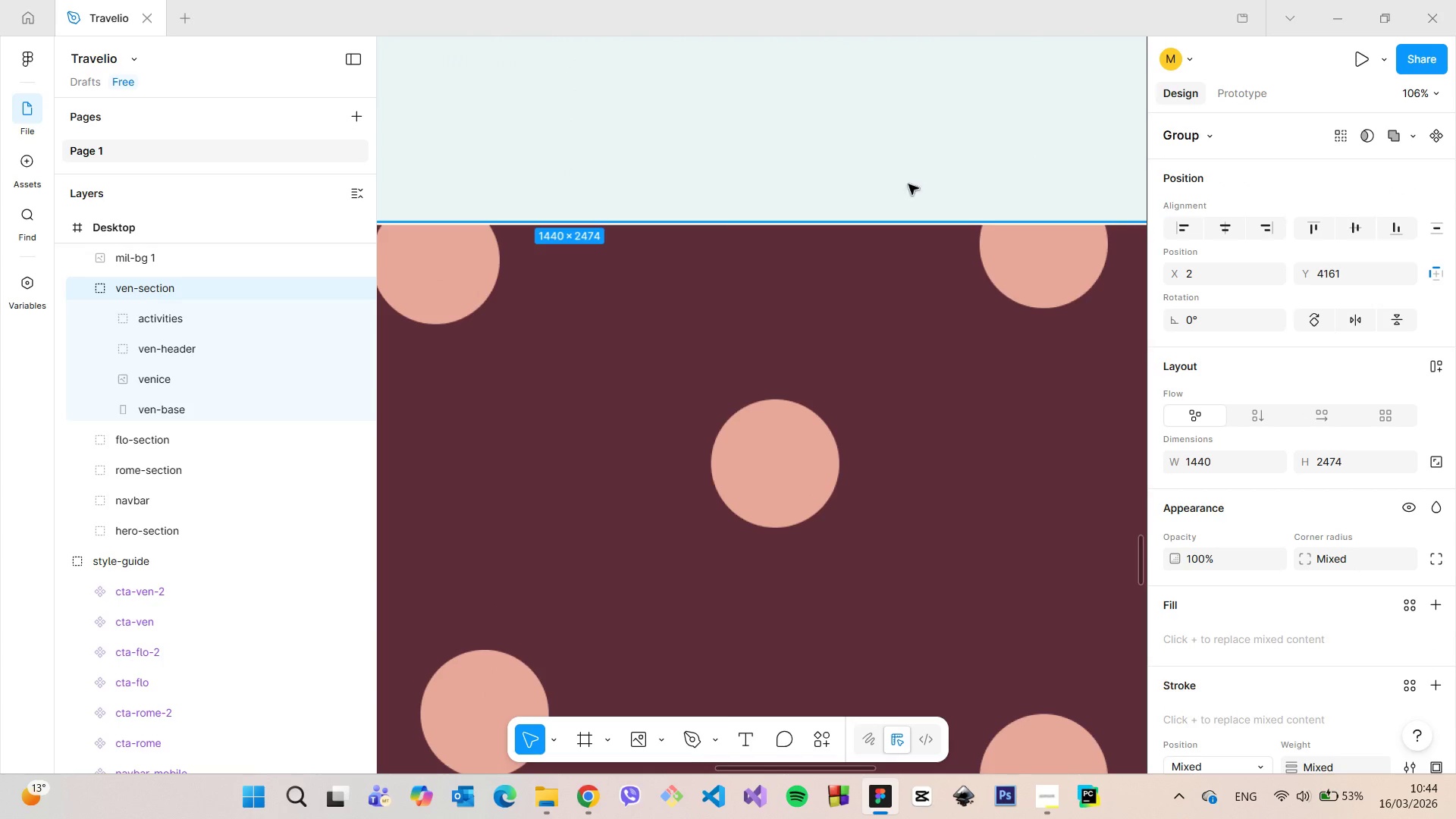 
left_click([889, 317])
 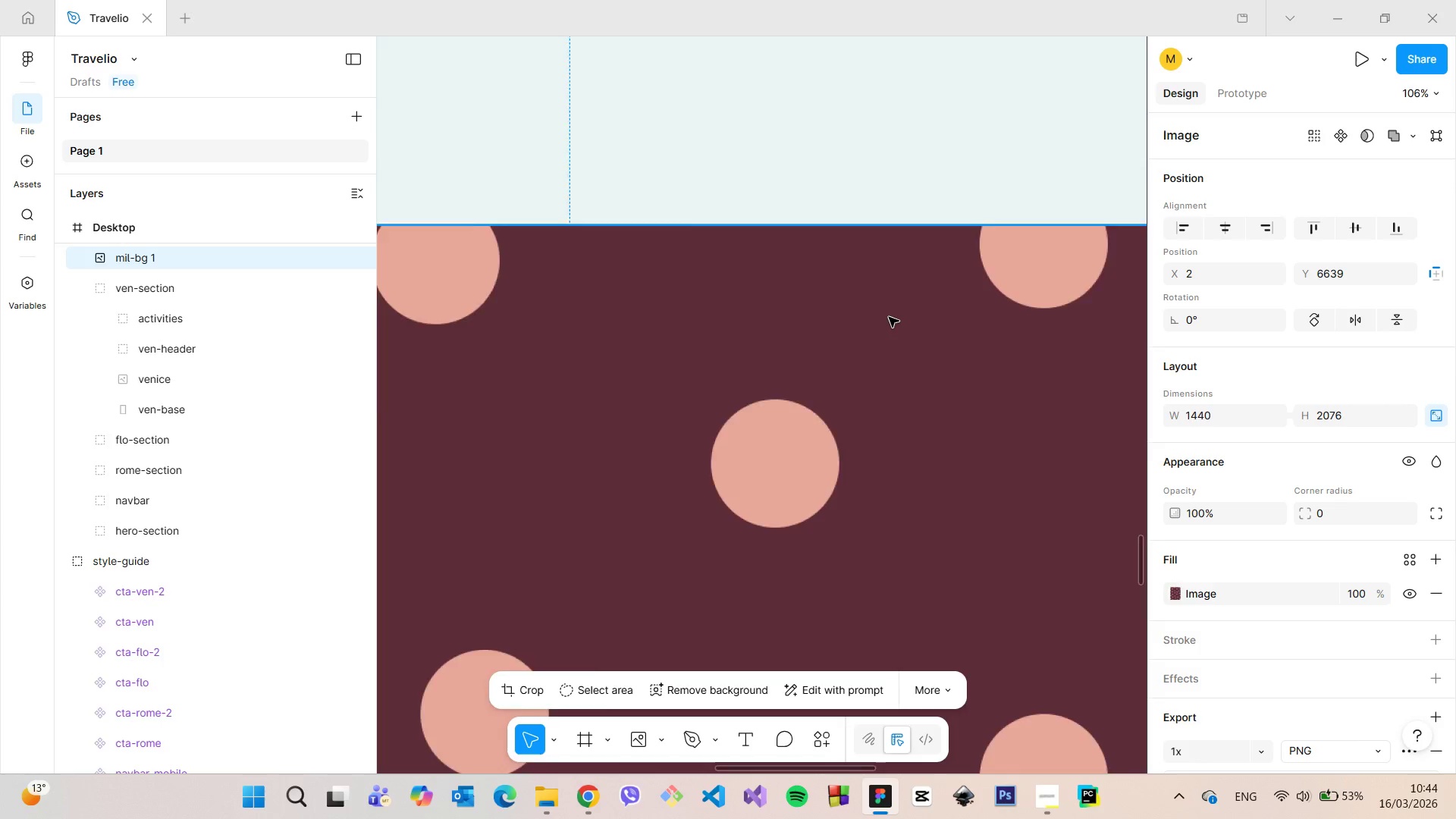 
scroll: coordinate [862, 361], scroll_direction: down, amount: 11.0
 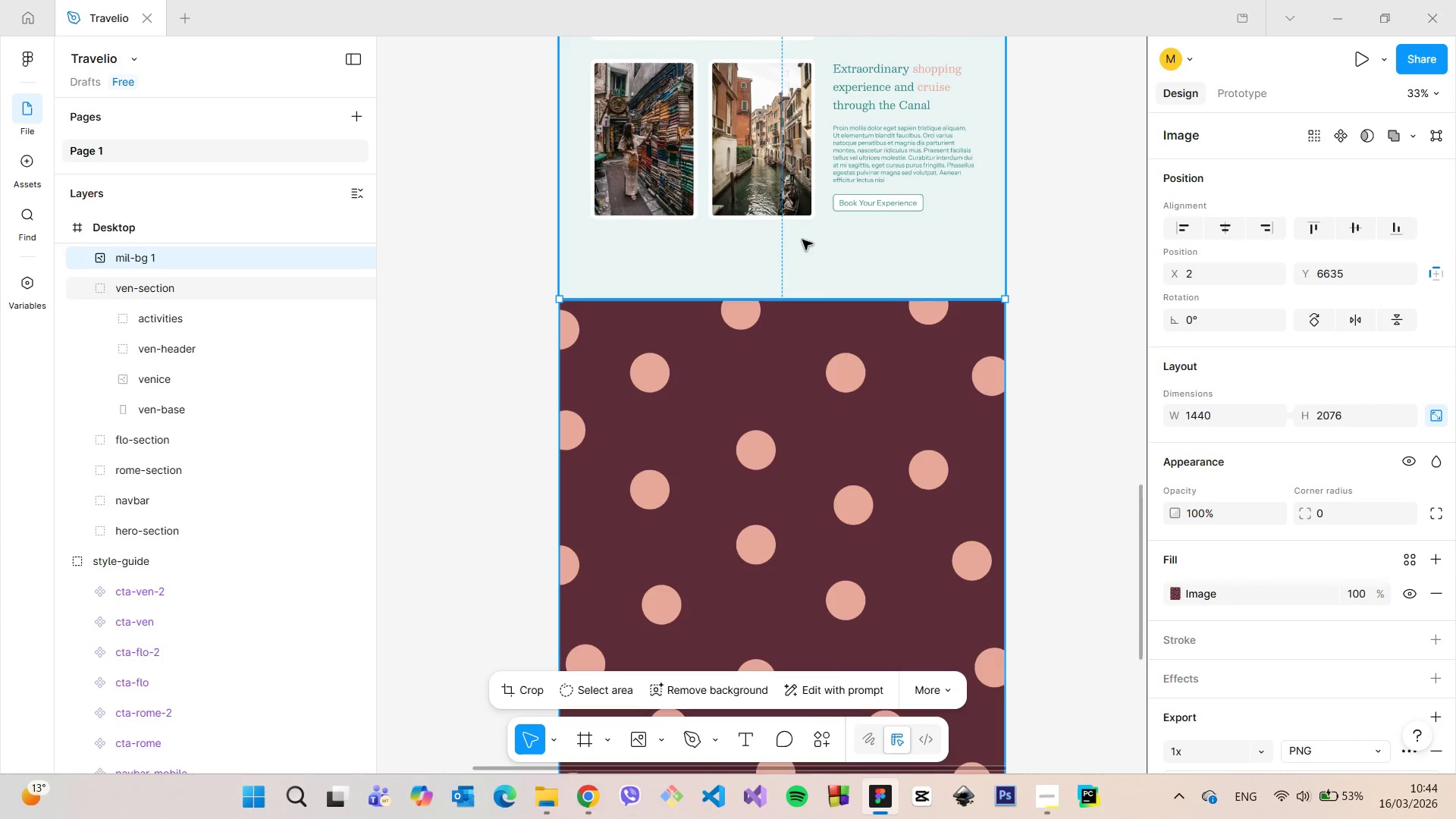 
left_click([802, 240])
 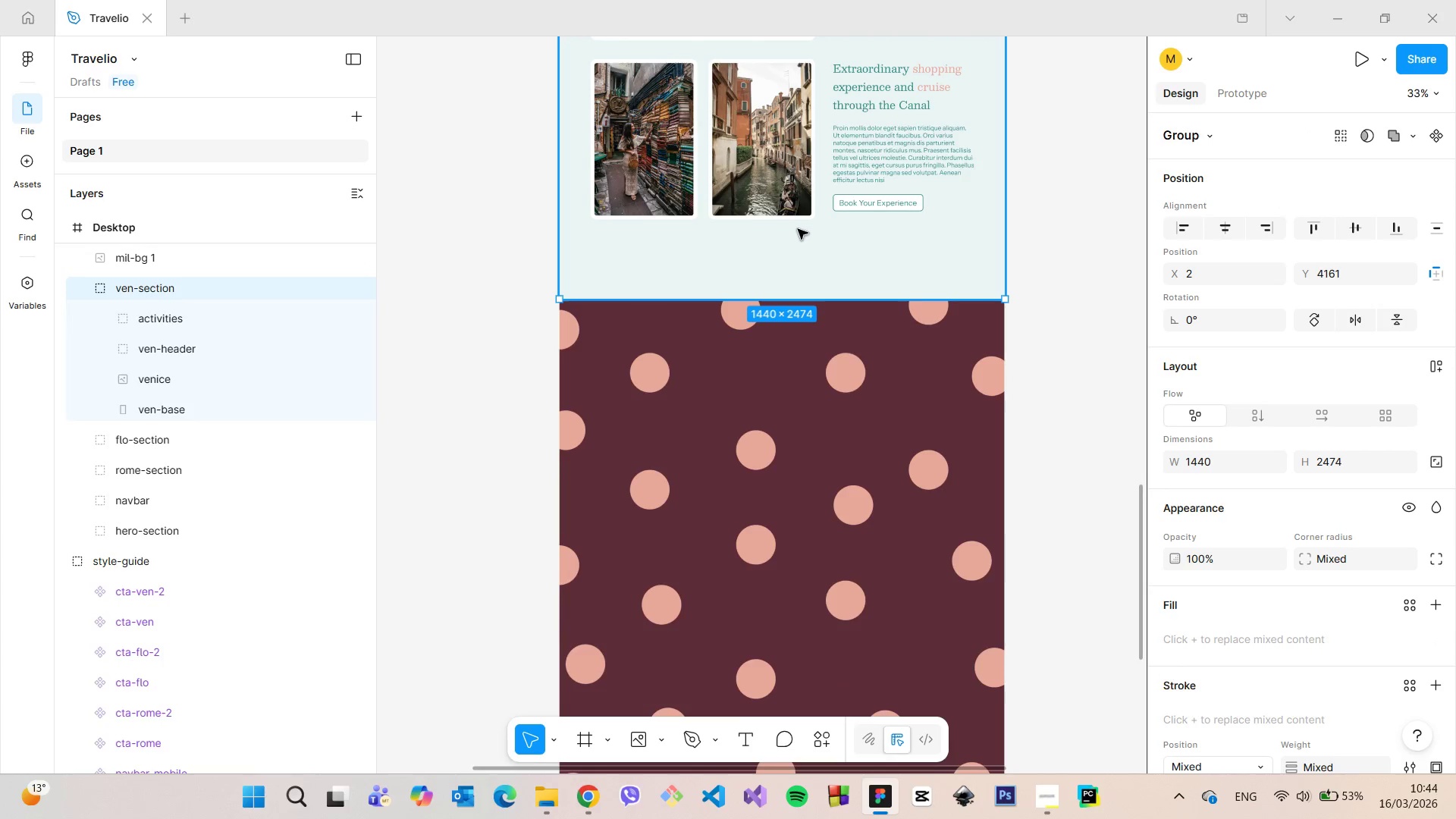 
hold_key(key=AltLeft, duration=0.66)
 